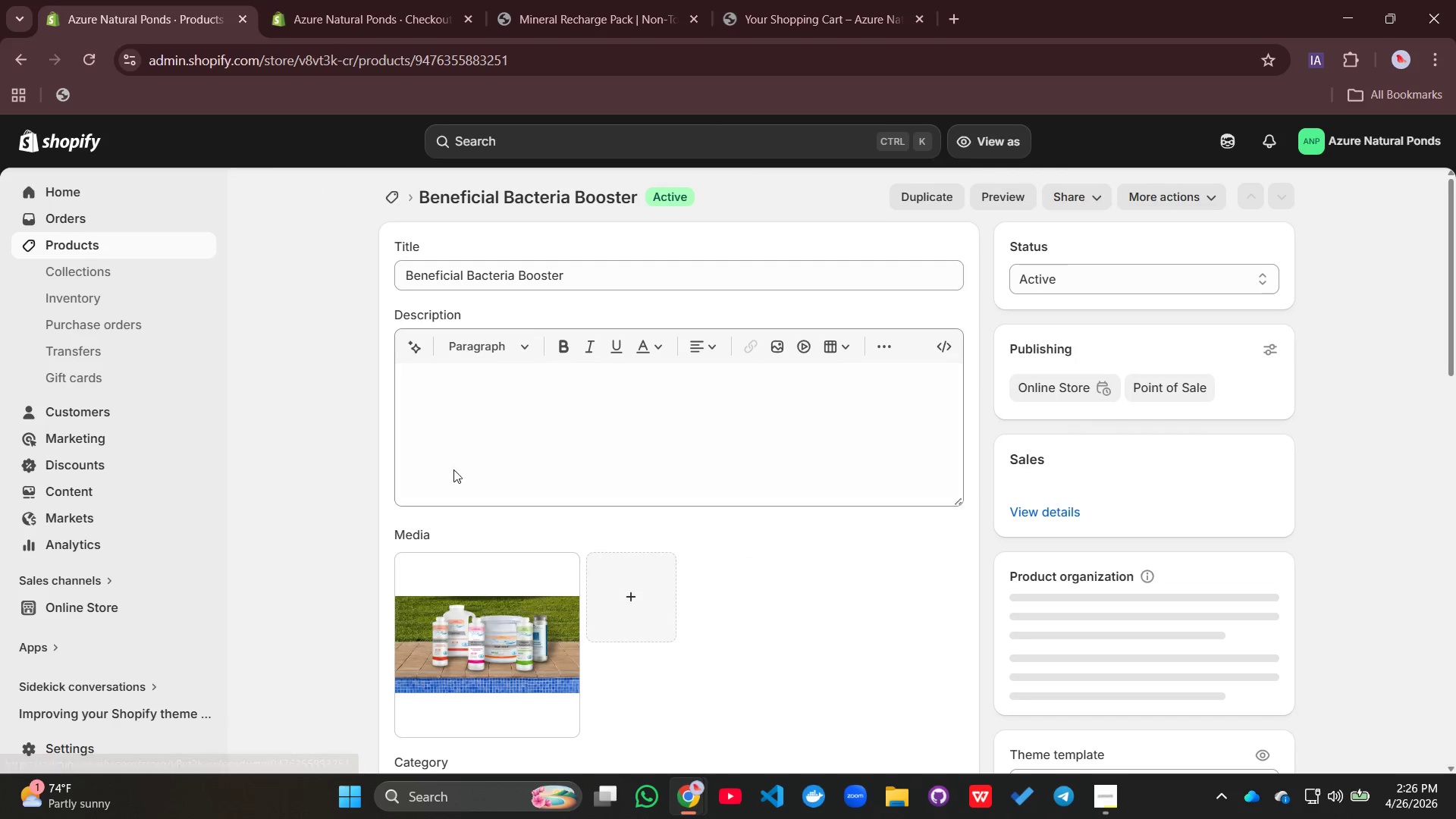 
scroll: coordinate [495, 488], scroll_direction: down, amount: 14.0
 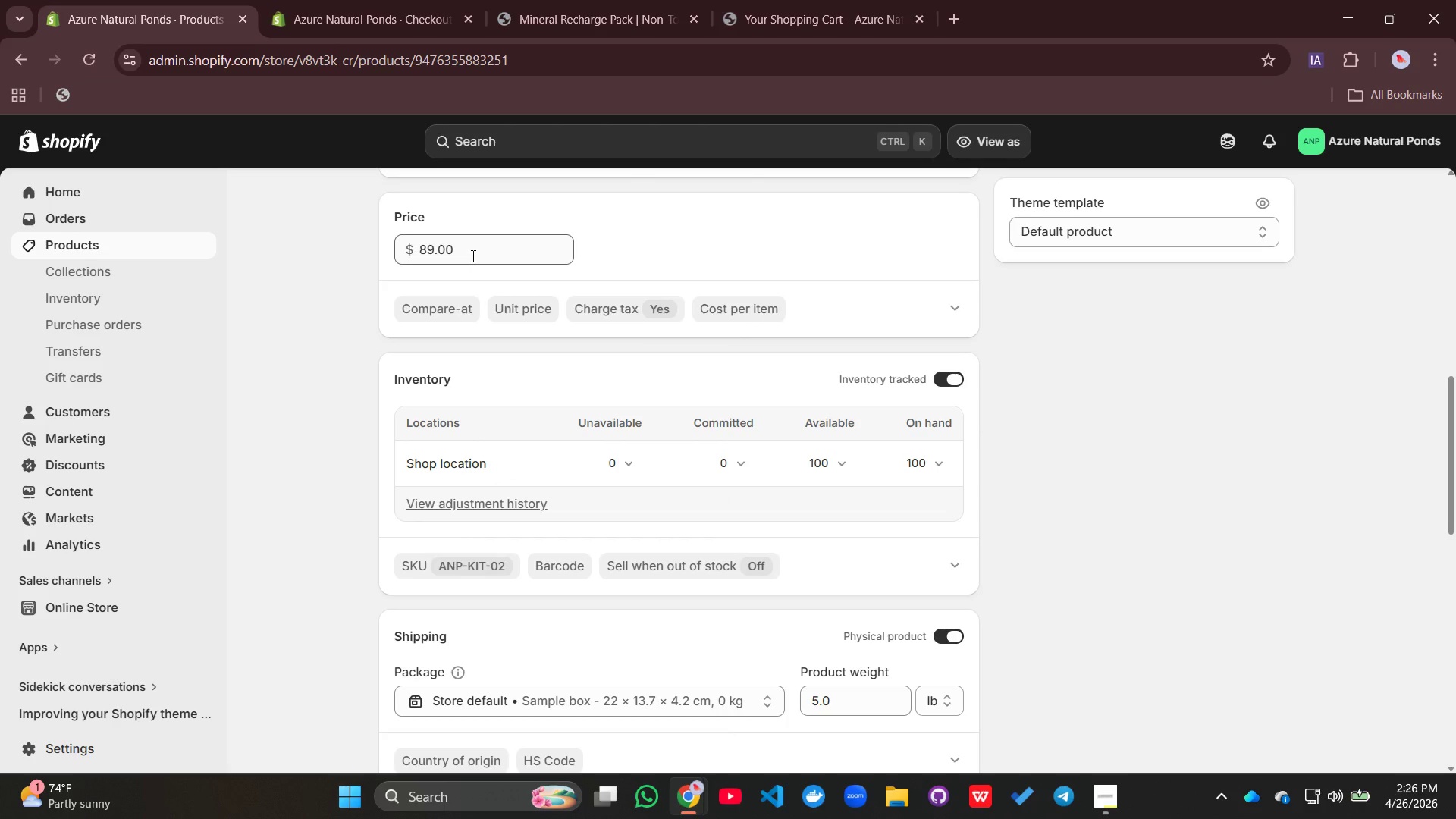 
wait(19.36)
 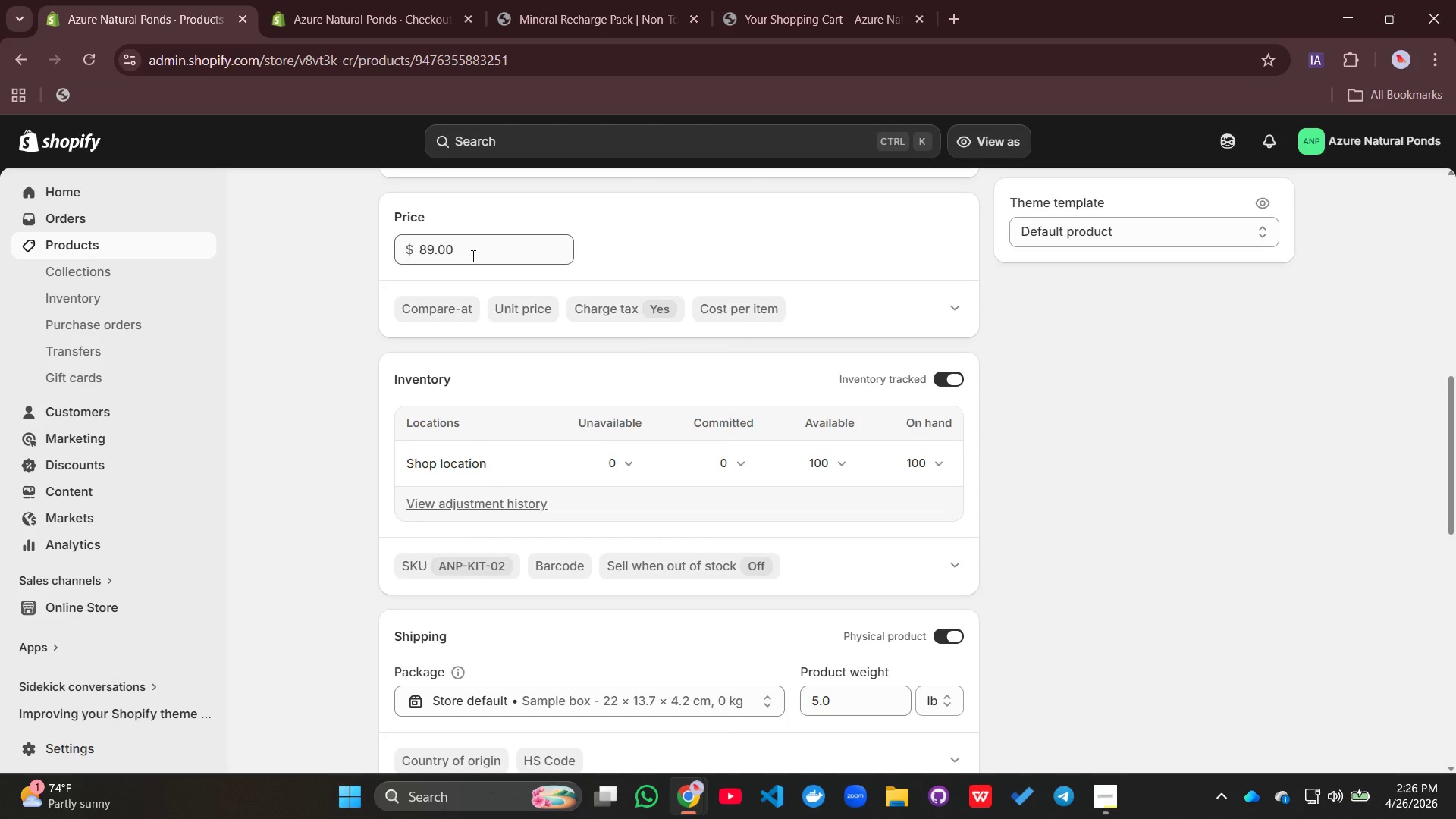 
left_click_drag(start_coordinate=[456, 245], to_coordinate=[419, 236])
 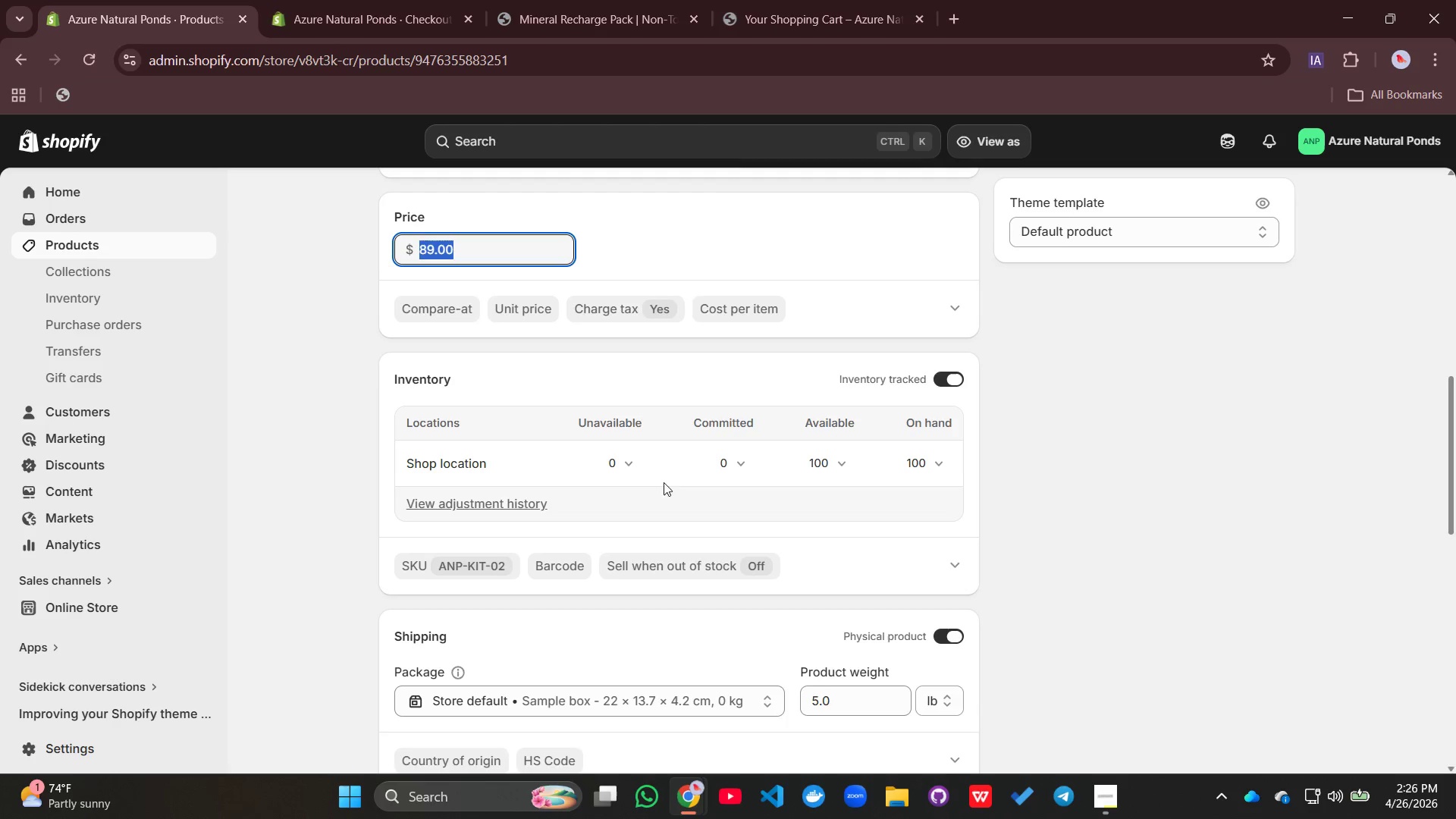 
scroll: coordinate [650, 479], scroll_direction: down, amount: 2.0
 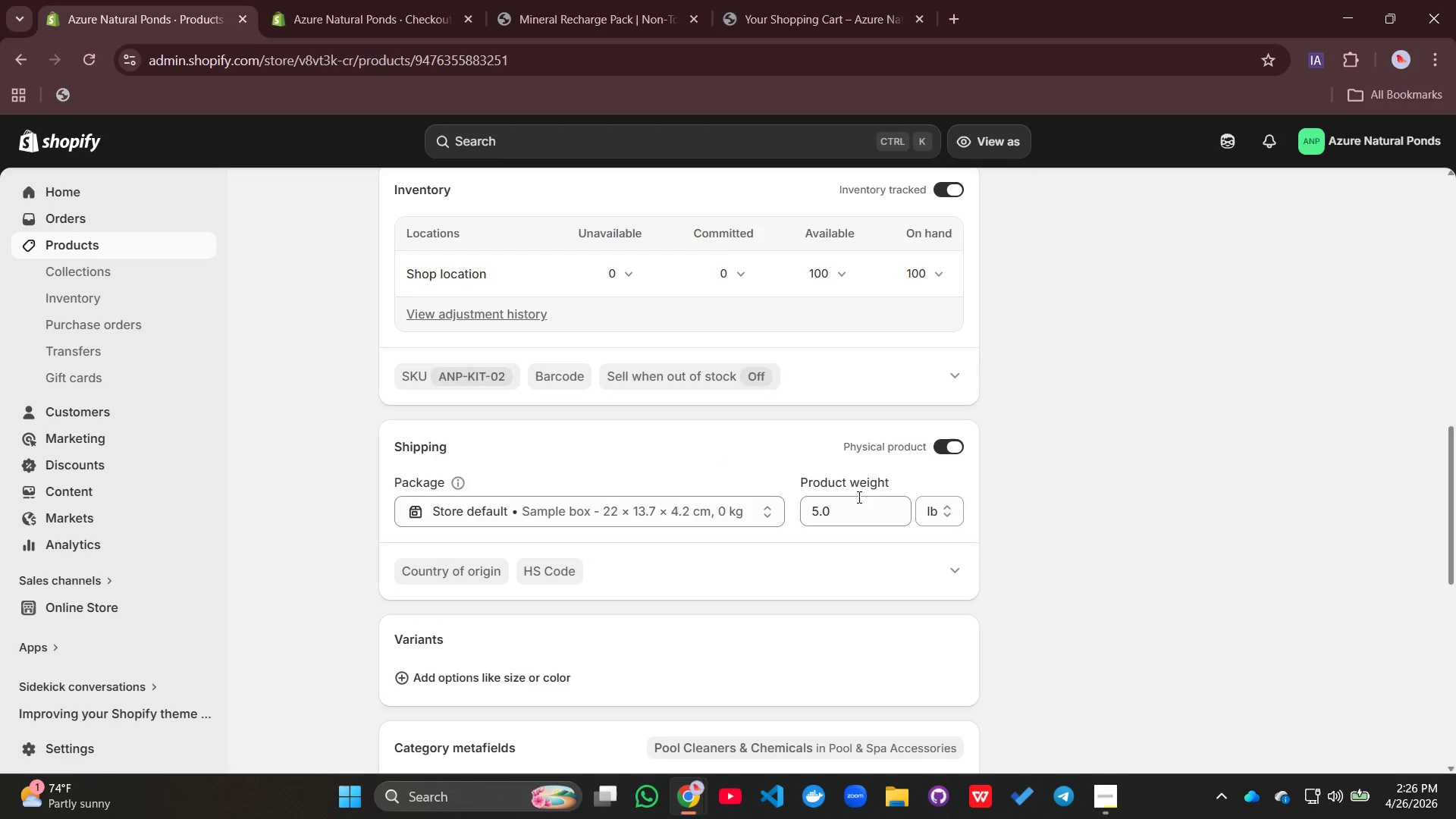 
left_click_drag(start_coordinate=[844, 502], to_coordinate=[808, 507])
 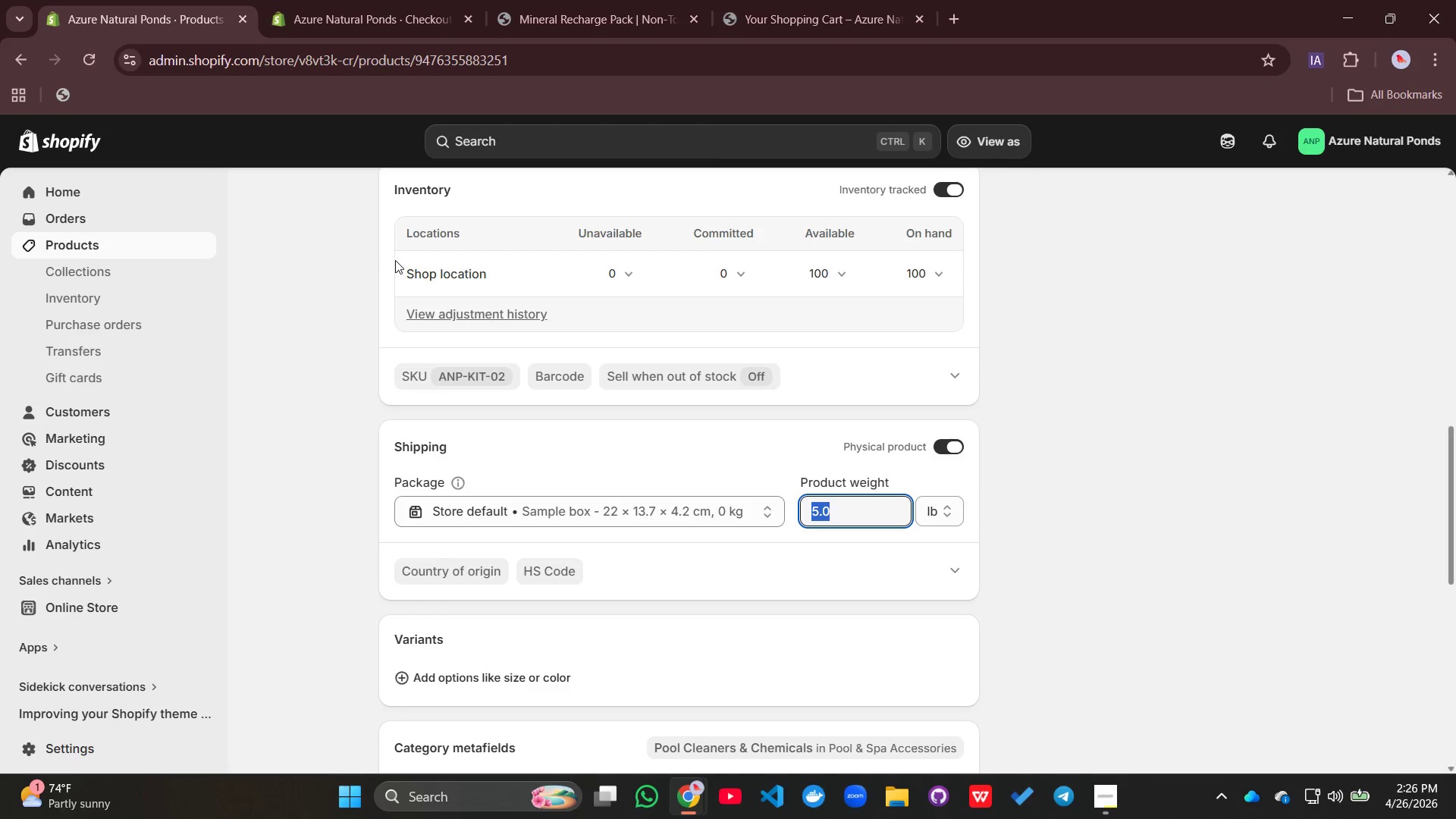 
scroll: coordinate [400, 265], scroll_direction: up, amount: 4.0
 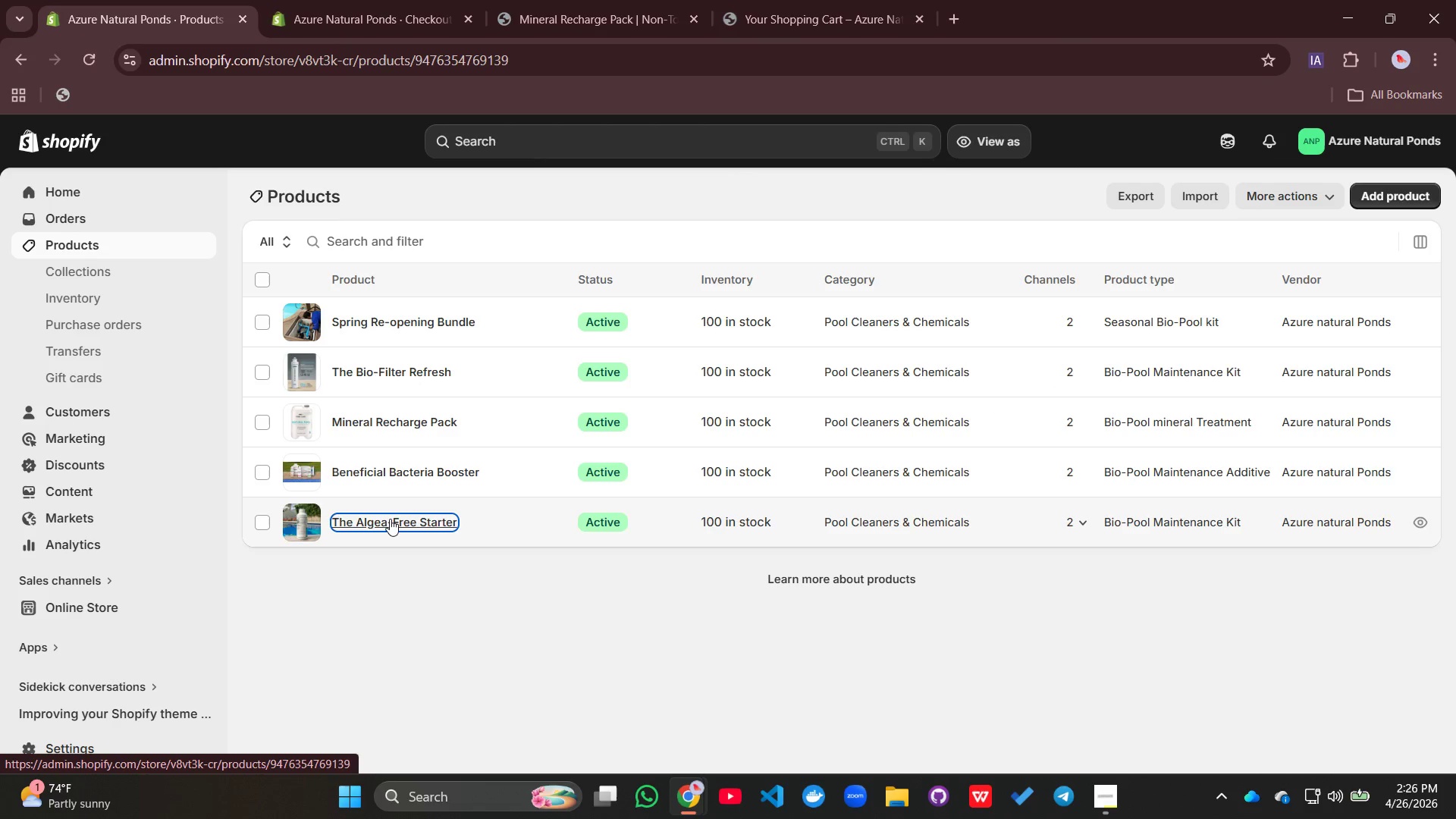 
scroll: coordinate [289, 462], scroll_direction: down, amount: 17.0
 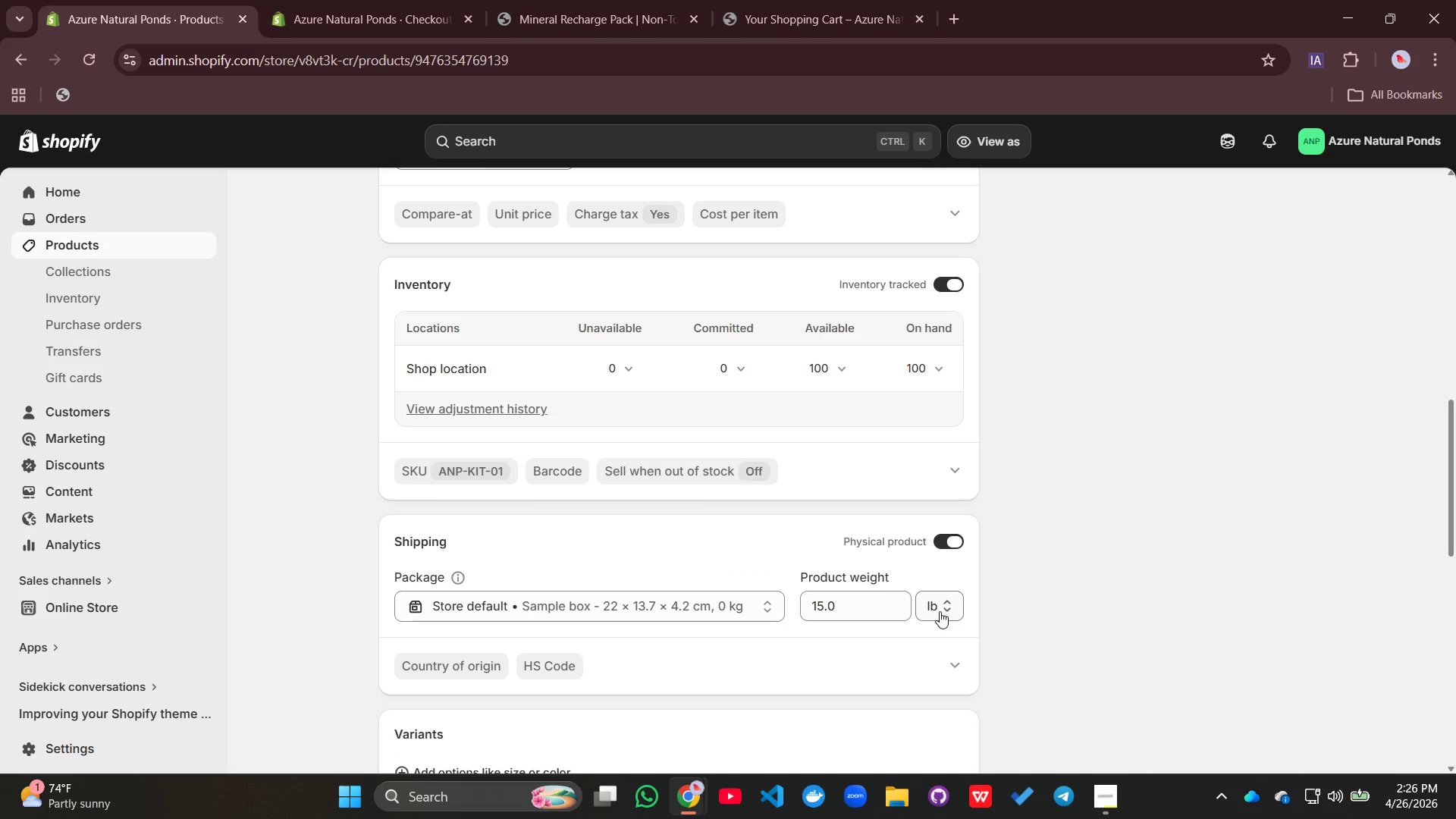 
left_click_drag(start_coordinate=[862, 603], to_coordinate=[662, 591])
 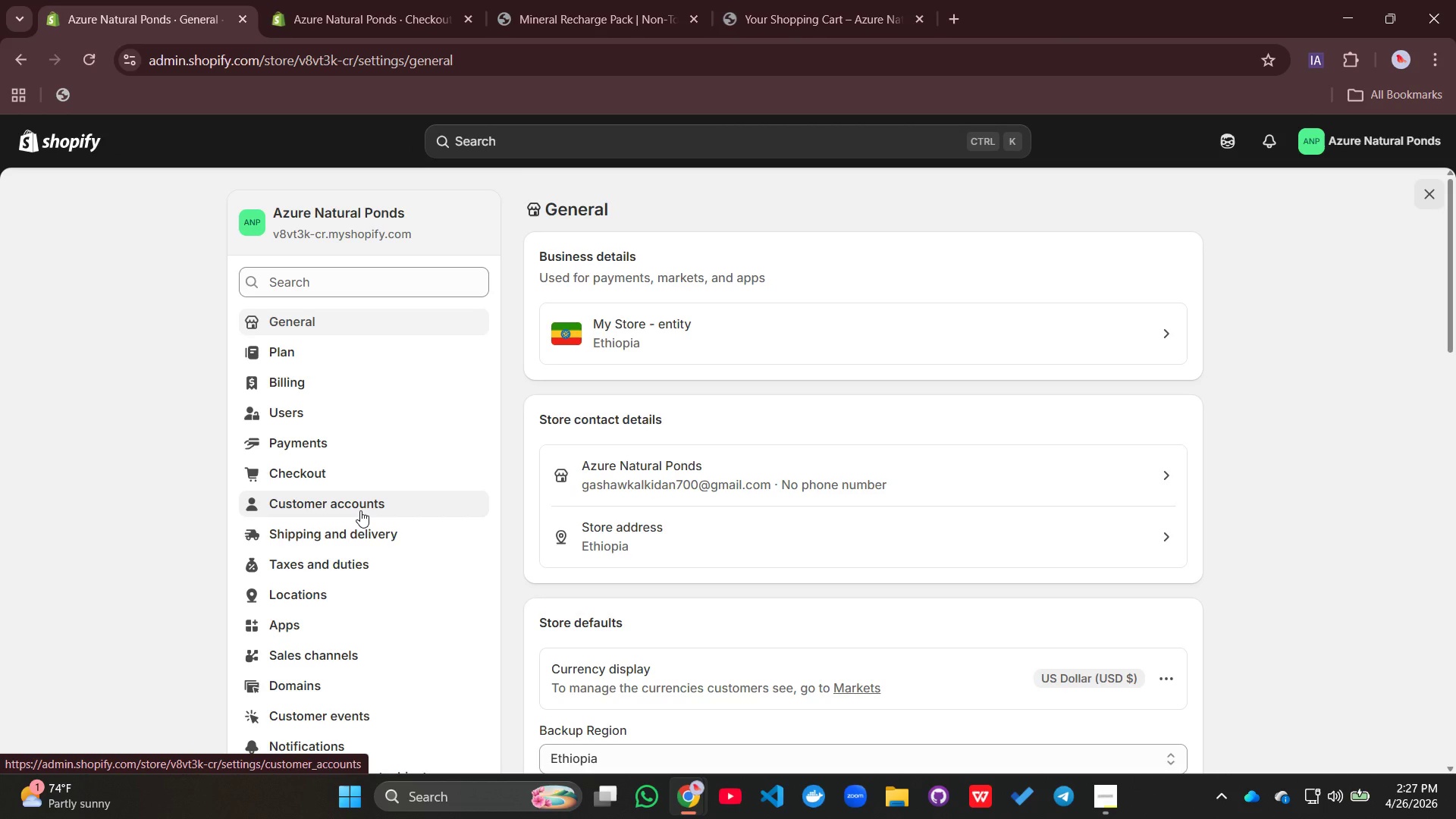 
wait(18.31)
 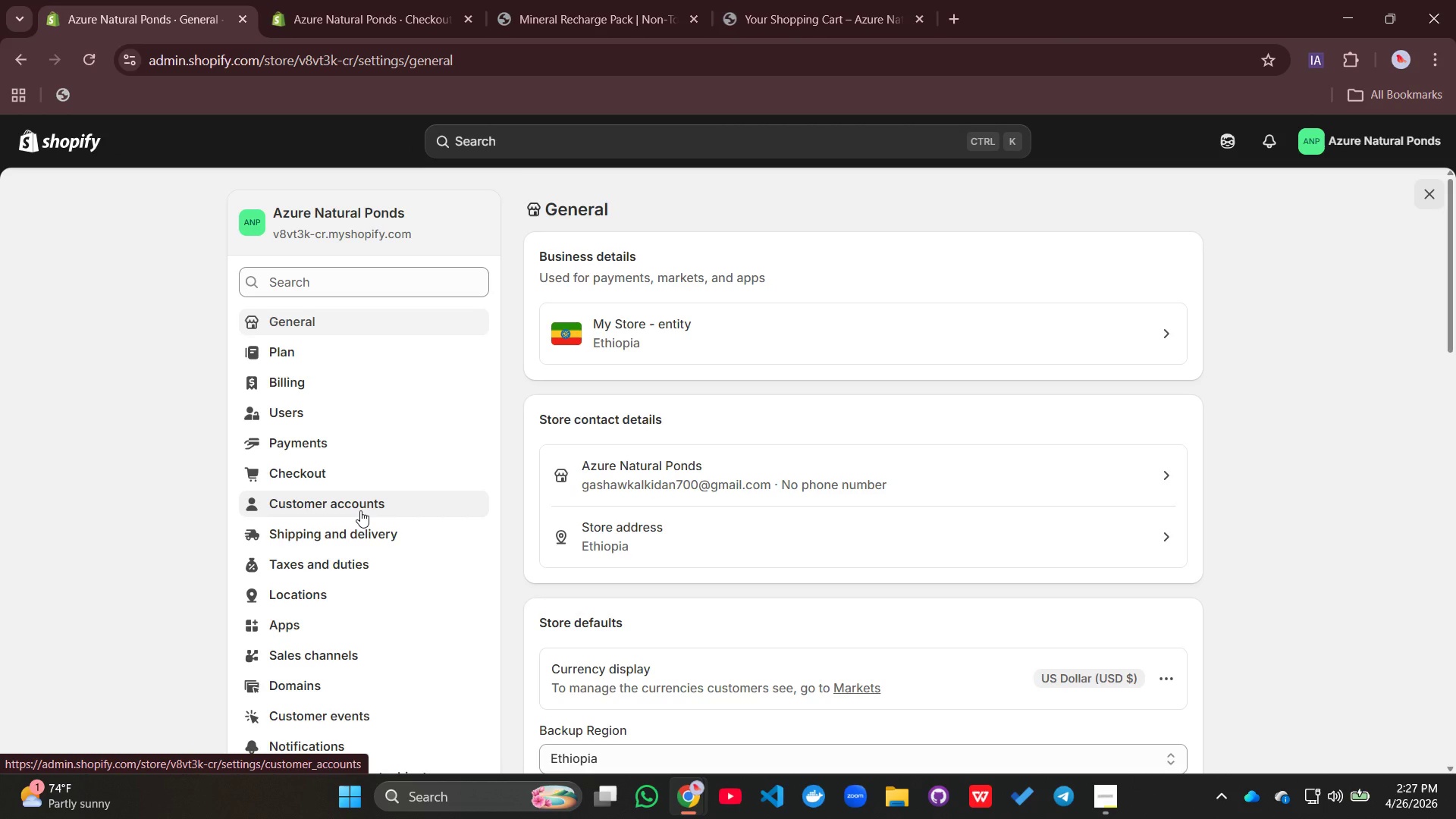 
scroll: coordinate [896, 420], scroll_direction: down, amount: 4.0
 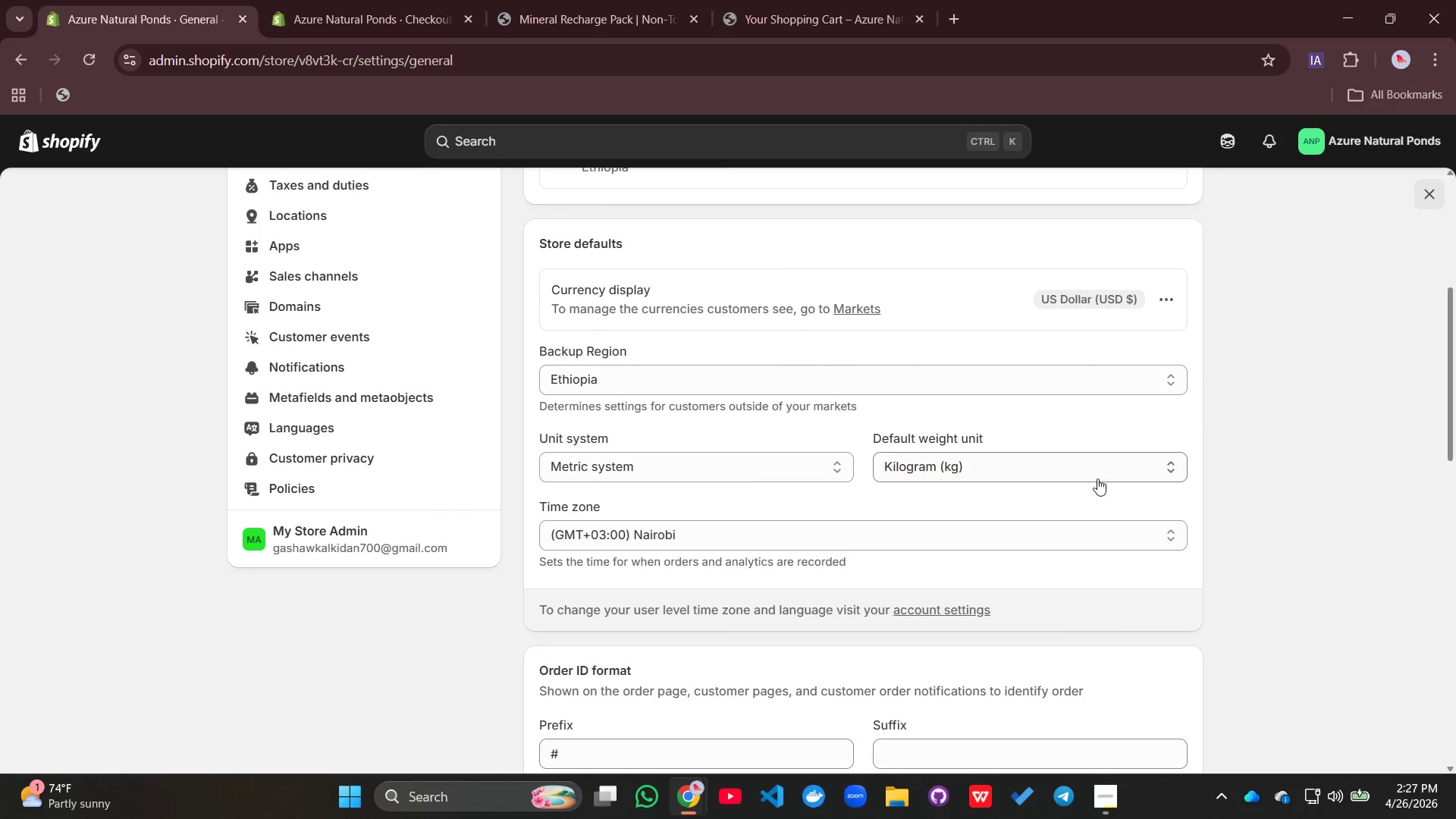 
left_click([1097, 479])
 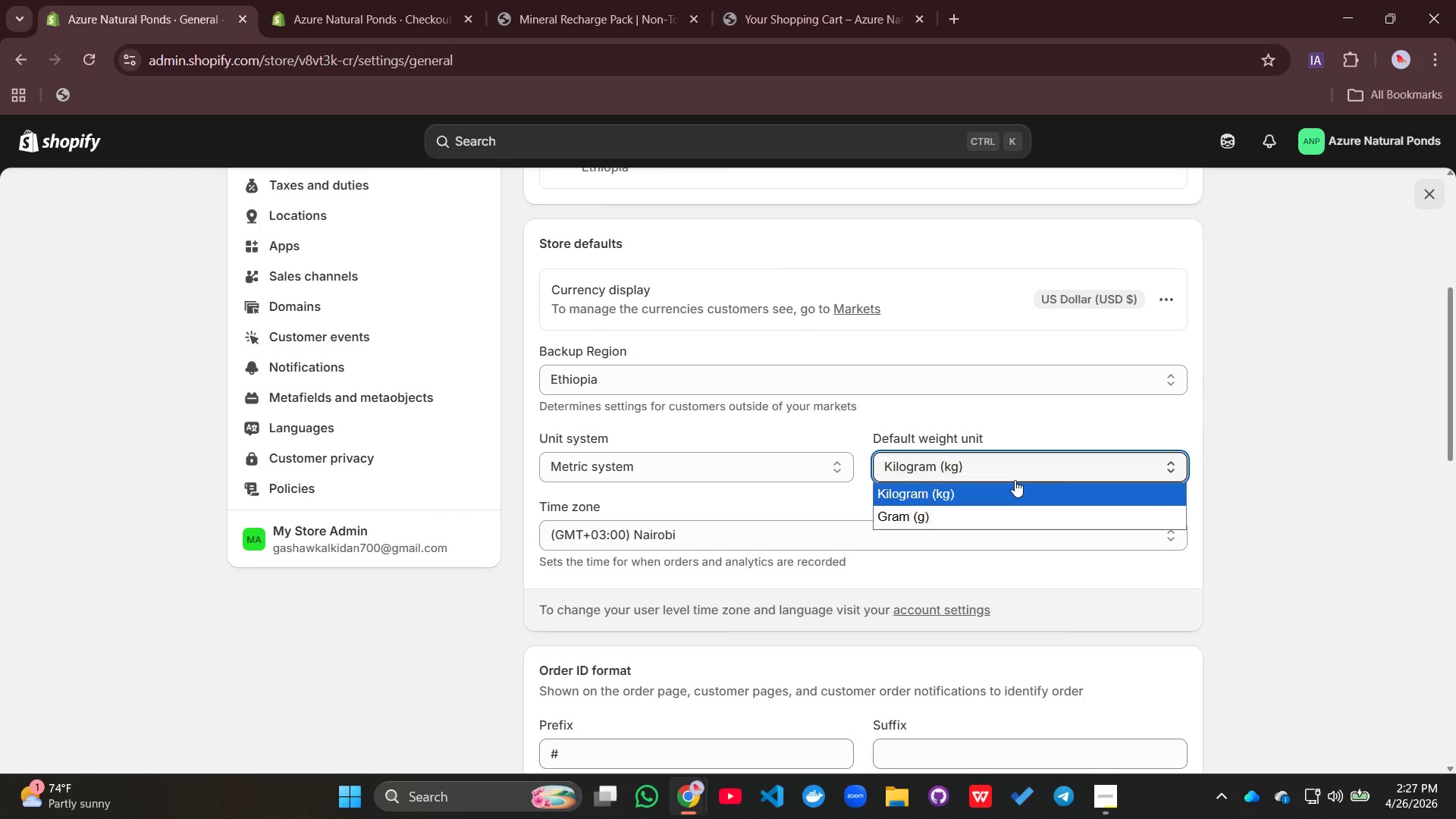 
left_click([1015, 480])
 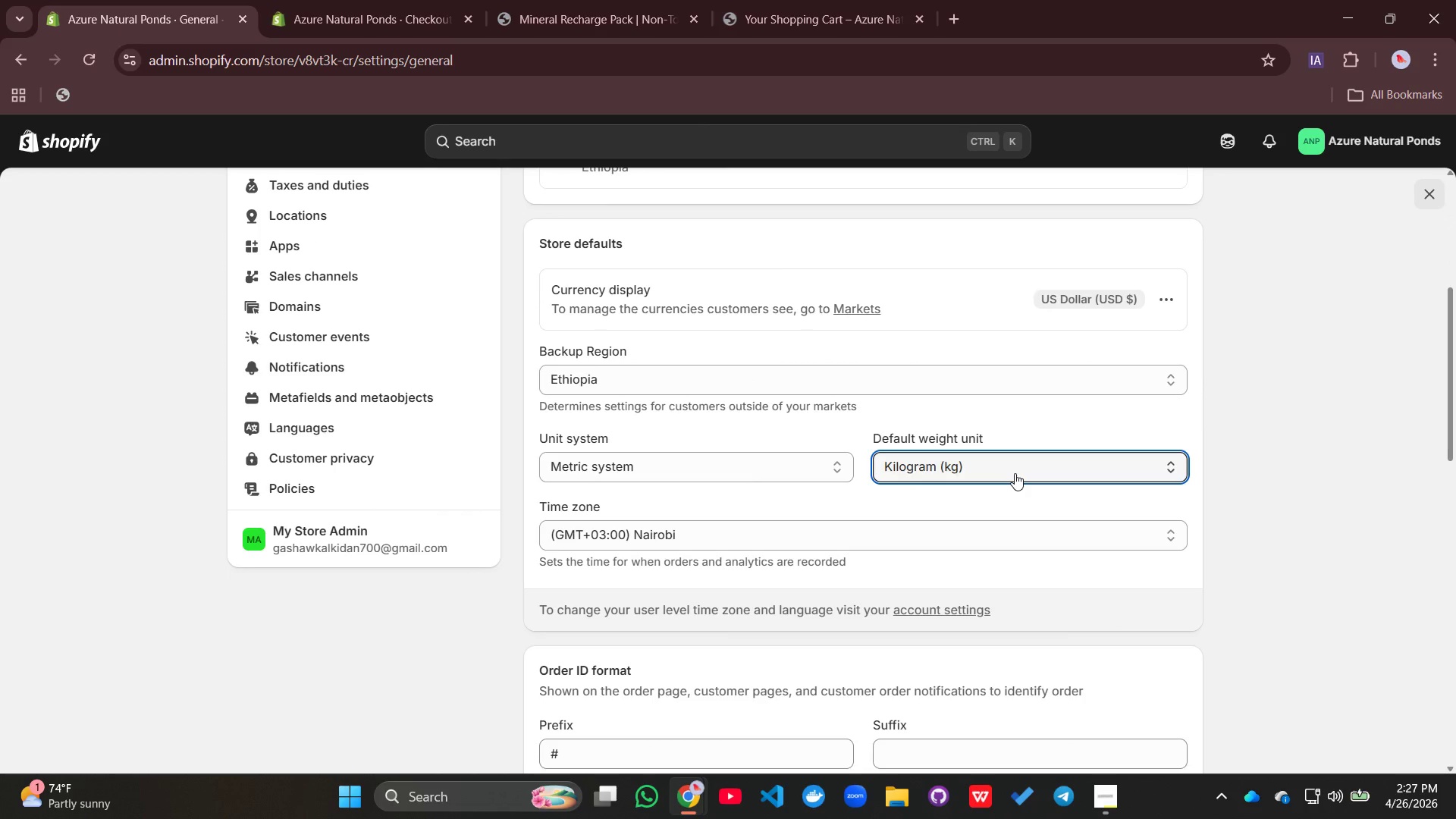 
left_click([1015, 473])
 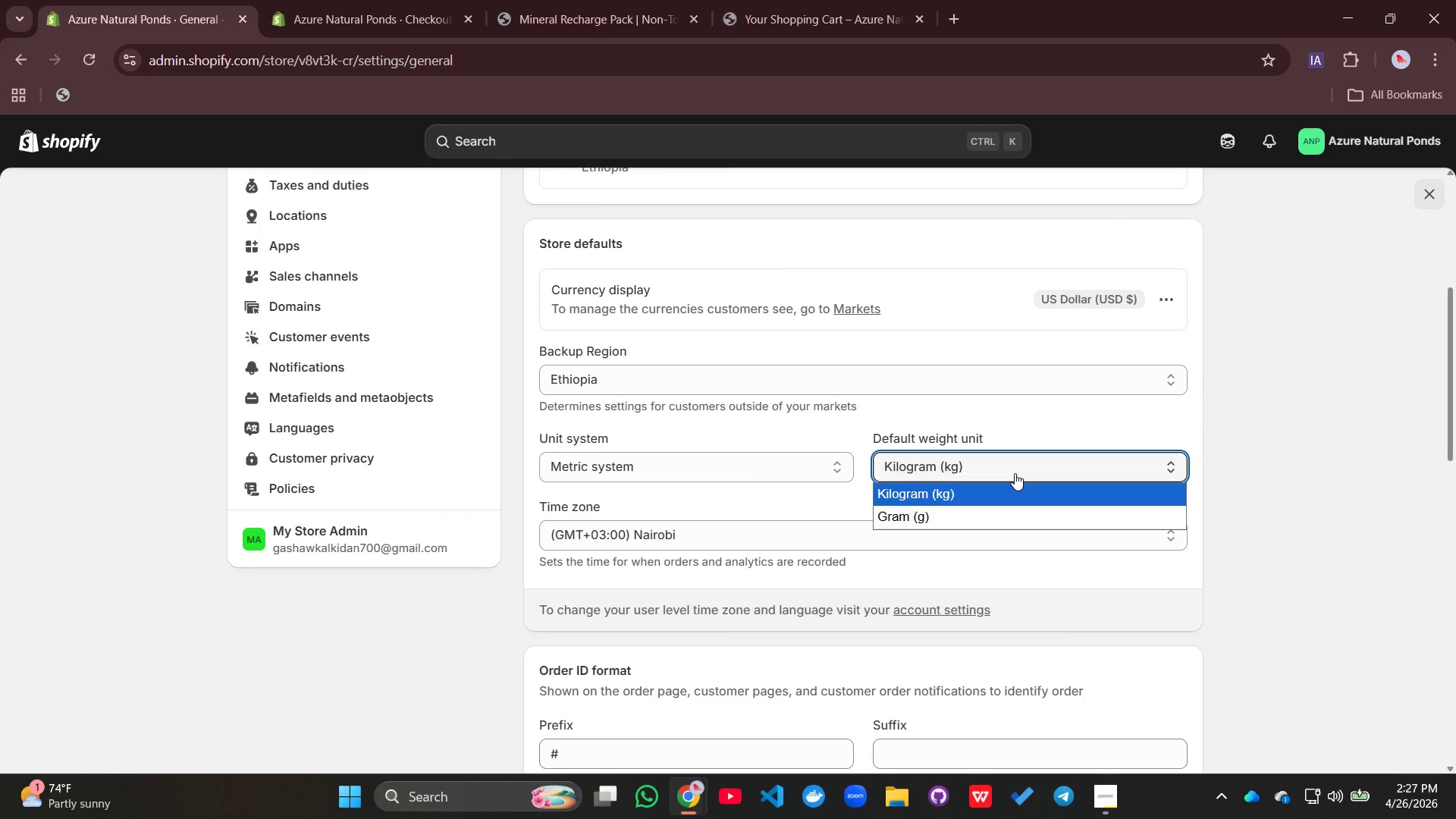 
left_click([1018, 473])
 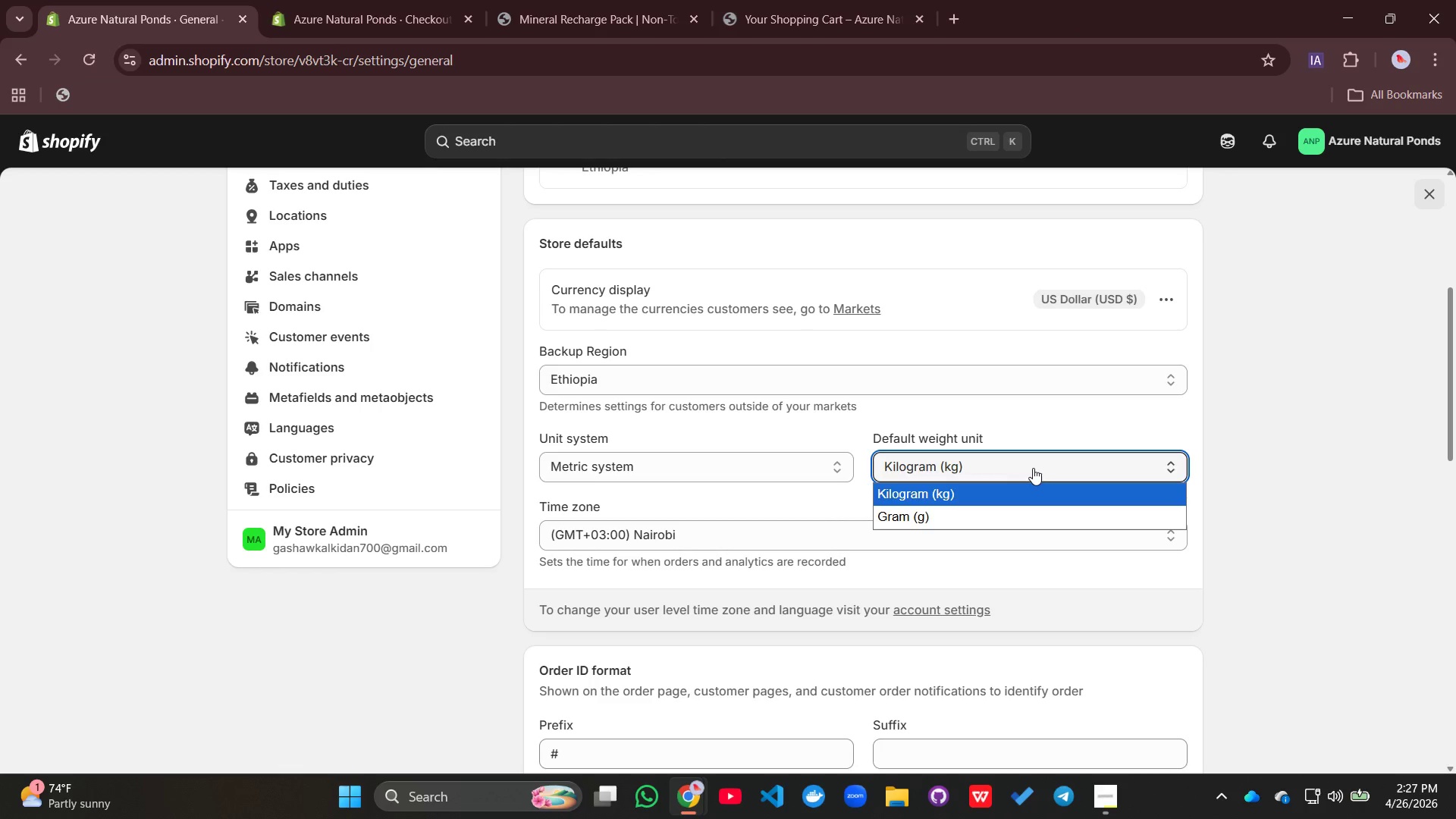 
triple_click([1033, 468])
 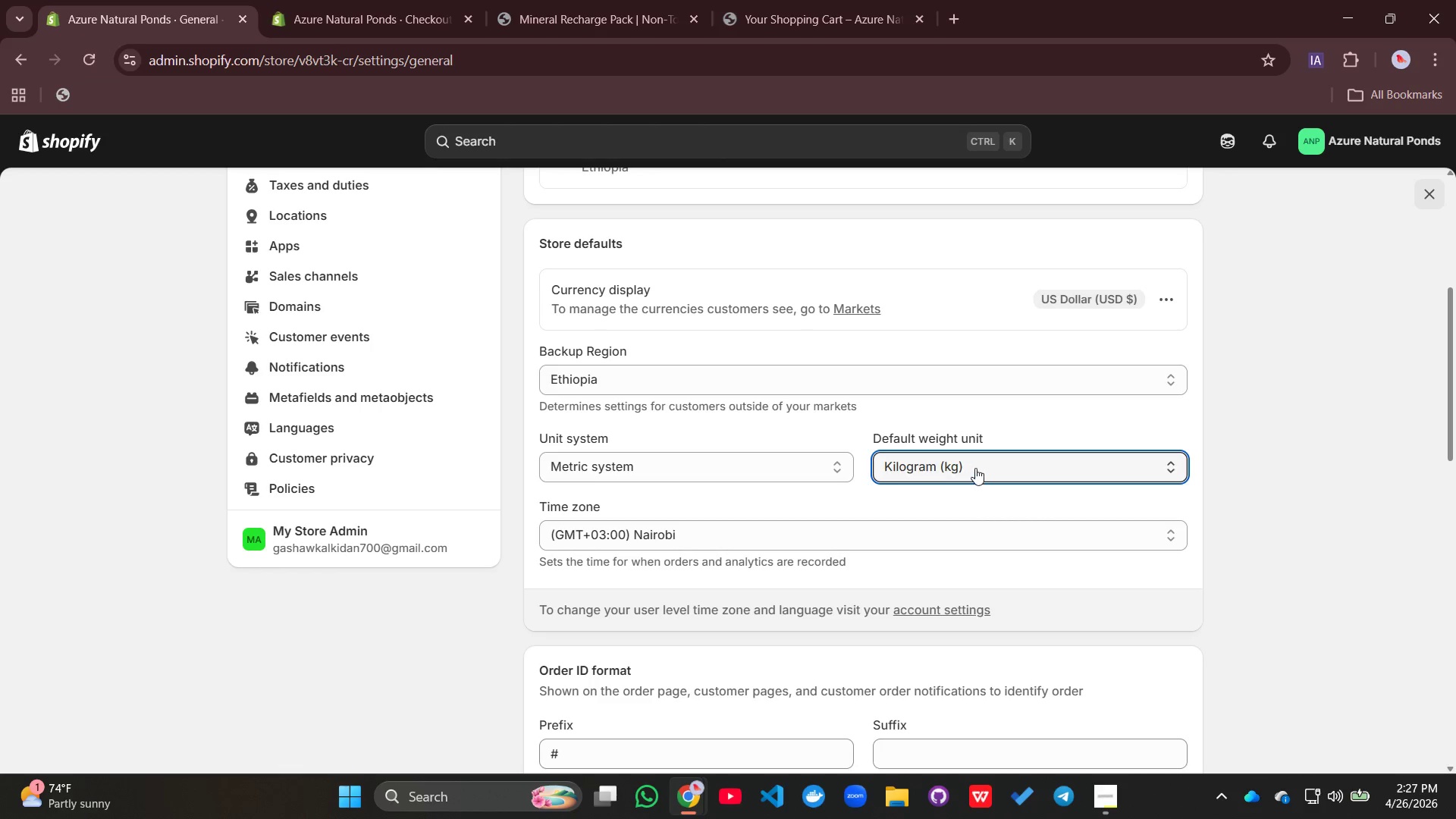 
left_click_drag(start_coordinate=[990, 468], to_coordinate=[902, 472])
 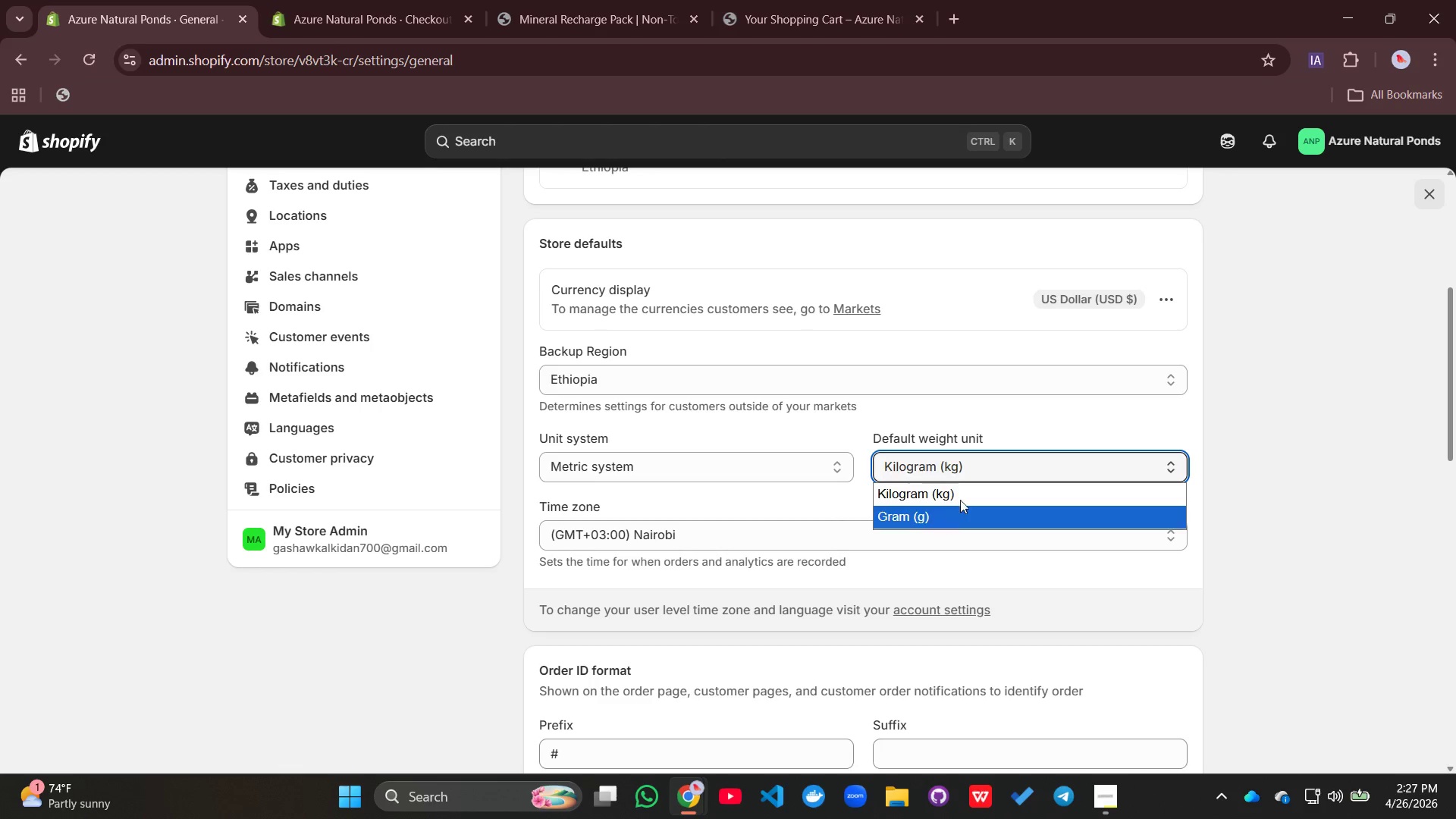 
left_click([981, 466])
 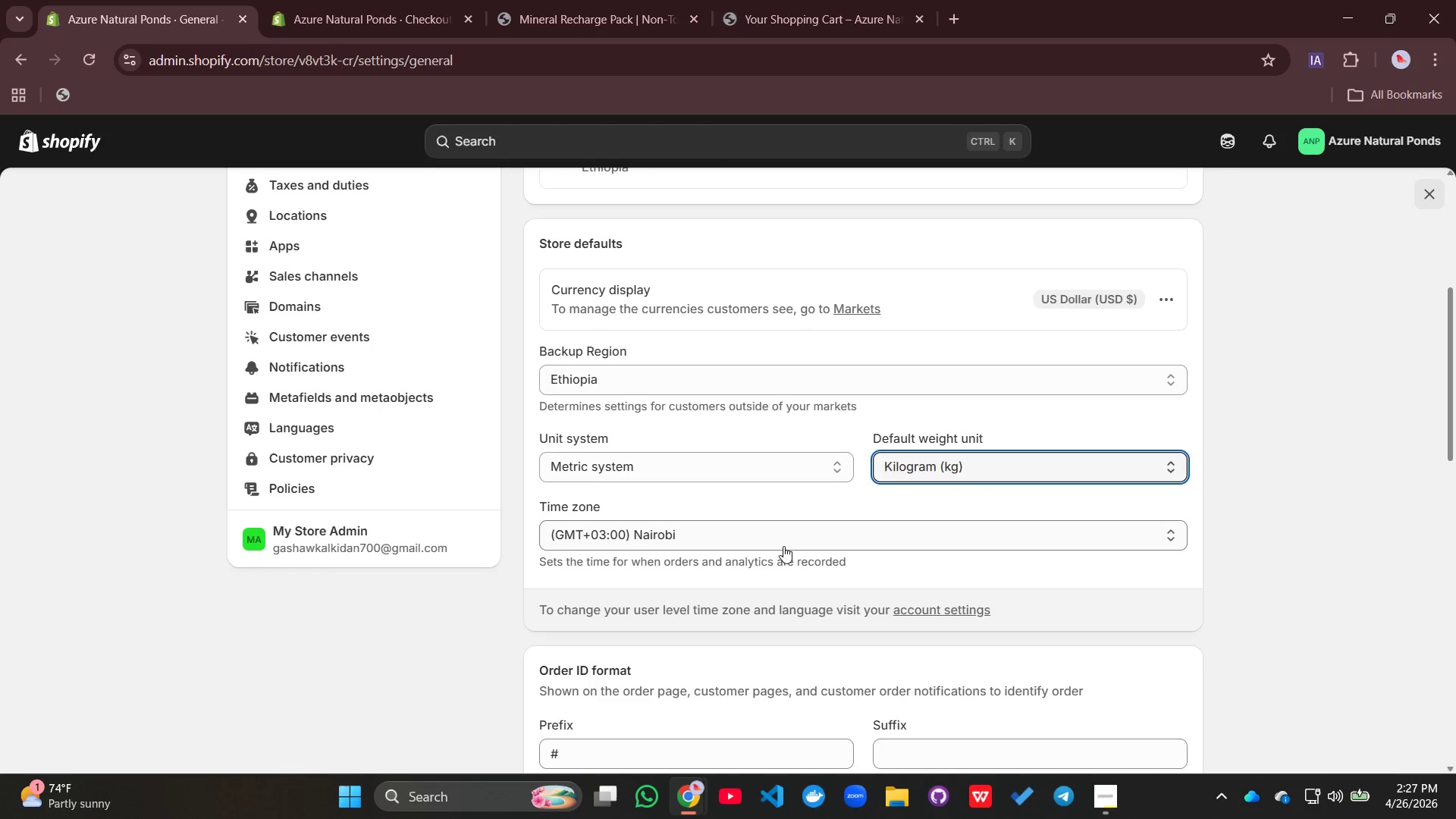 
scroll: coordinate [802, 545], scroll_direction: down, amount: 6.0
 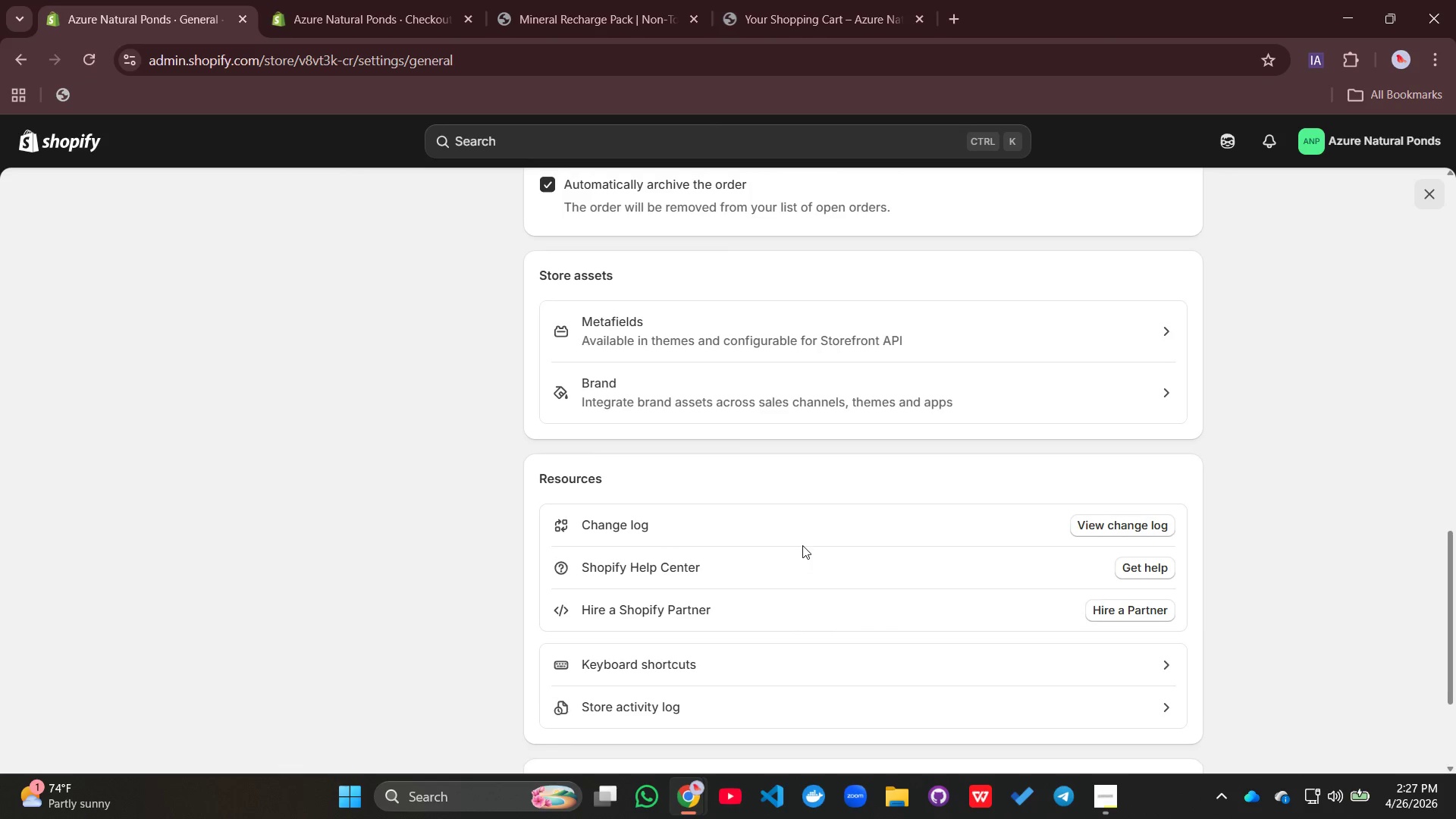 
scroll: coordinate [803, 545], scroll_direction: up, amount: 9.0
 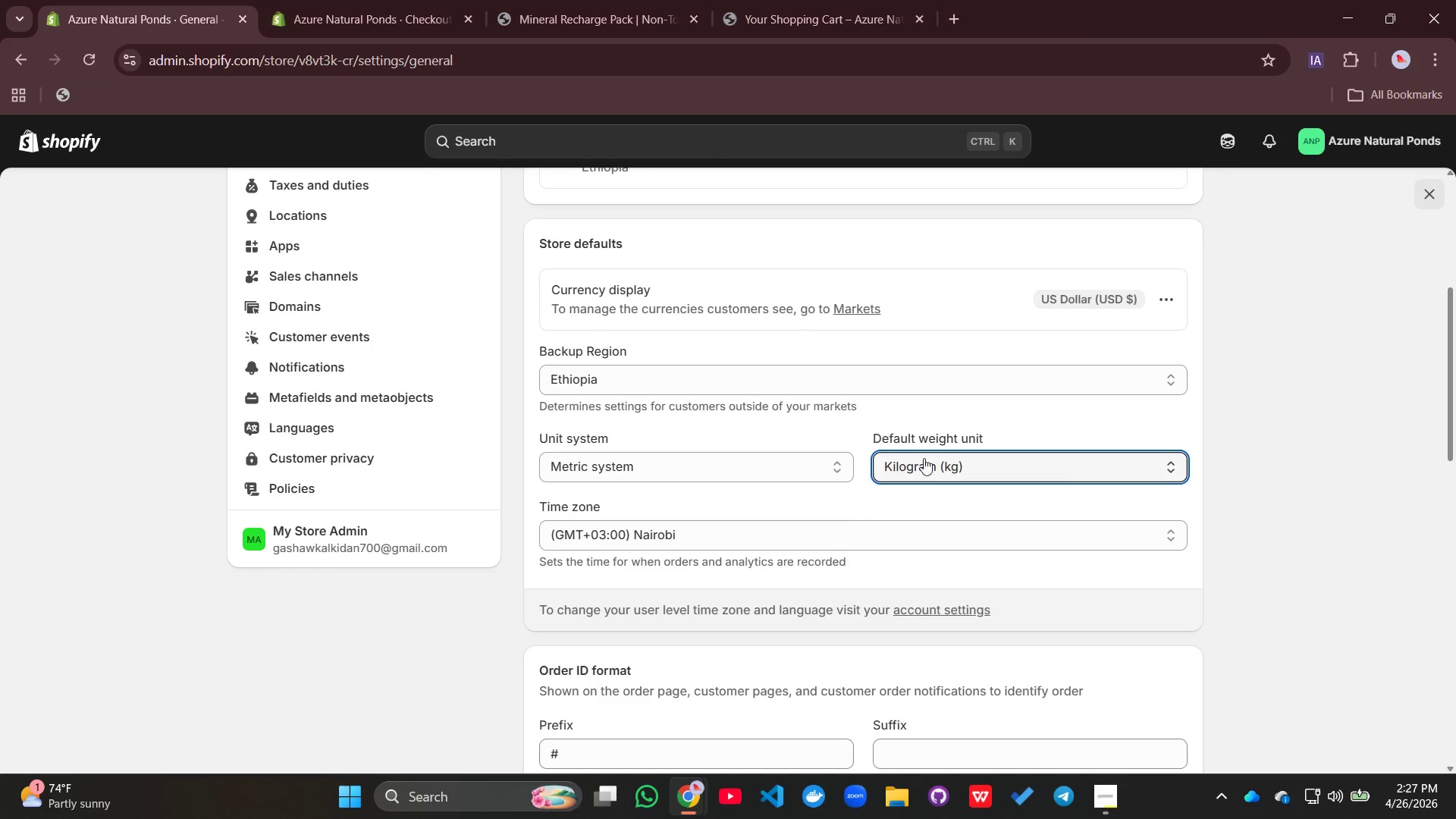 
left_click_drag(start_coordinate=[971, 465], to_coordinate=[861, 461])
 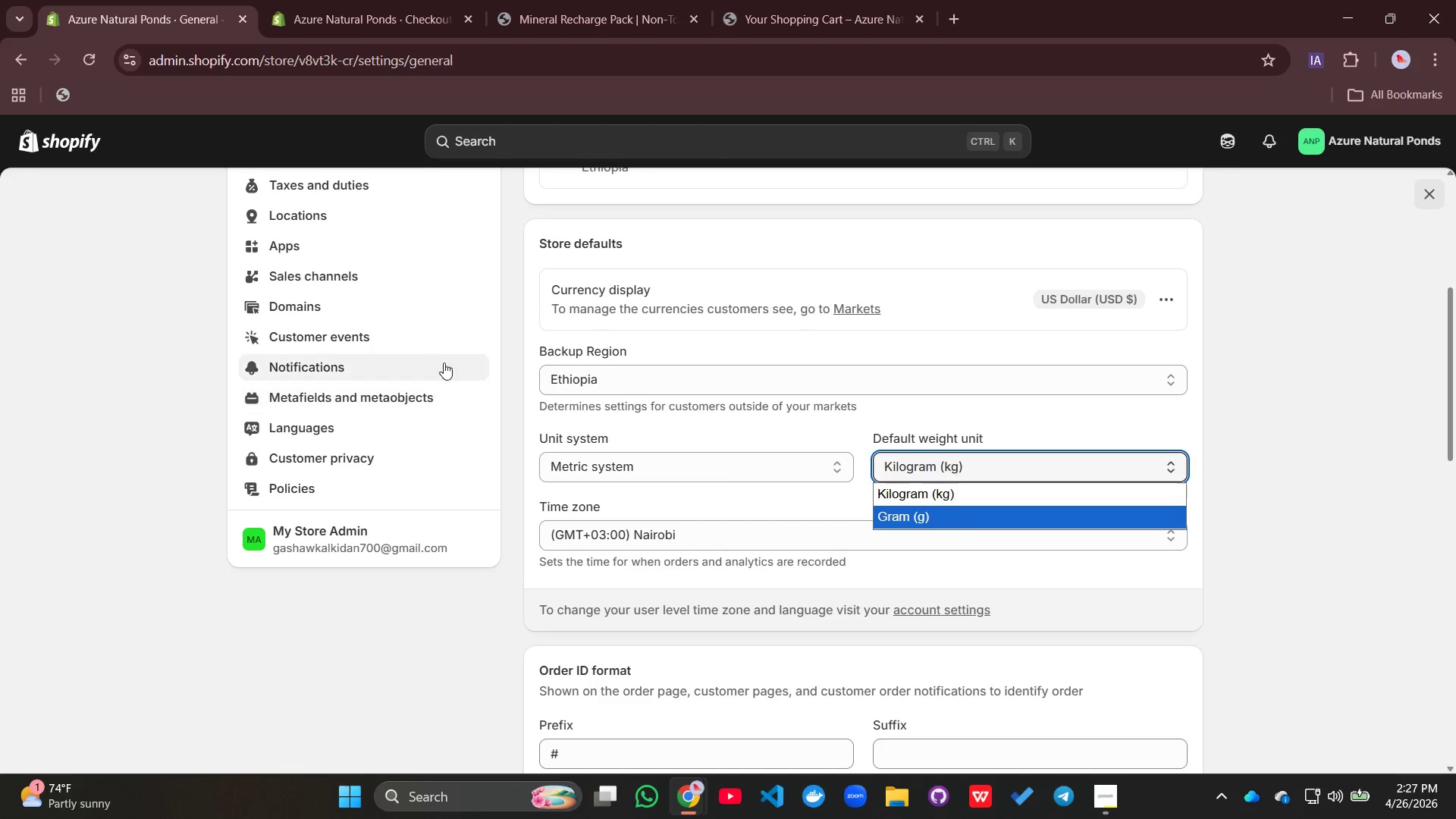 
scroll: coordinate [271, 384], scroll_direction: up, amount: 4.0
 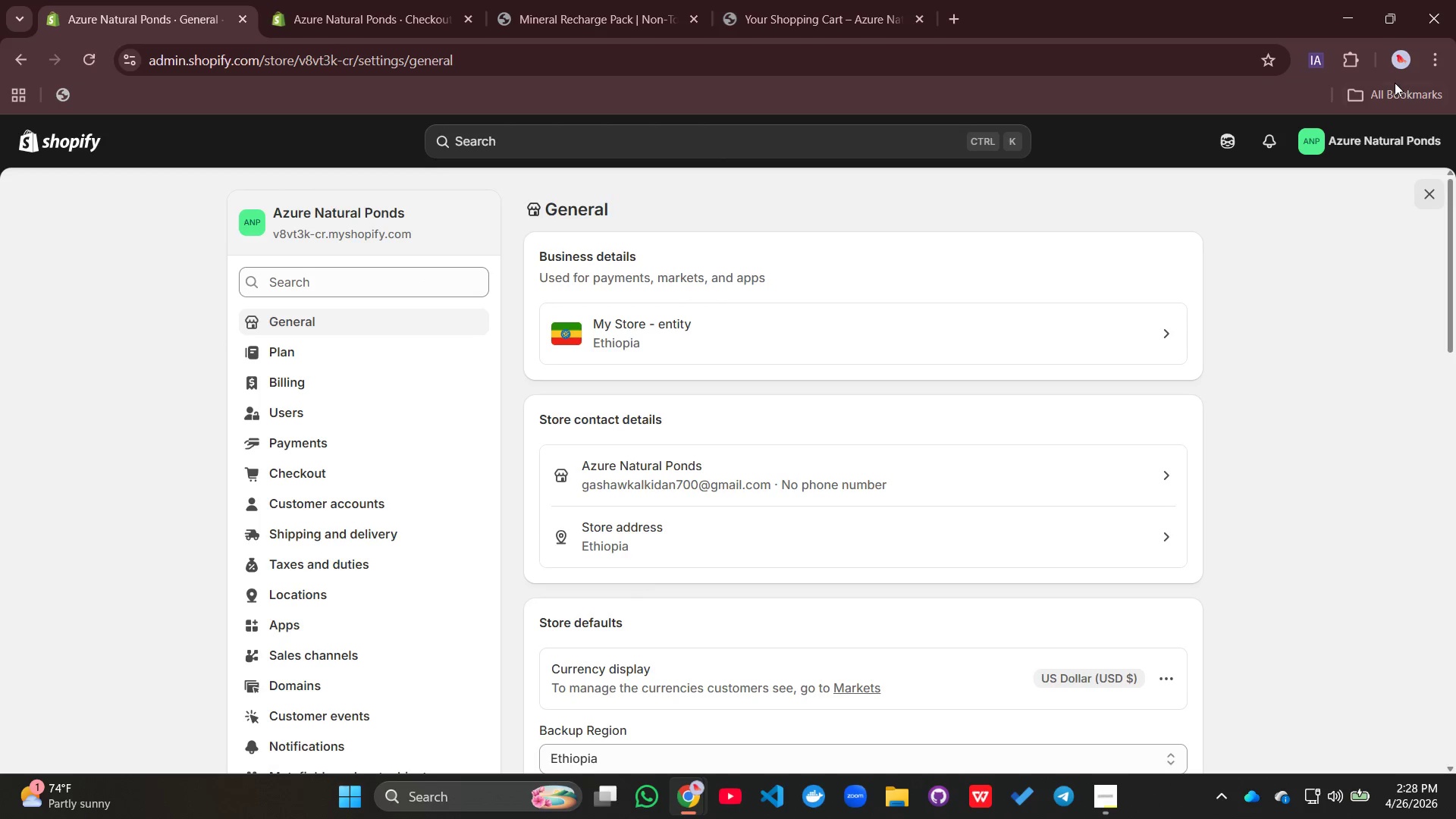 
wait(24.9)
 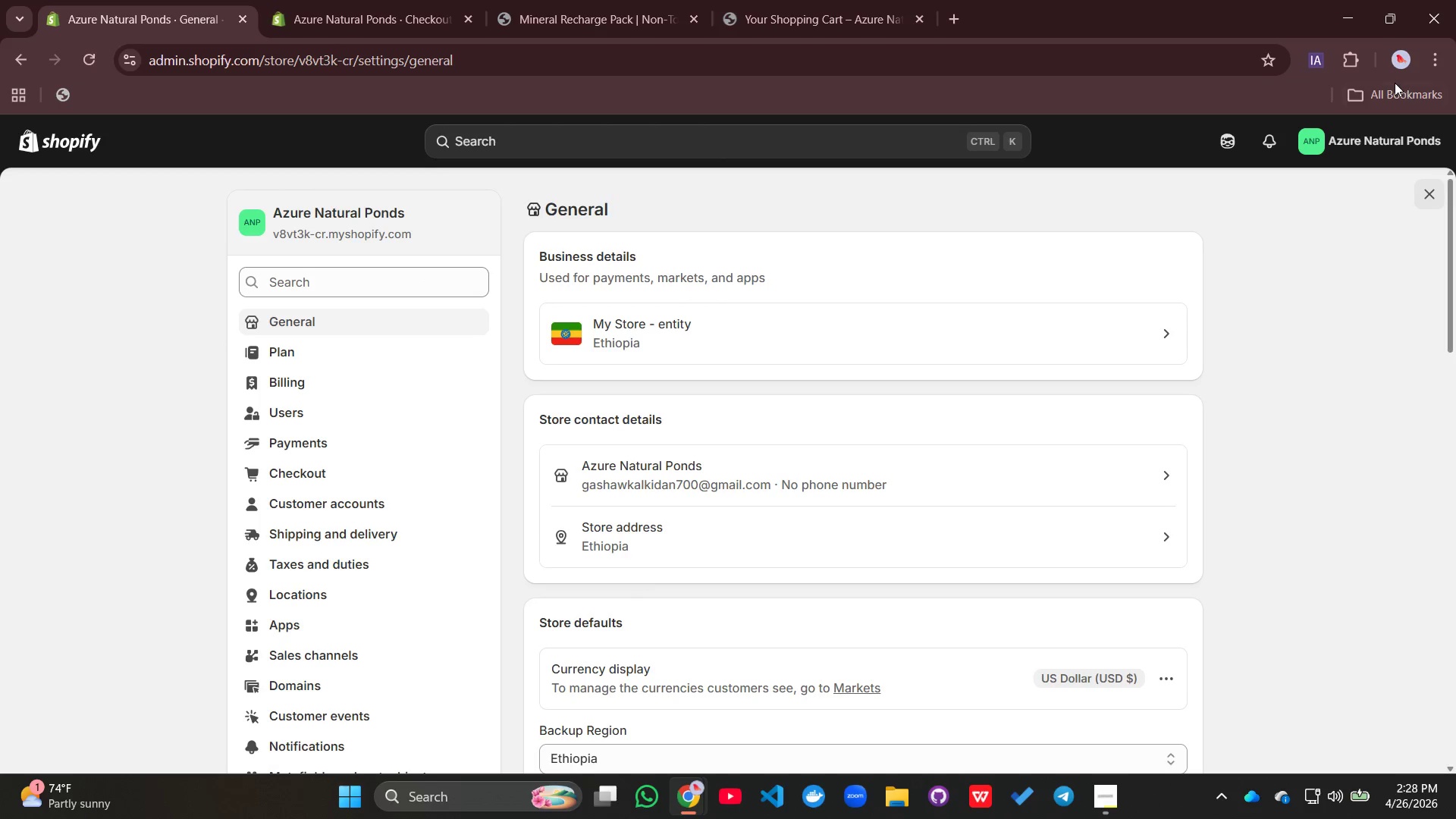 
scroll: coordinate [1117, 485], scroll_direction: down, amount: 1.0
 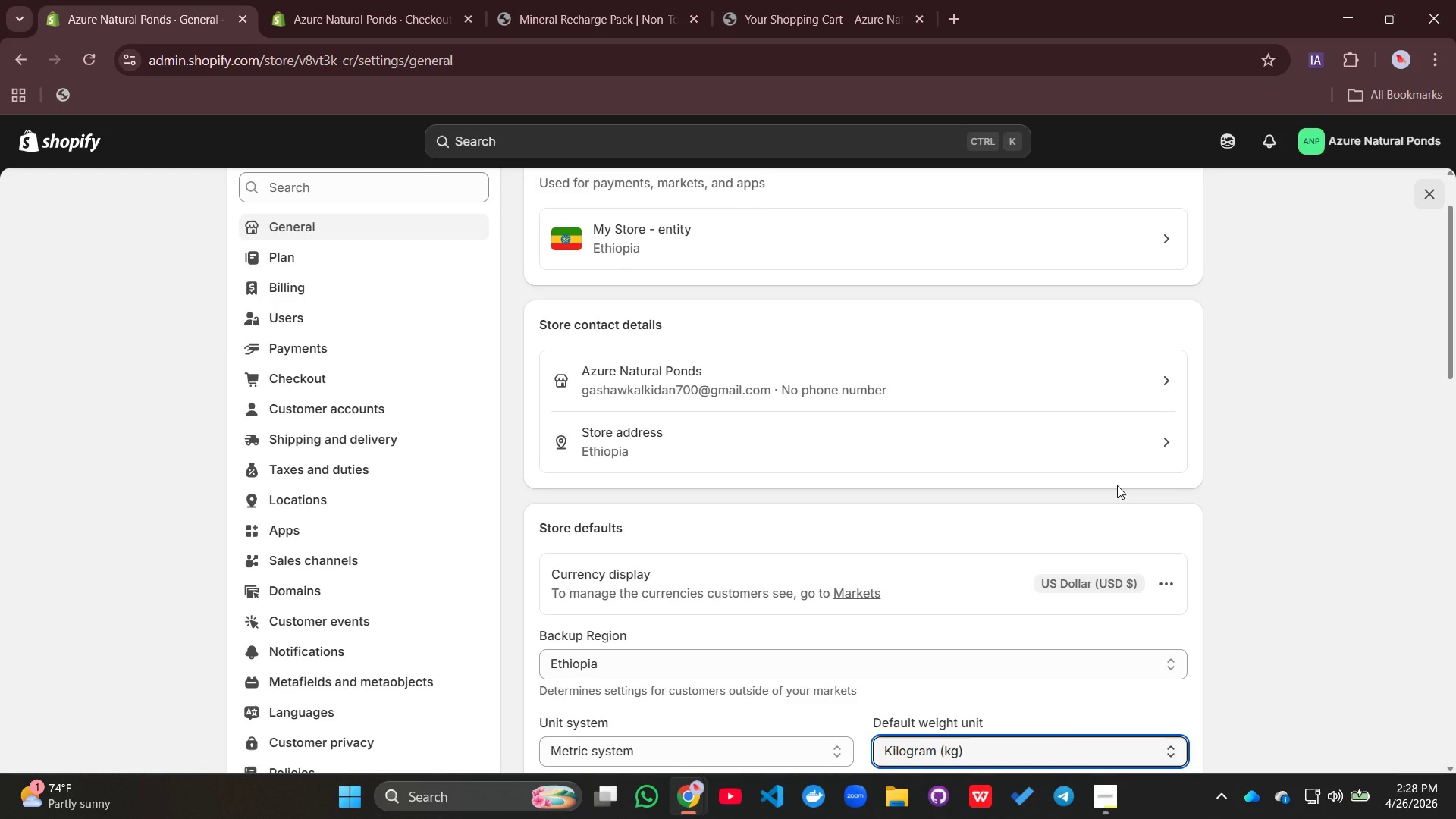 
wait(12.69)
 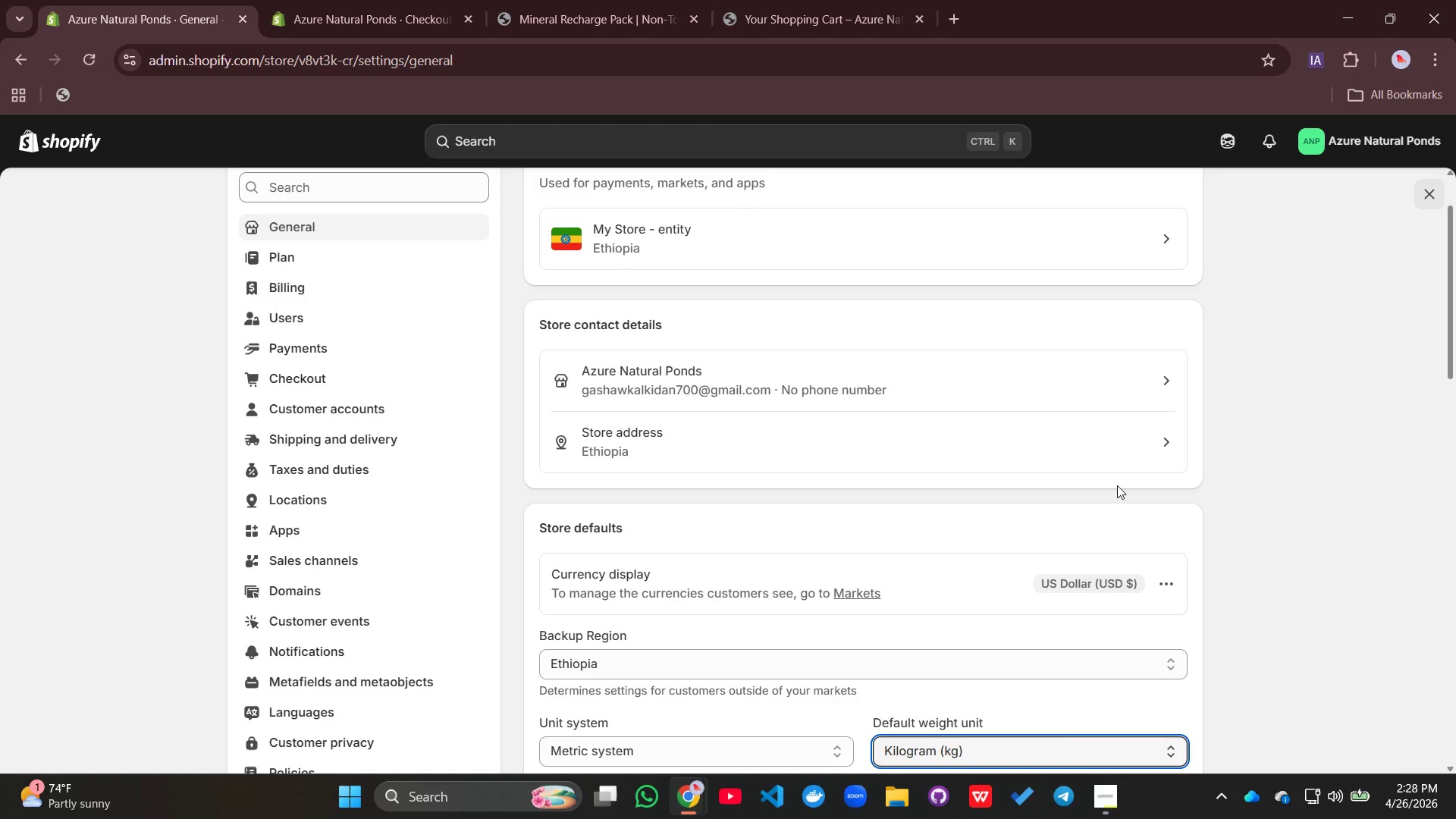 
scroll: coordinate [1068, 608], scroll_direction: down, amount: 3.0
 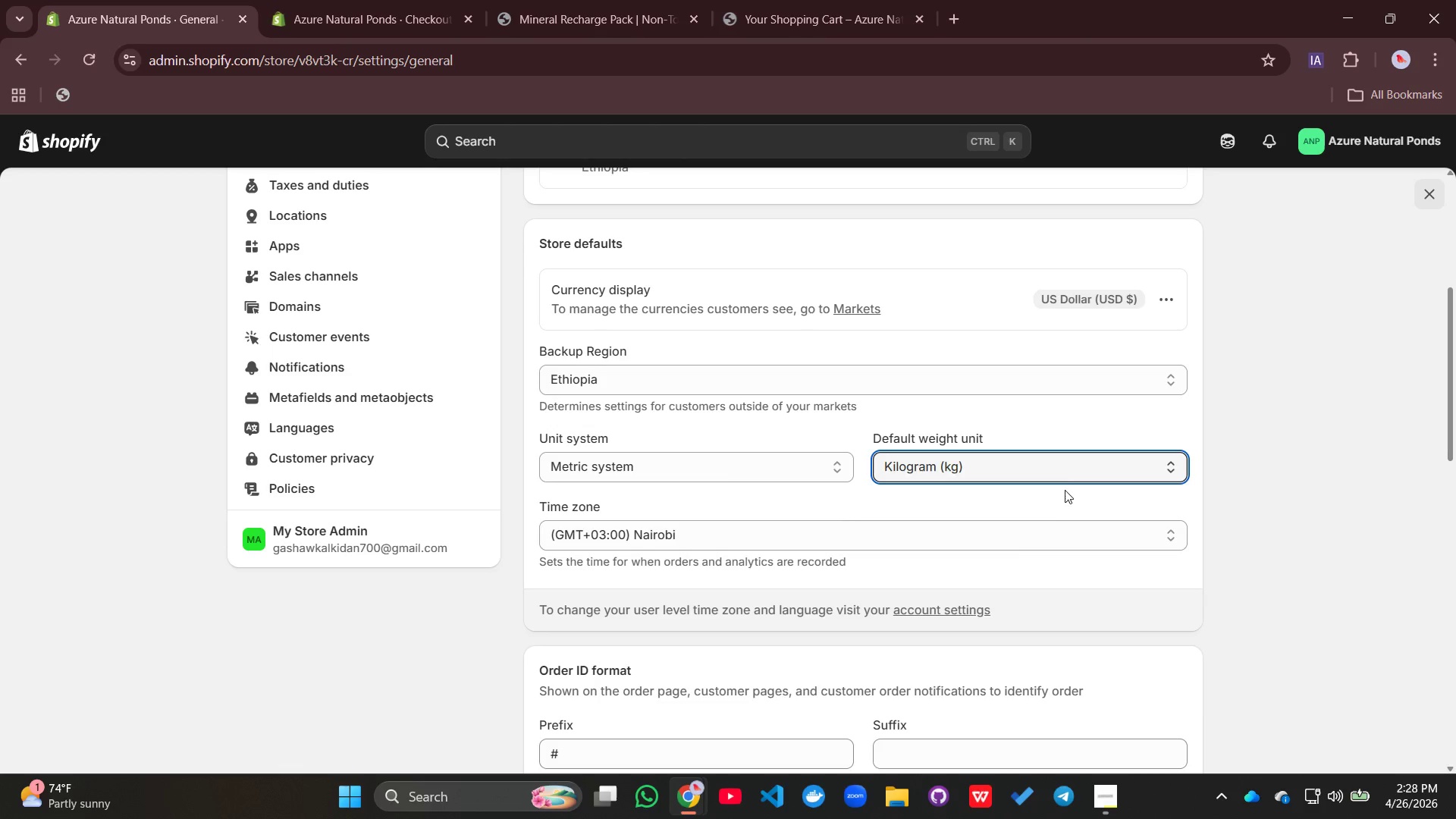 
left_click([1065, 479])
 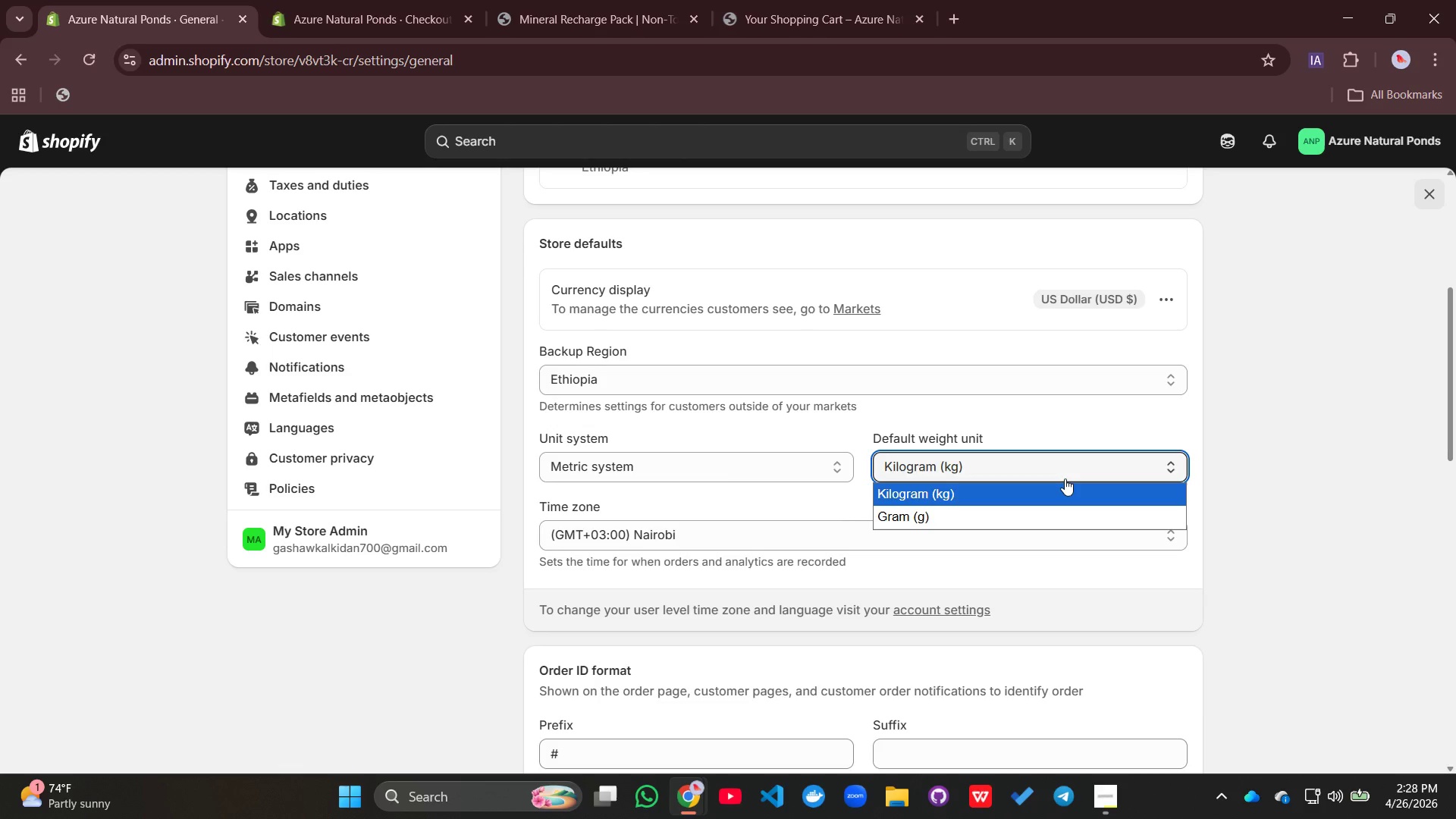 
left_click([1065, 479])
 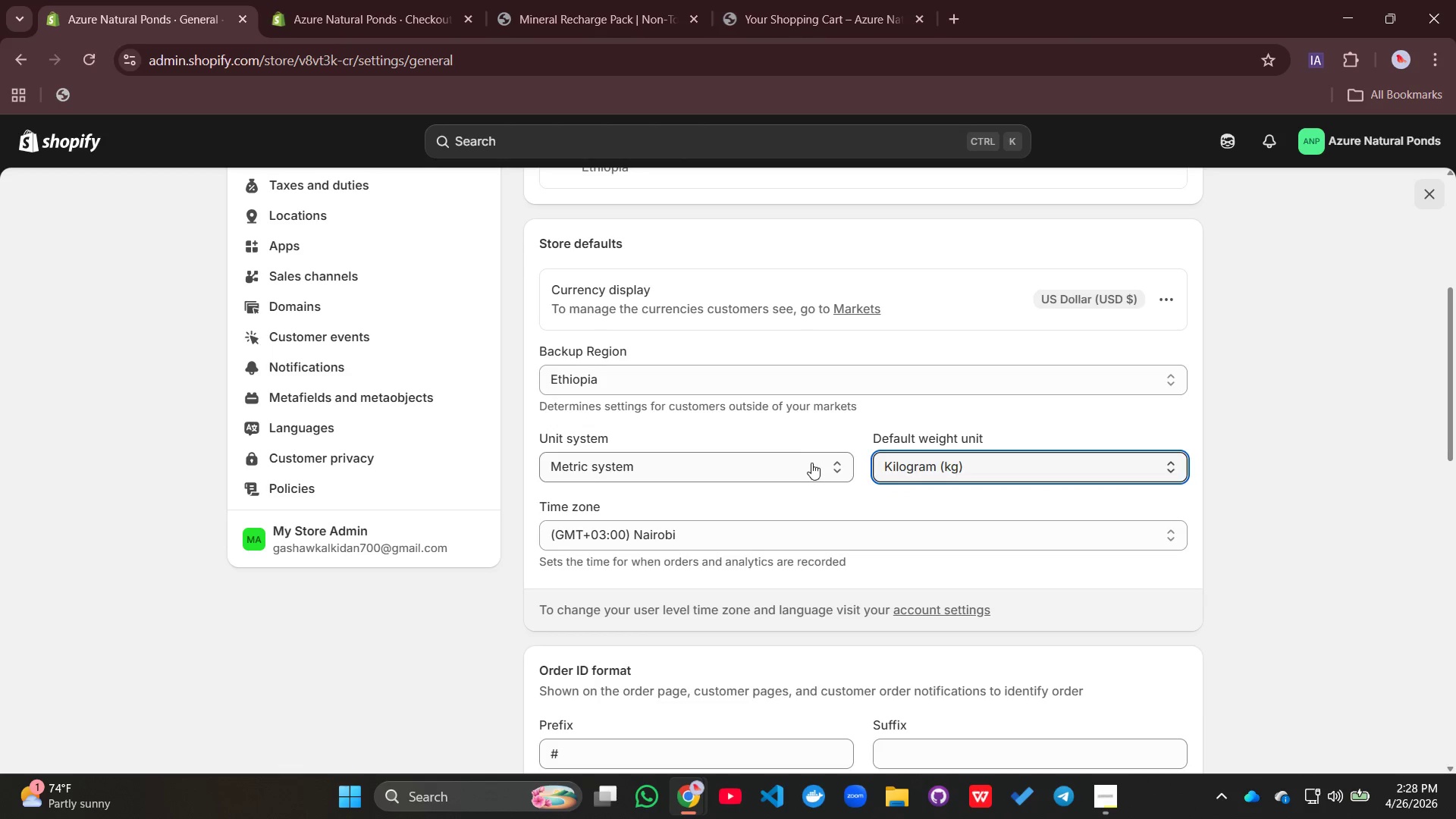 
left_click([811, 463])
 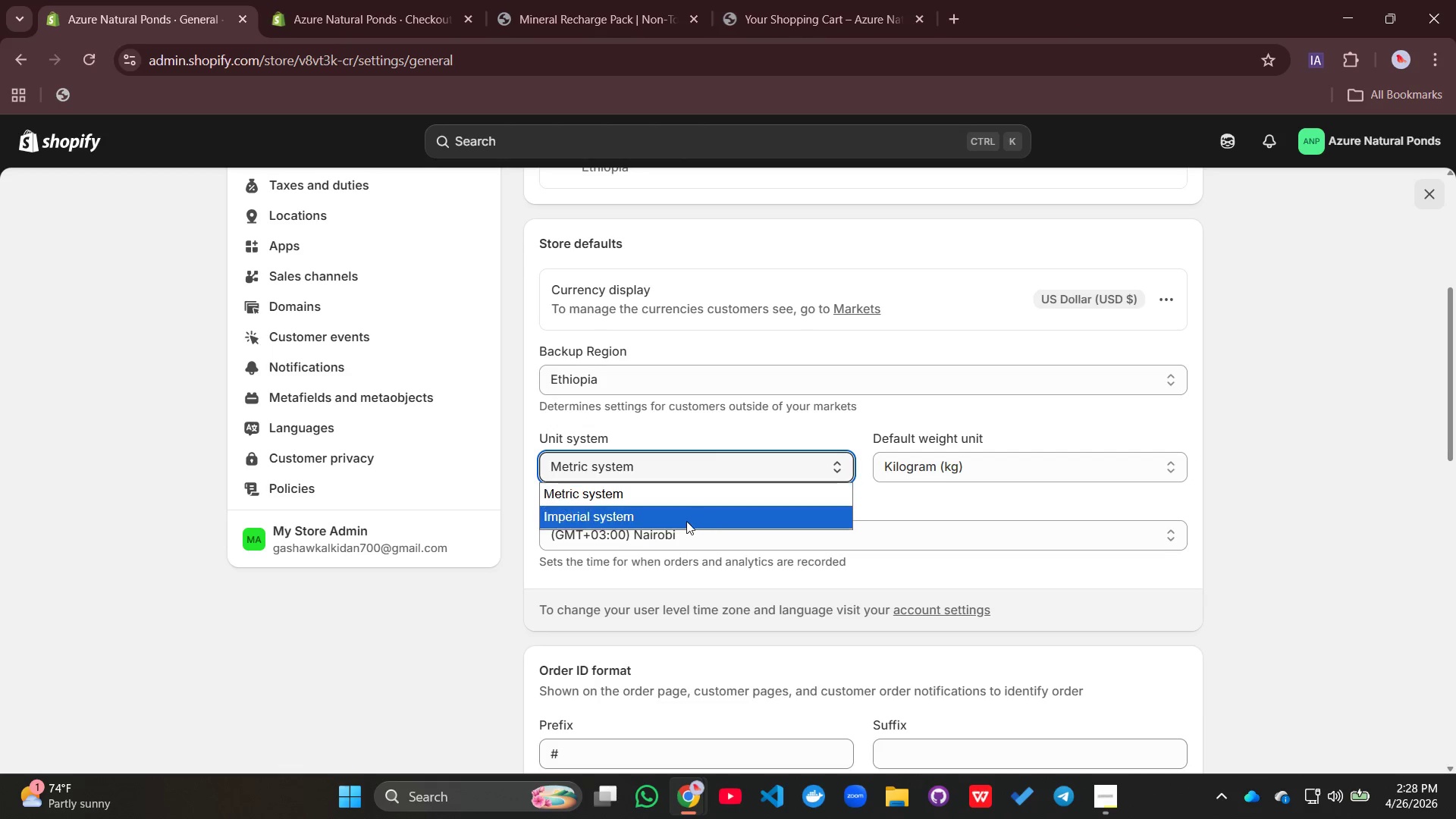 
mouse_move([697, 507])
 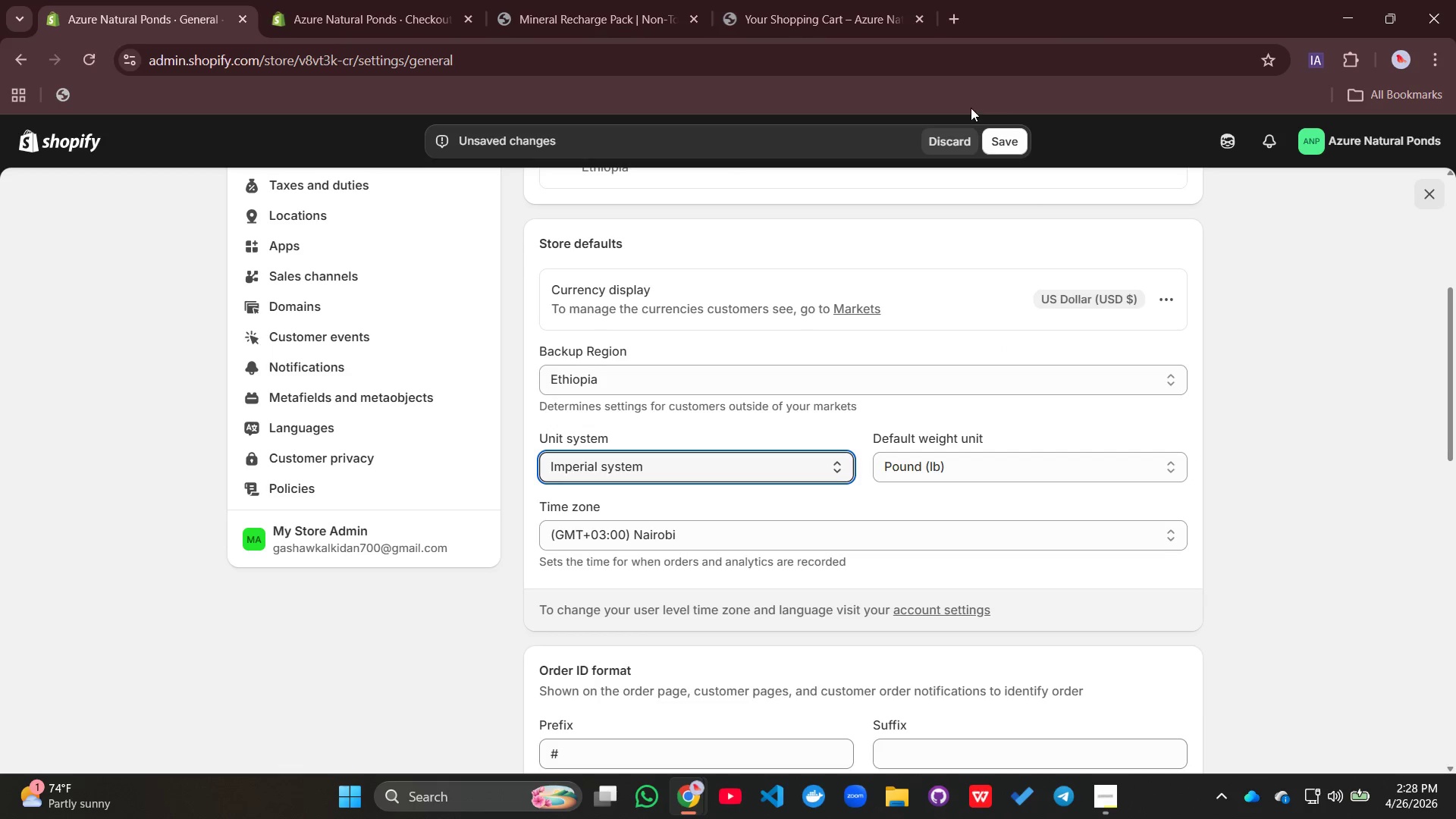 
left_click([1012, 133])
 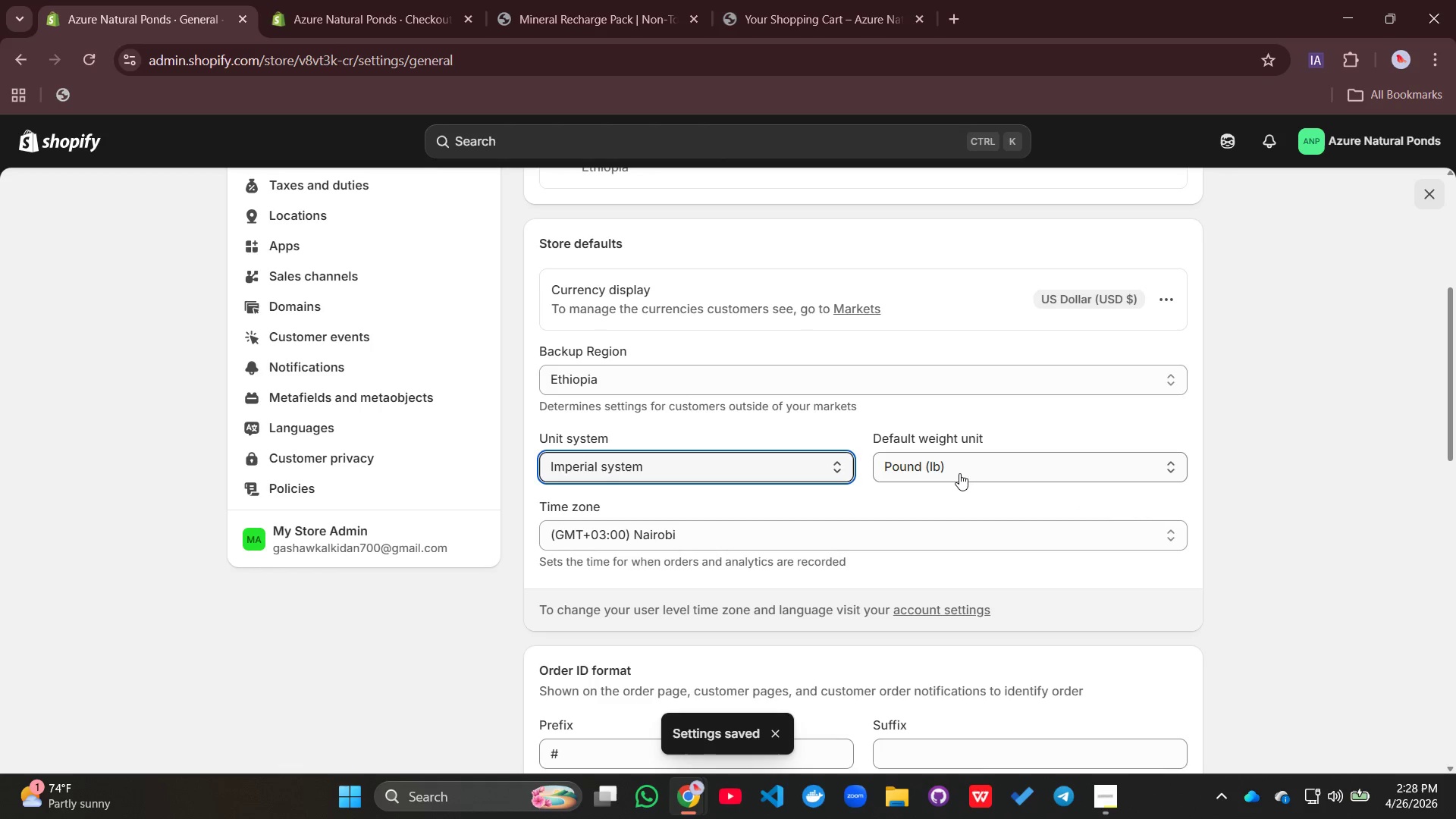 
left_click([957, 472])
 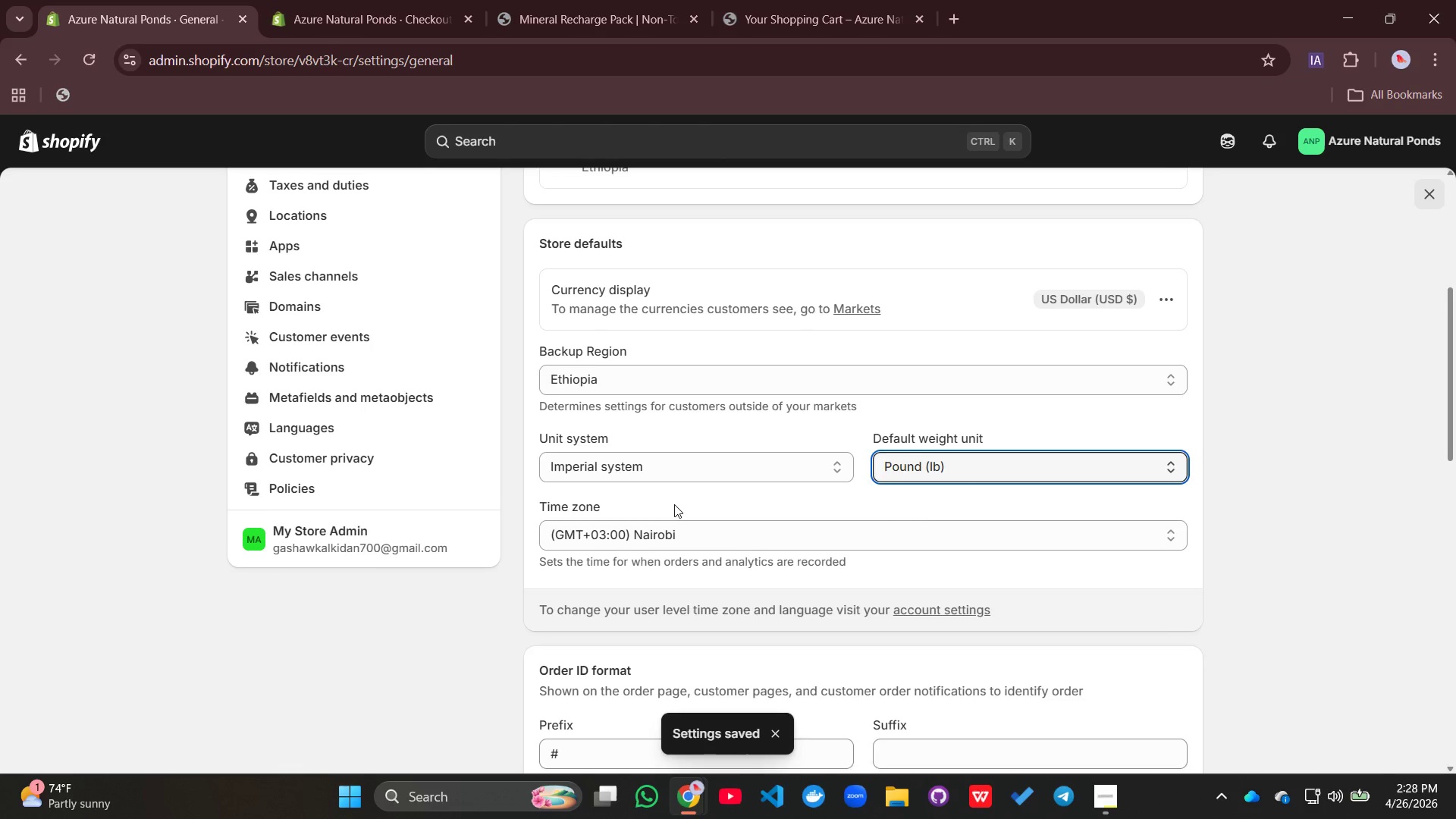 
scroll: coordinate [675, 504], scroll_direction: up, amount: 3.0
 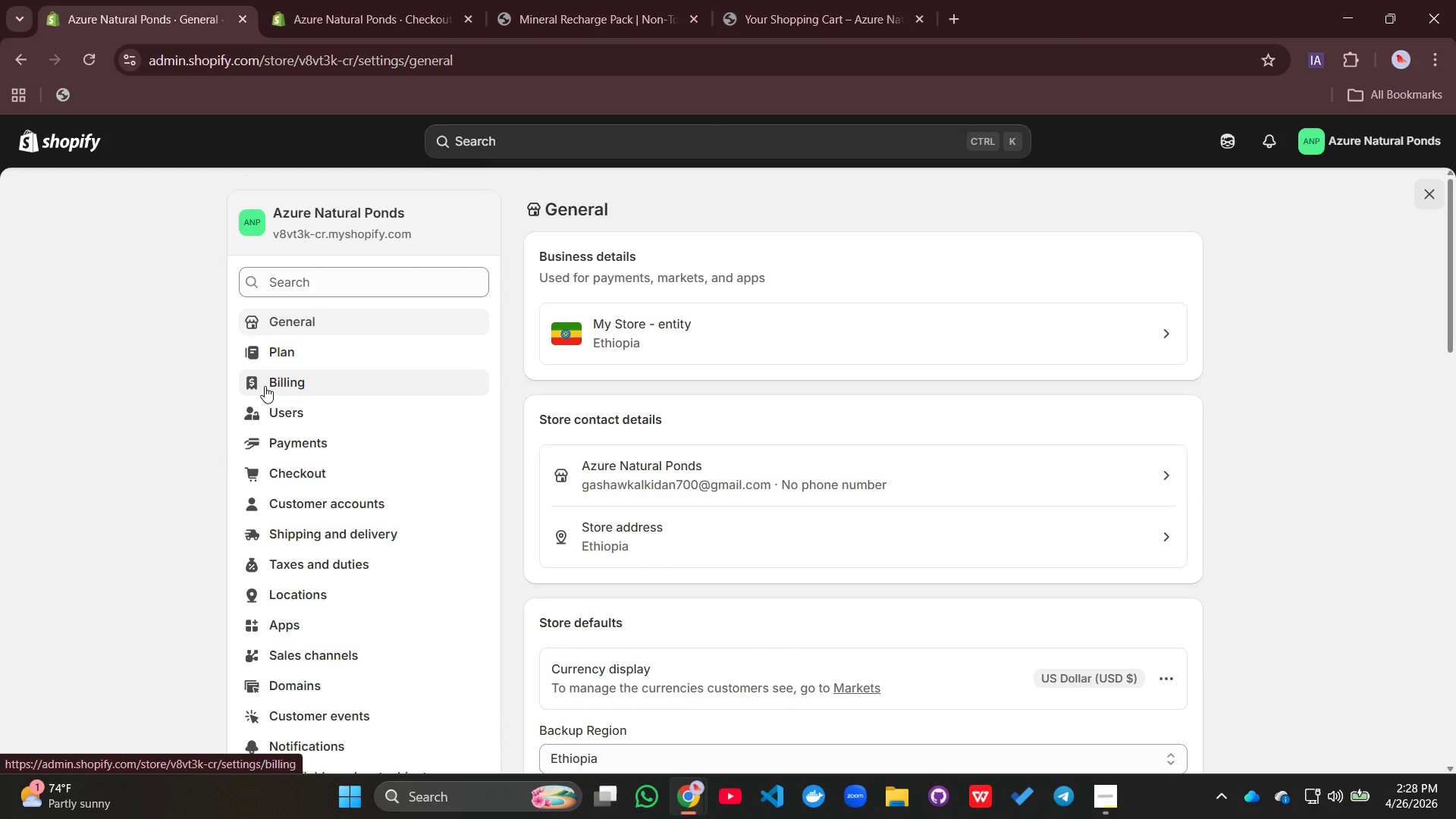 
wait(6.49)
 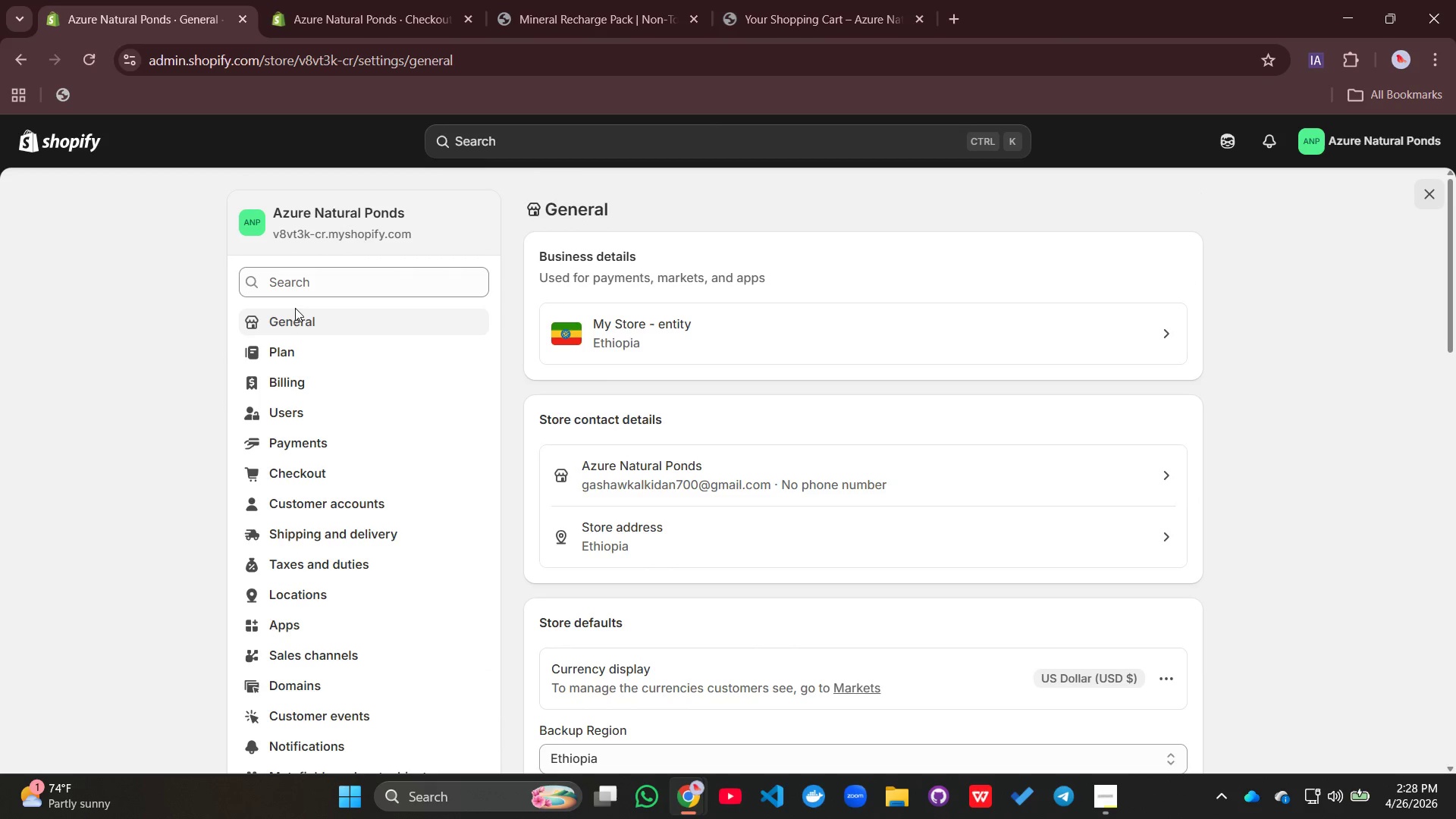 
left_click([332, 529])
 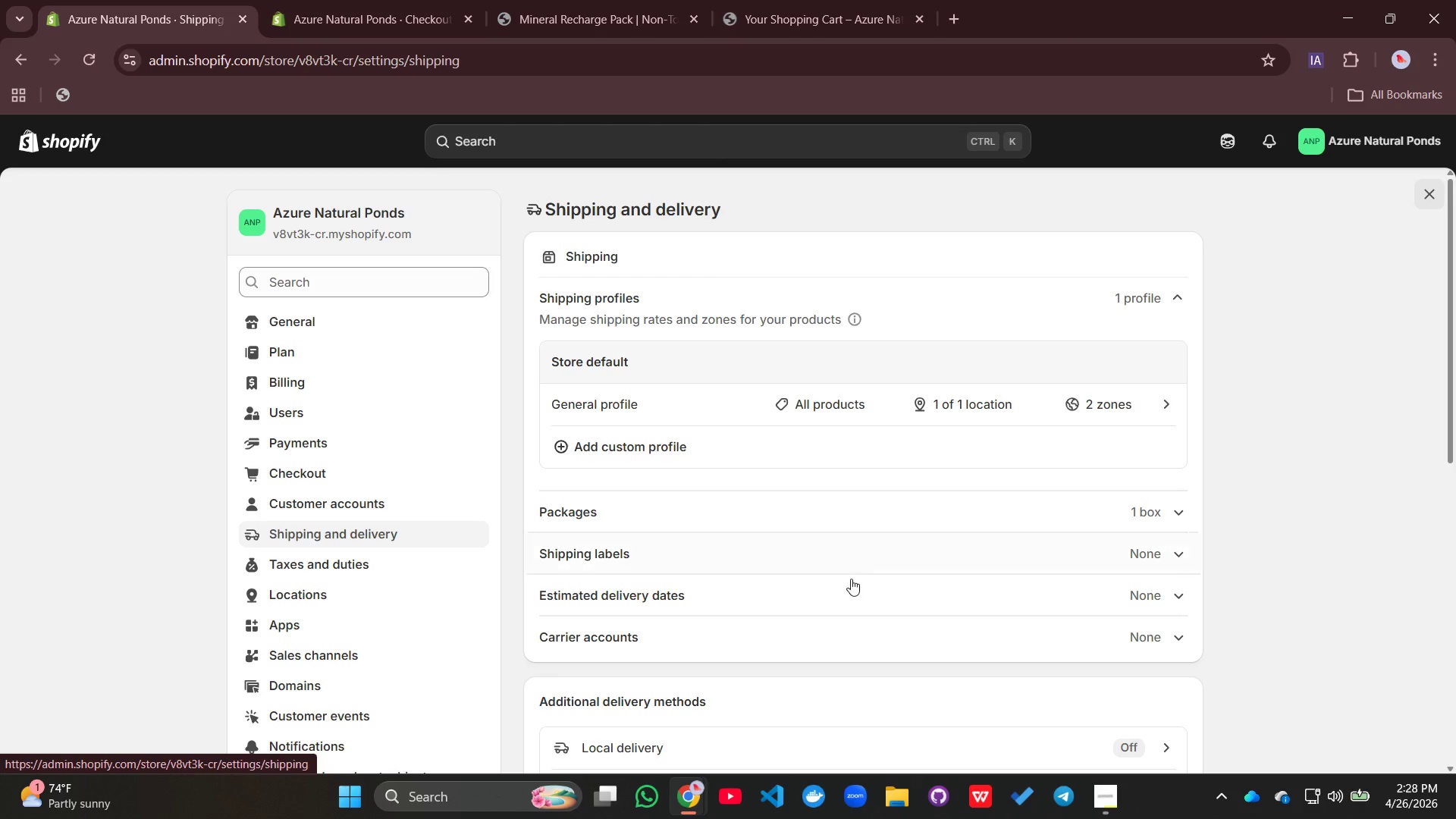 
scroll: coordinate [849, 419], scroll_direction: up, amount: 1.0
 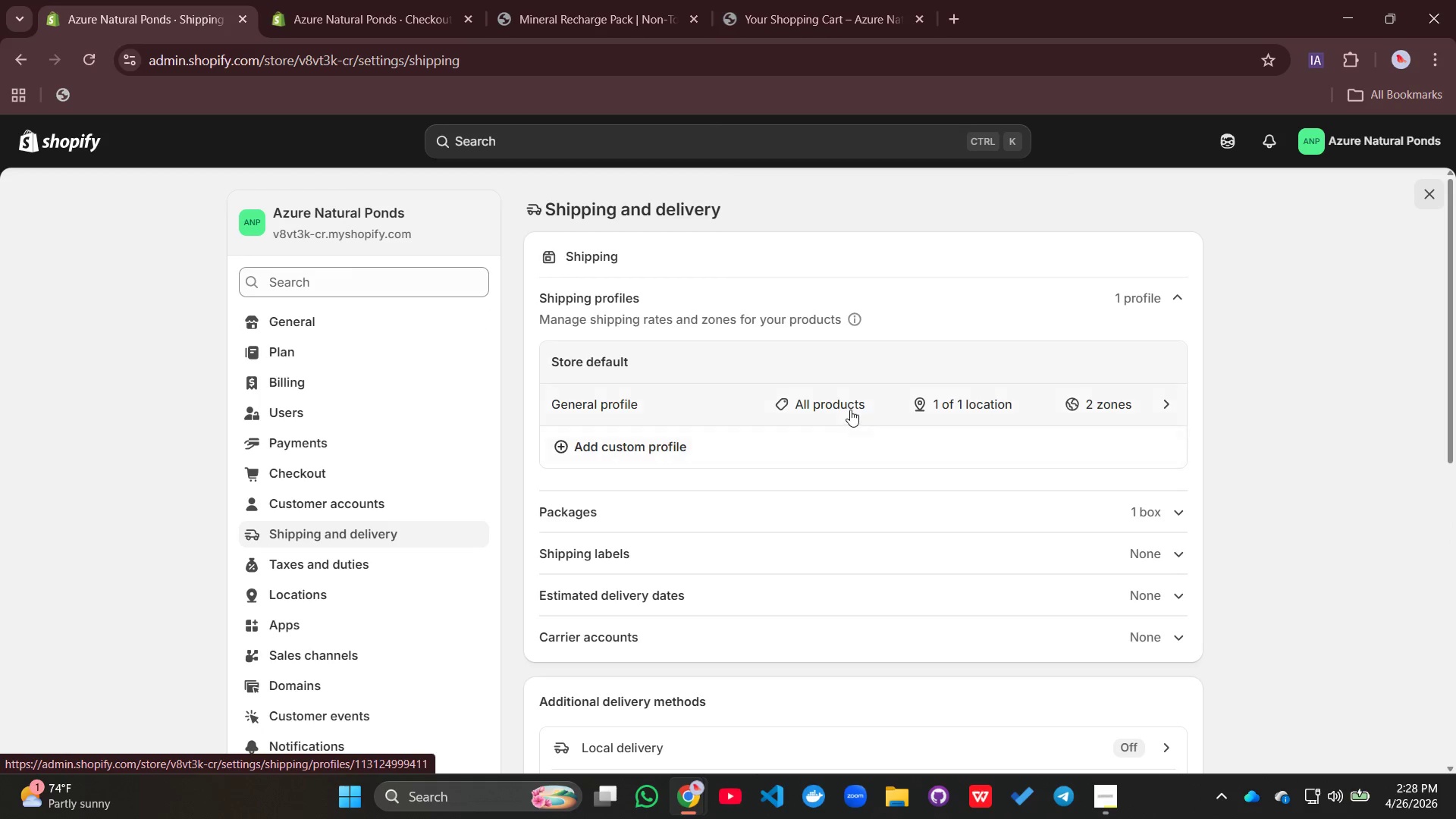 
left_click([850, 410])
 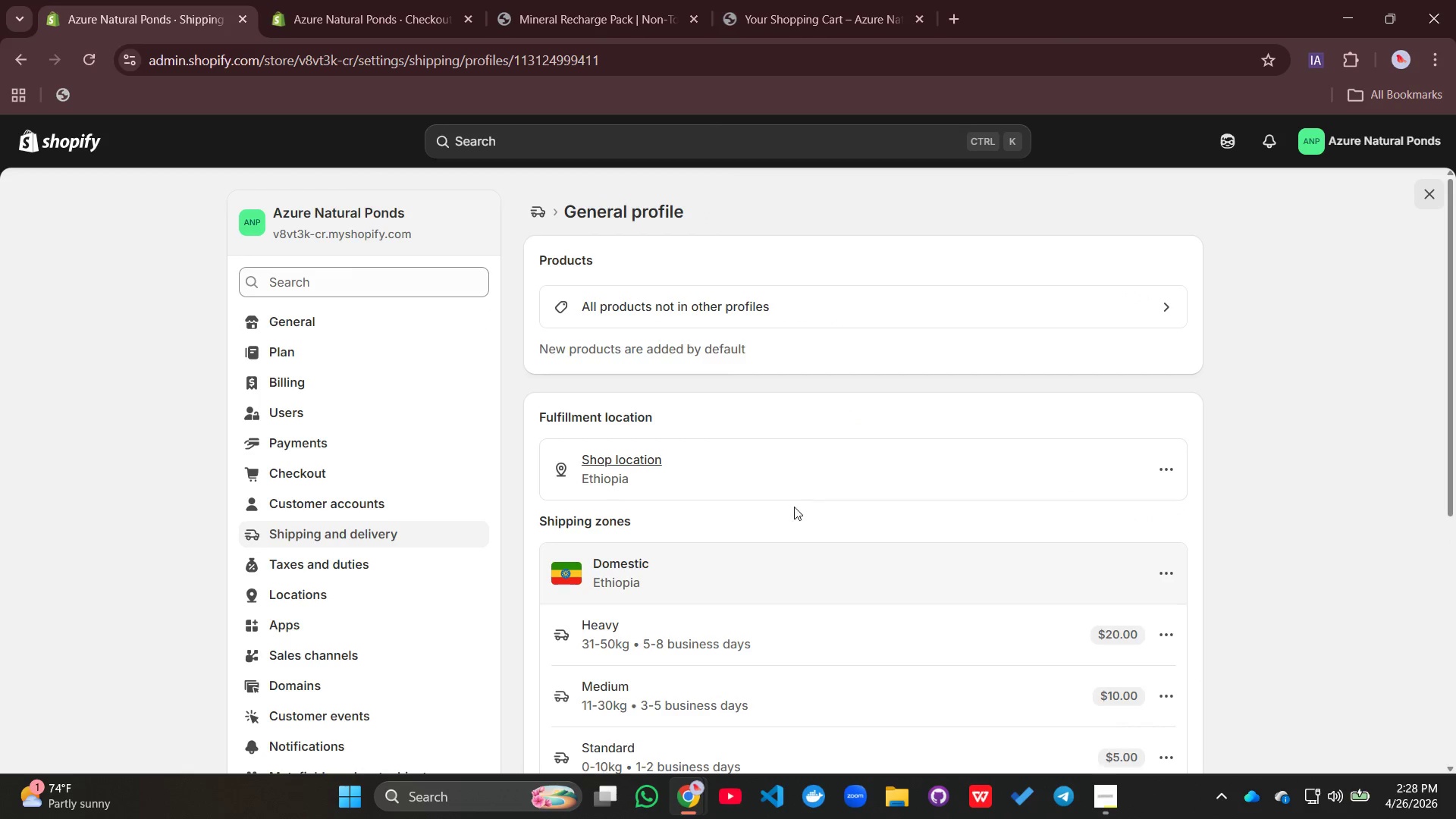 
scroll: coordinate [768, 522], scroll_direction: down, amount: 2.0
 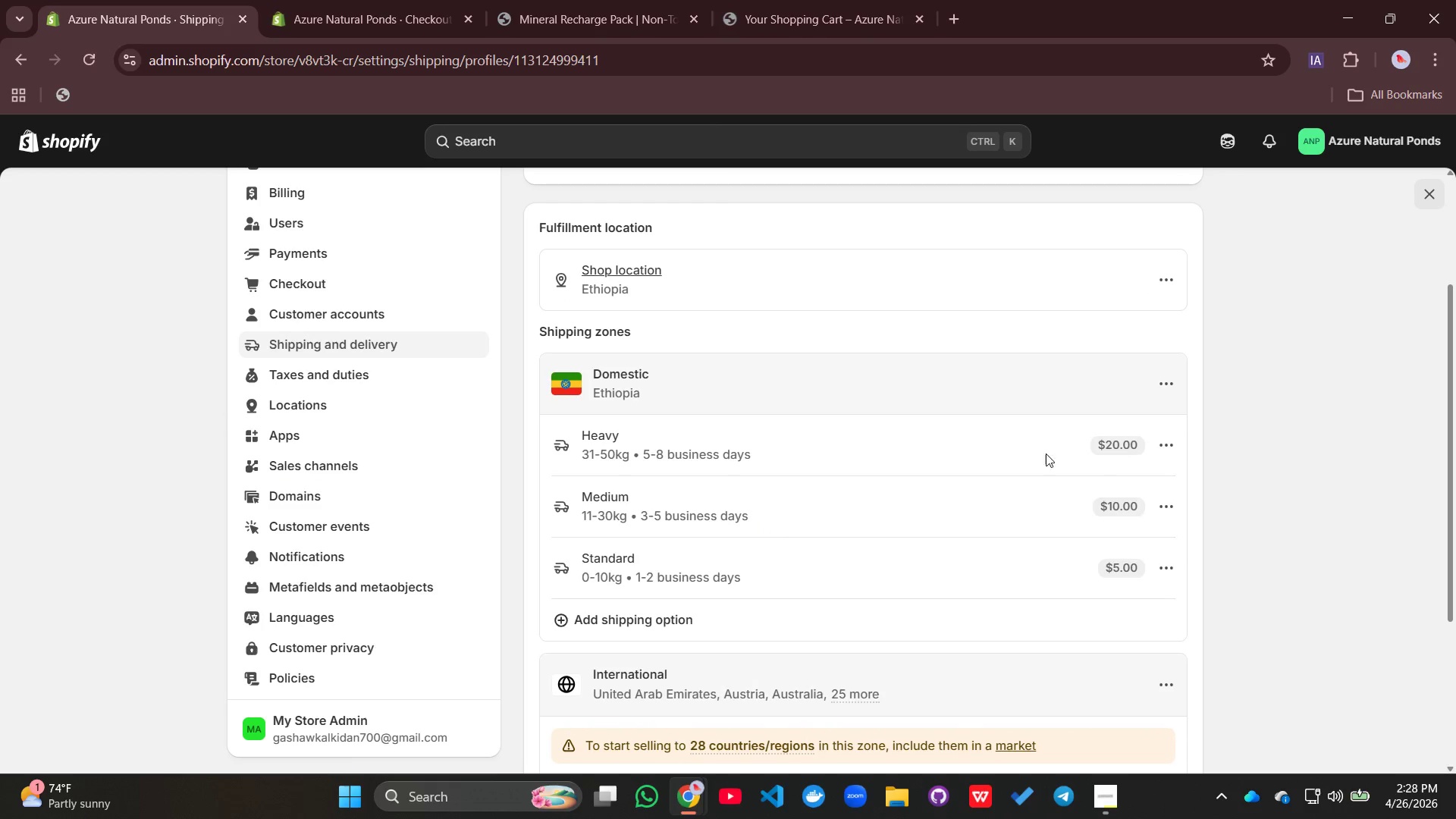 
left_click([889, 457])
 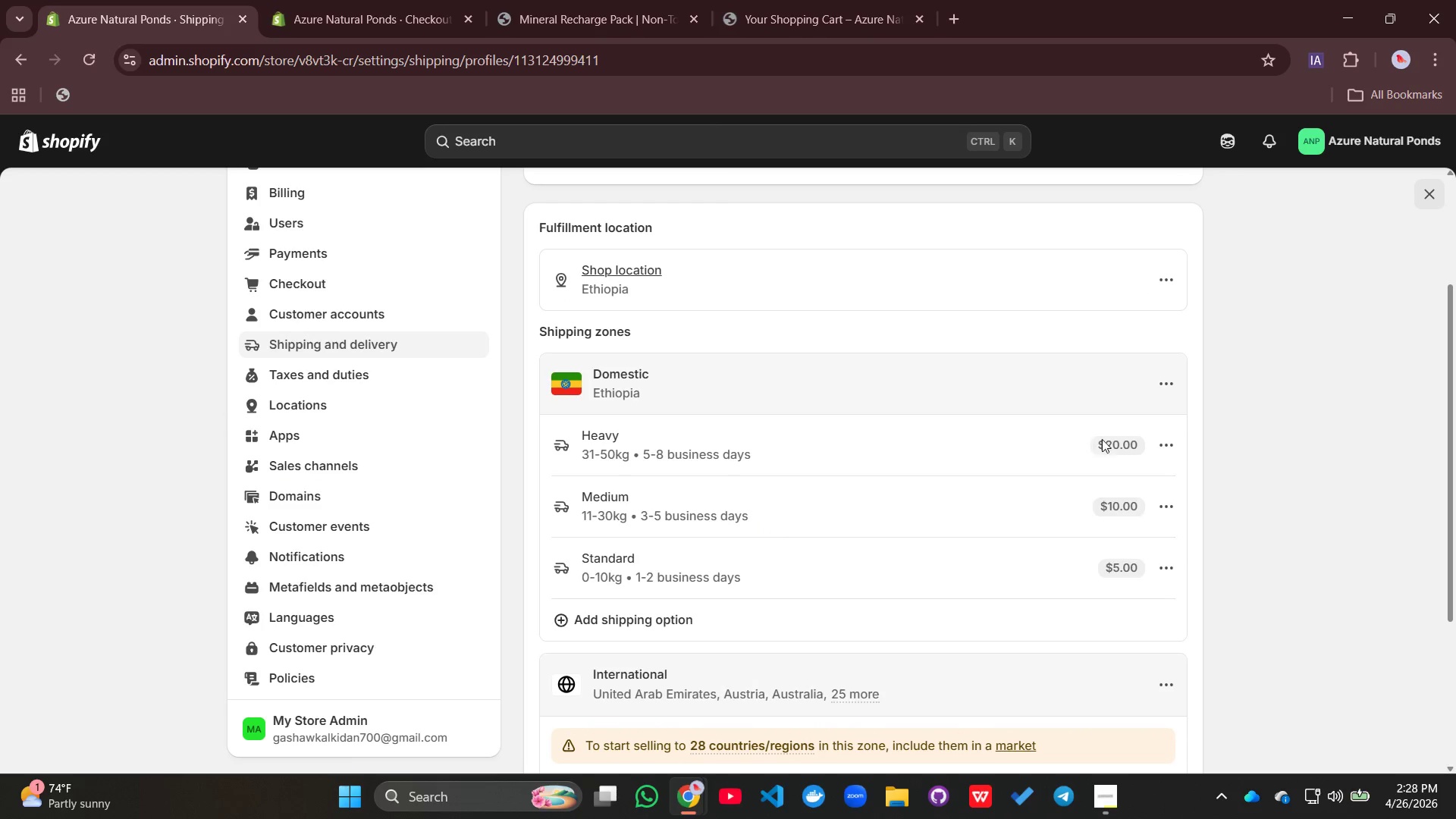 
left_click([1106, 438])
 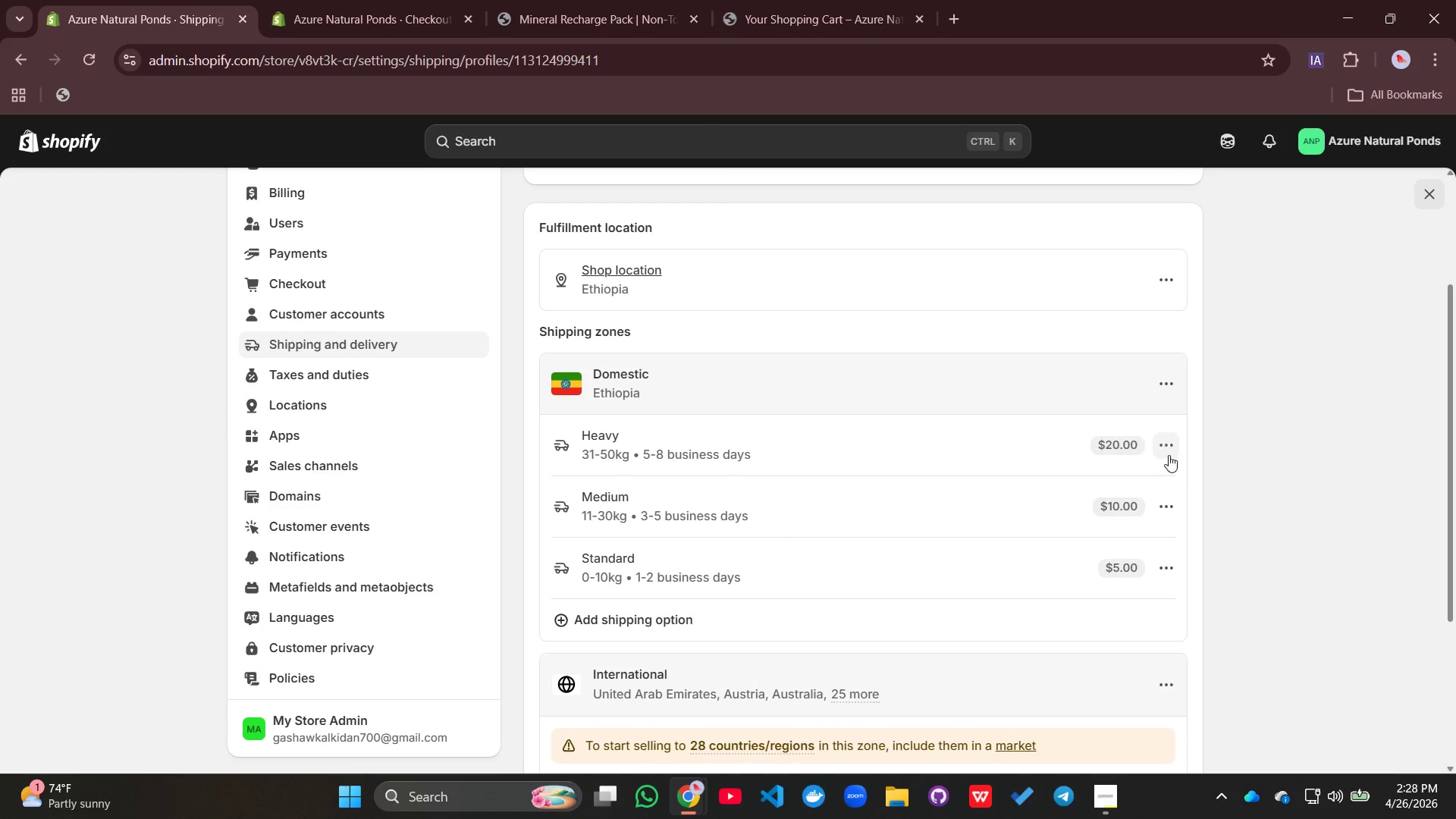 
left_click([1169, 455])
 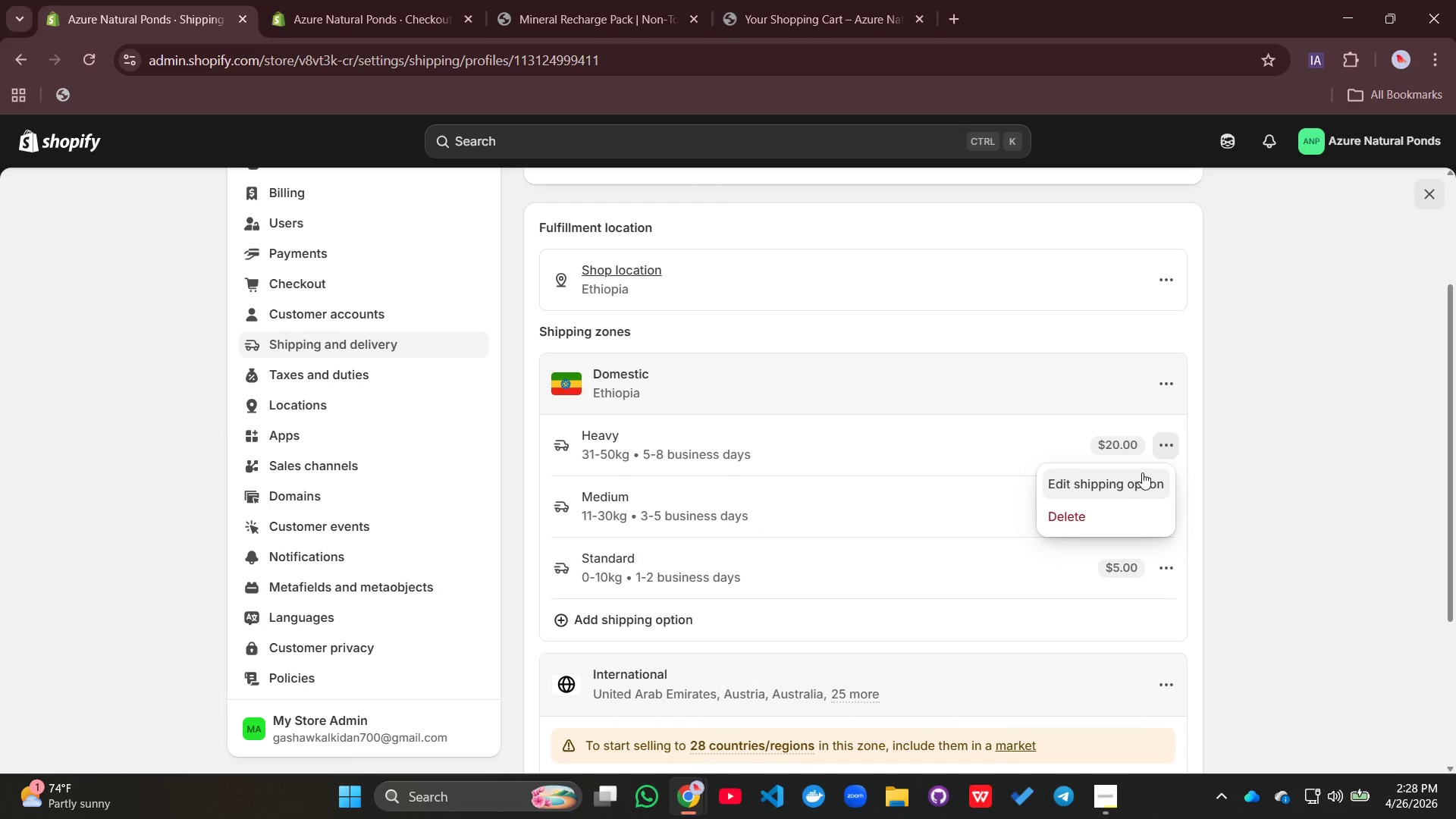 
left_click([1129, 483])
 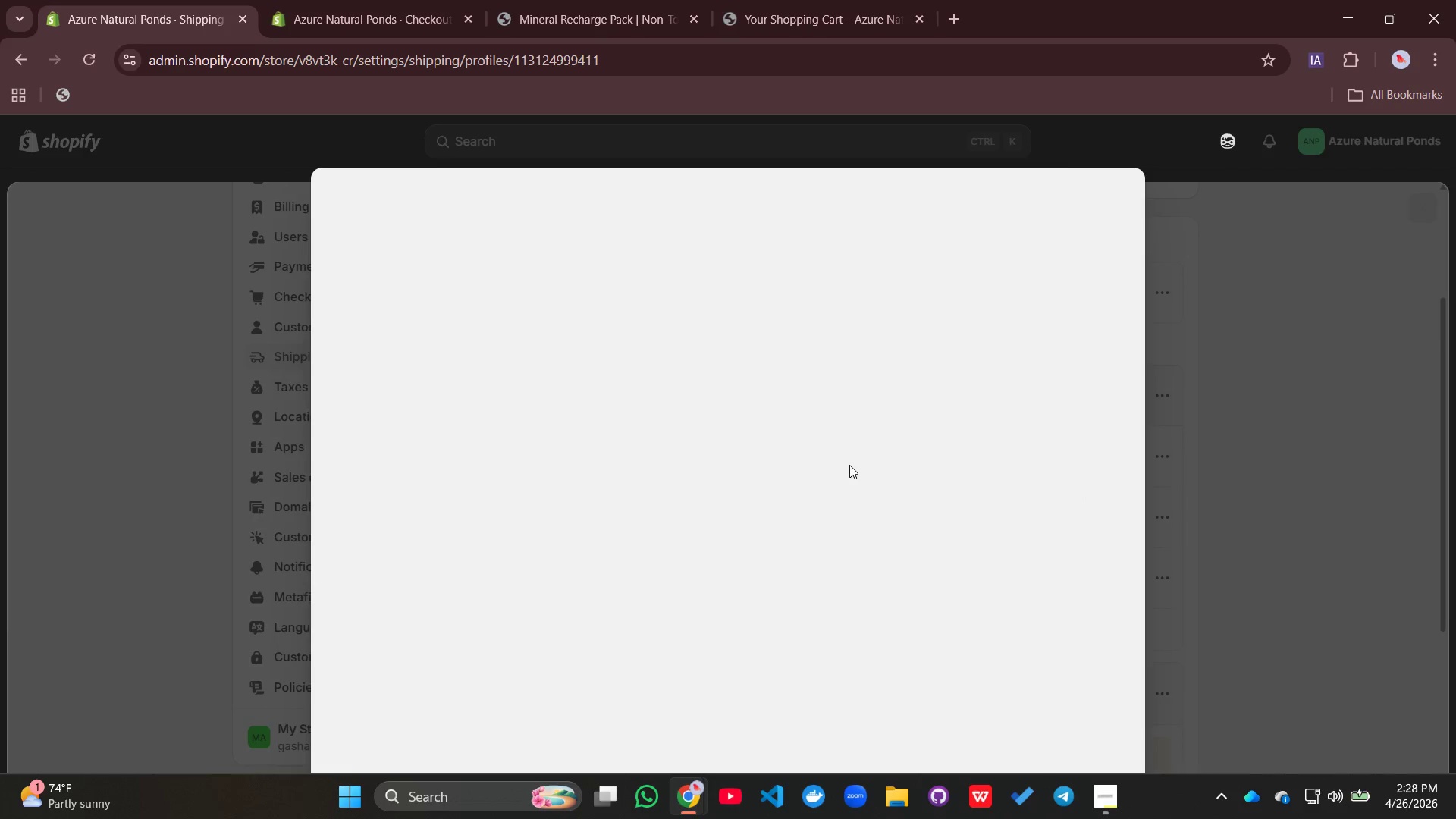 
scroll: coordinate [849, 465], scroll_direction: down, amount: 1.0
 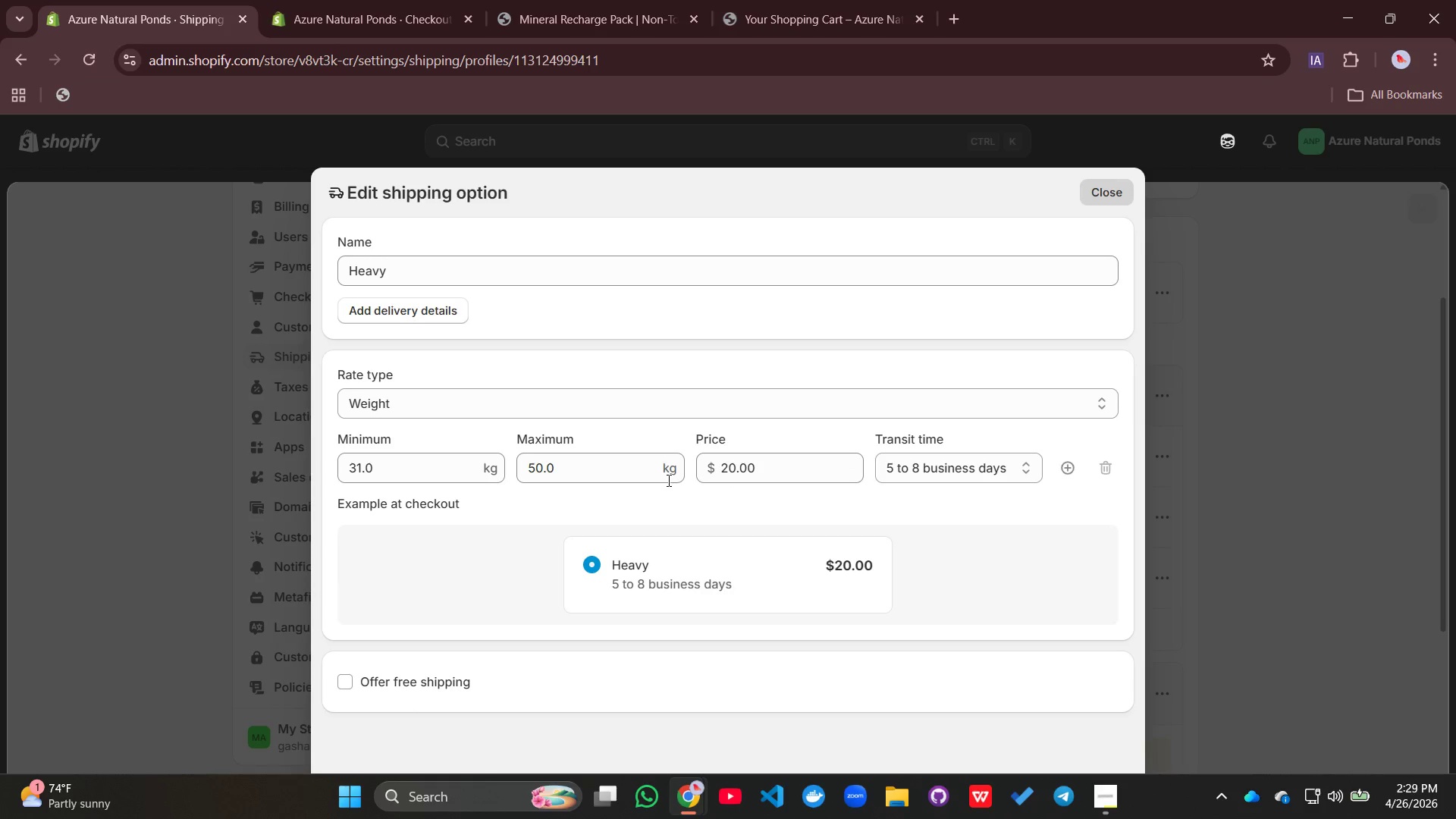 
left_click([286, 420])
 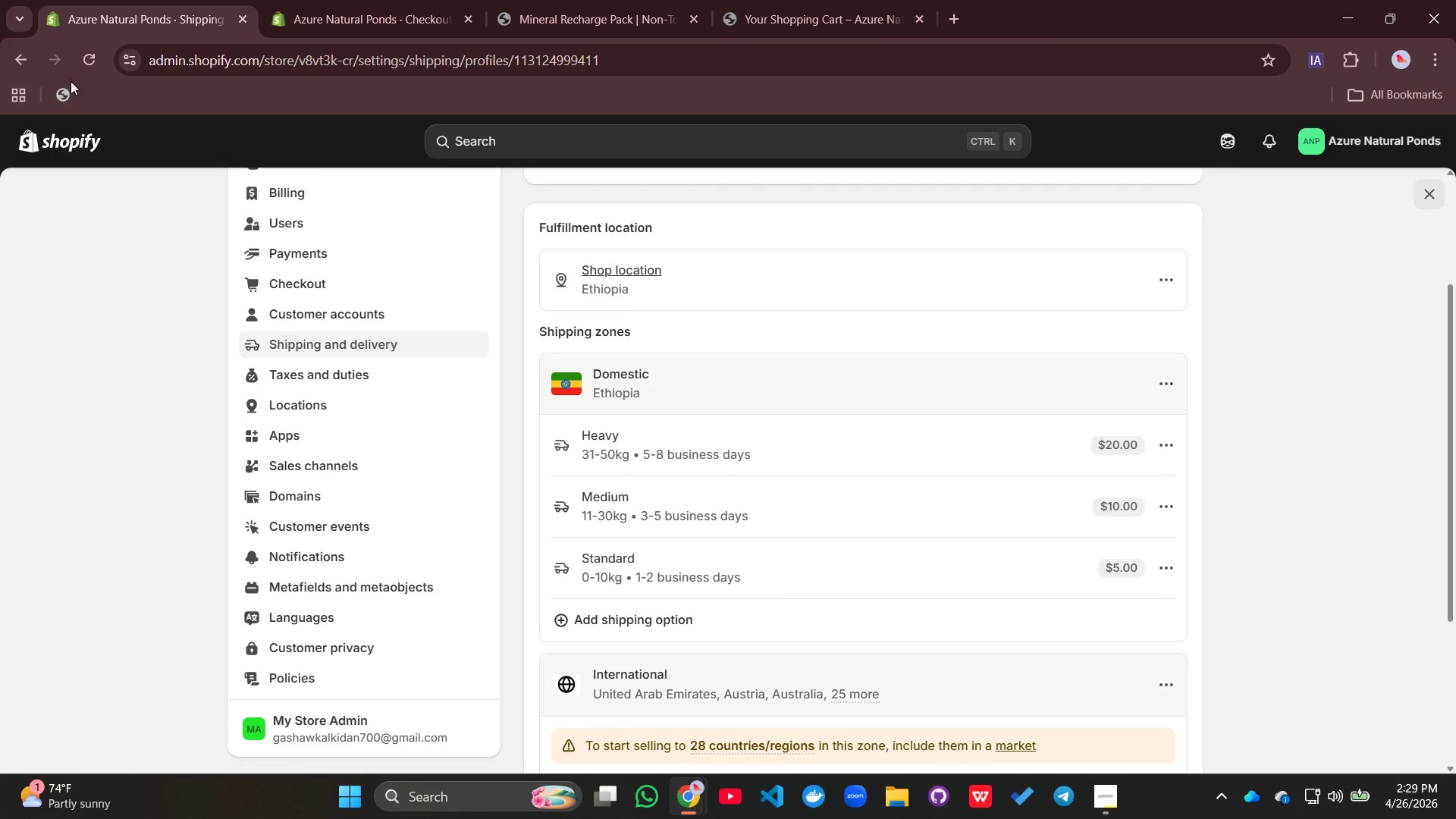 
left_click([96, 58])
 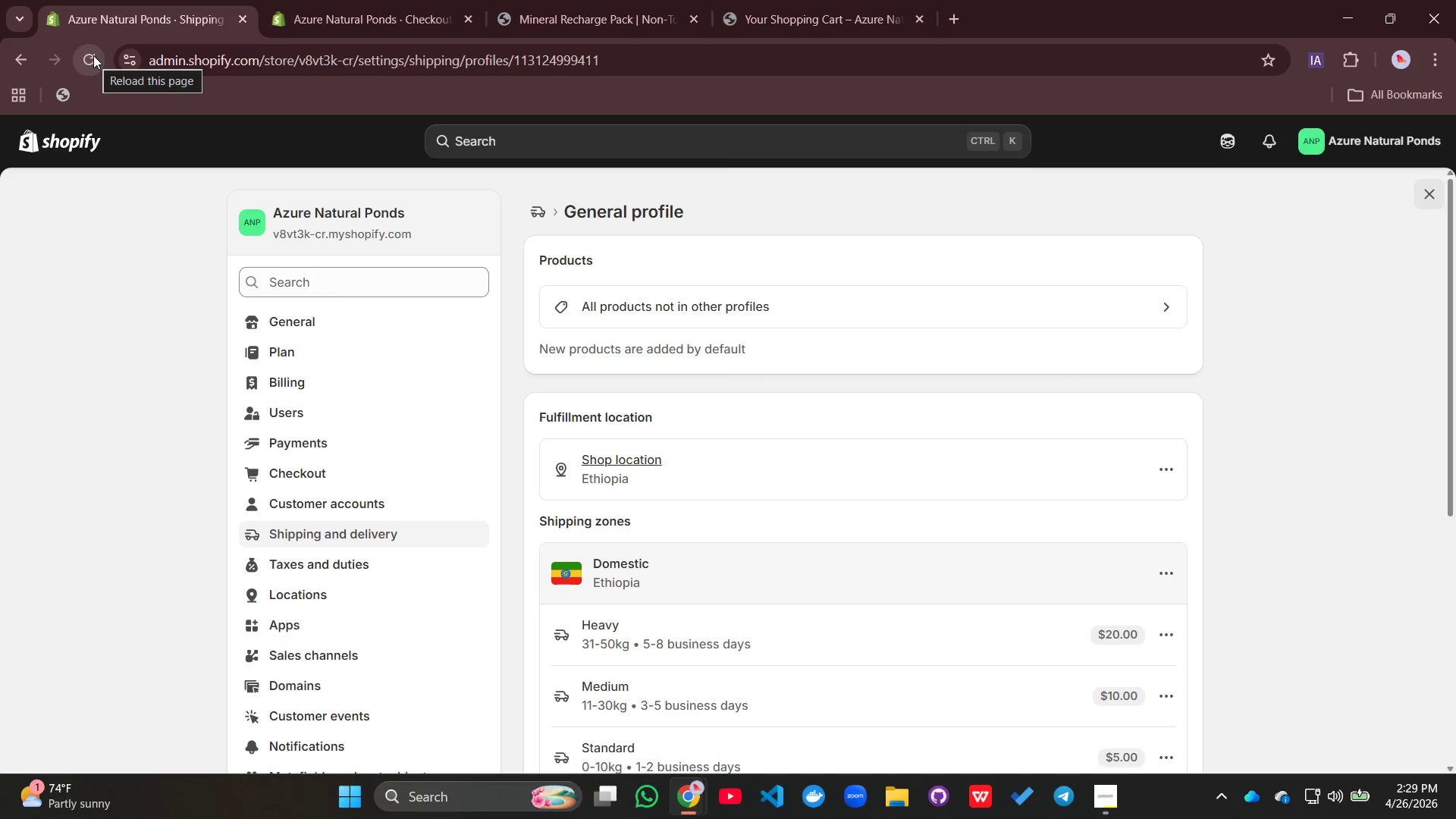 
wait(6.14)
 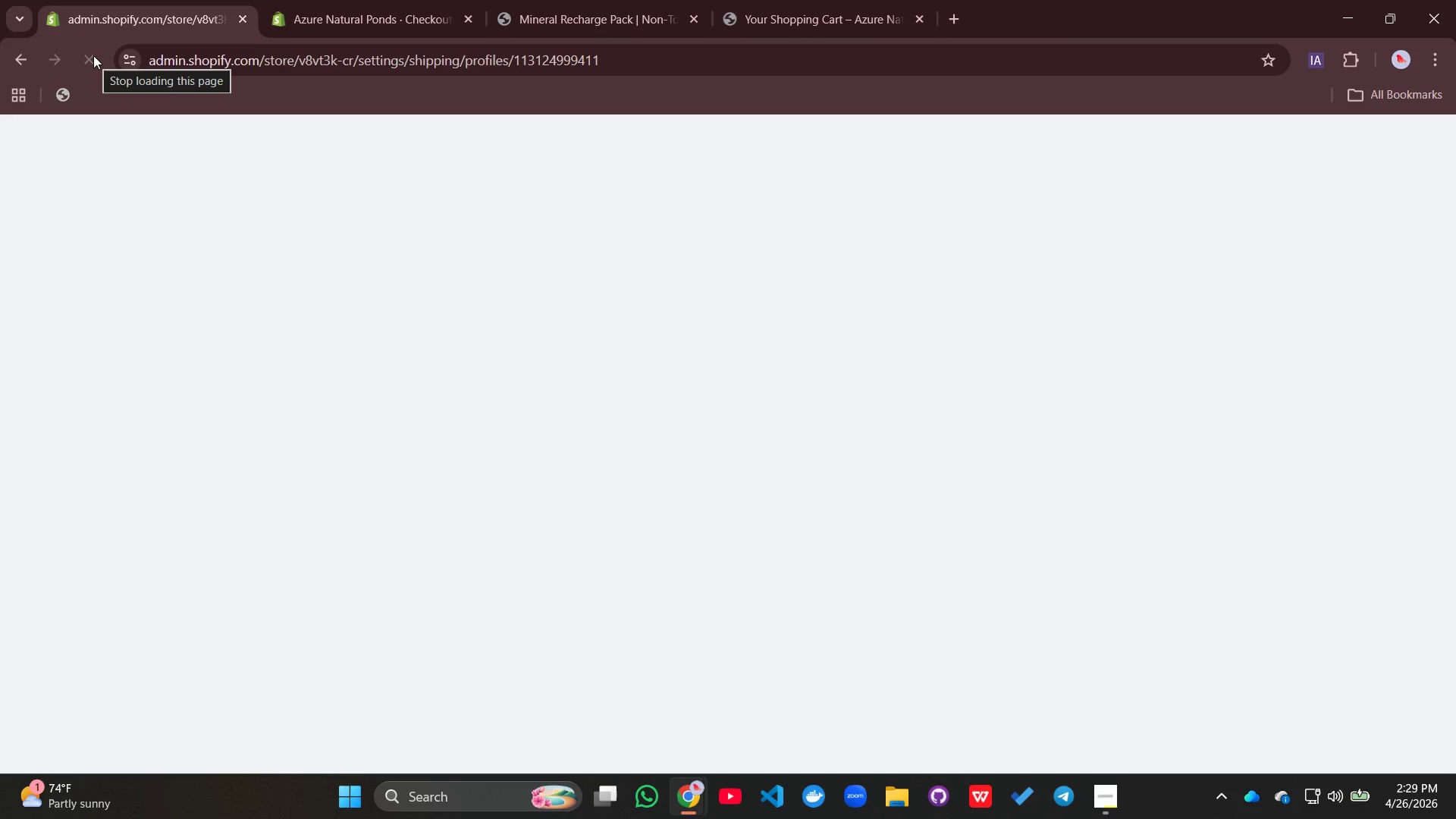 
scroll: coordinate [803, 479], scroll_direction: down, amount: 2.0
 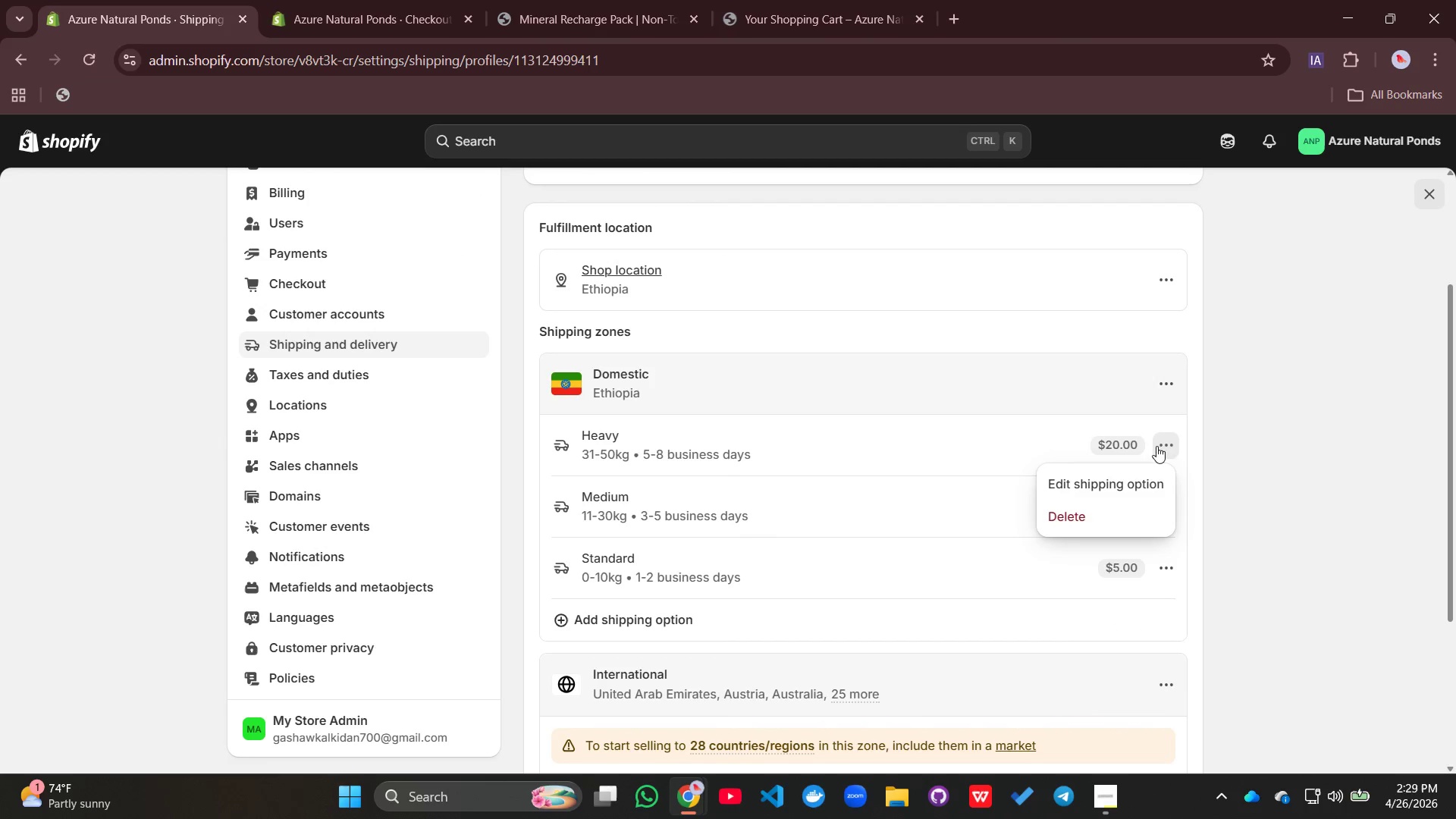 
left_click([1116, 478])
 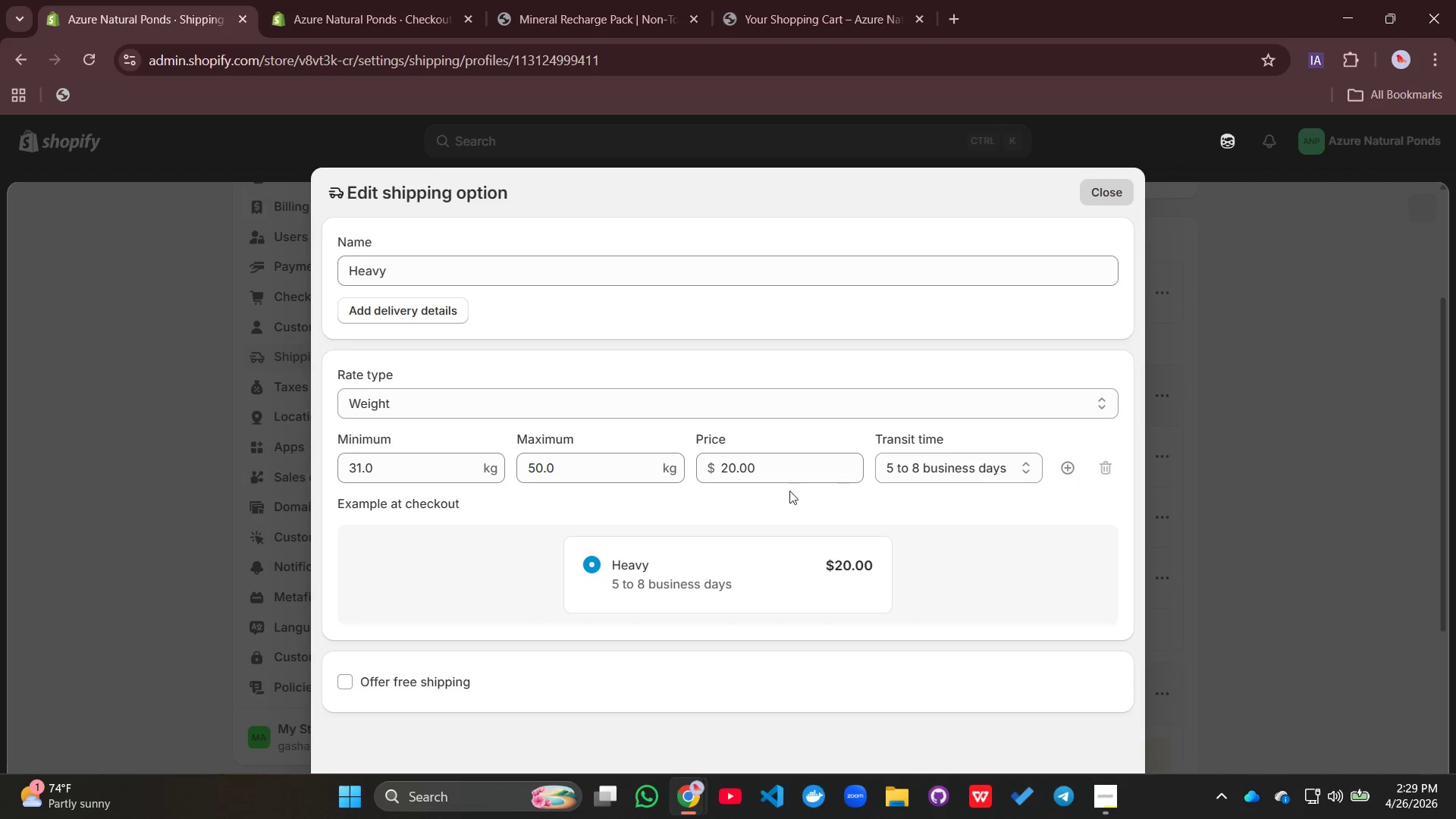 
wait(6.06)
 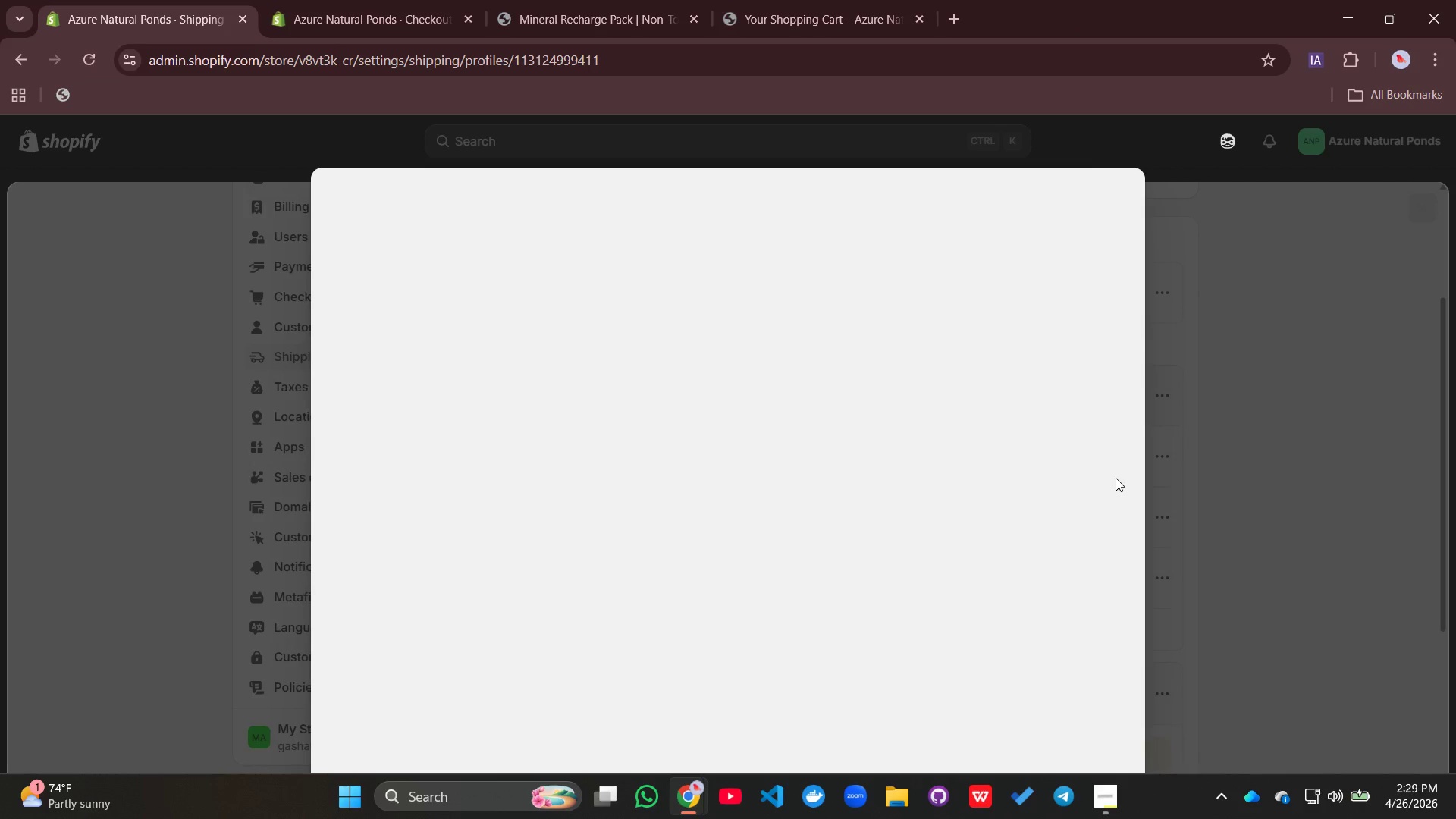 
left_click([666, 463])
 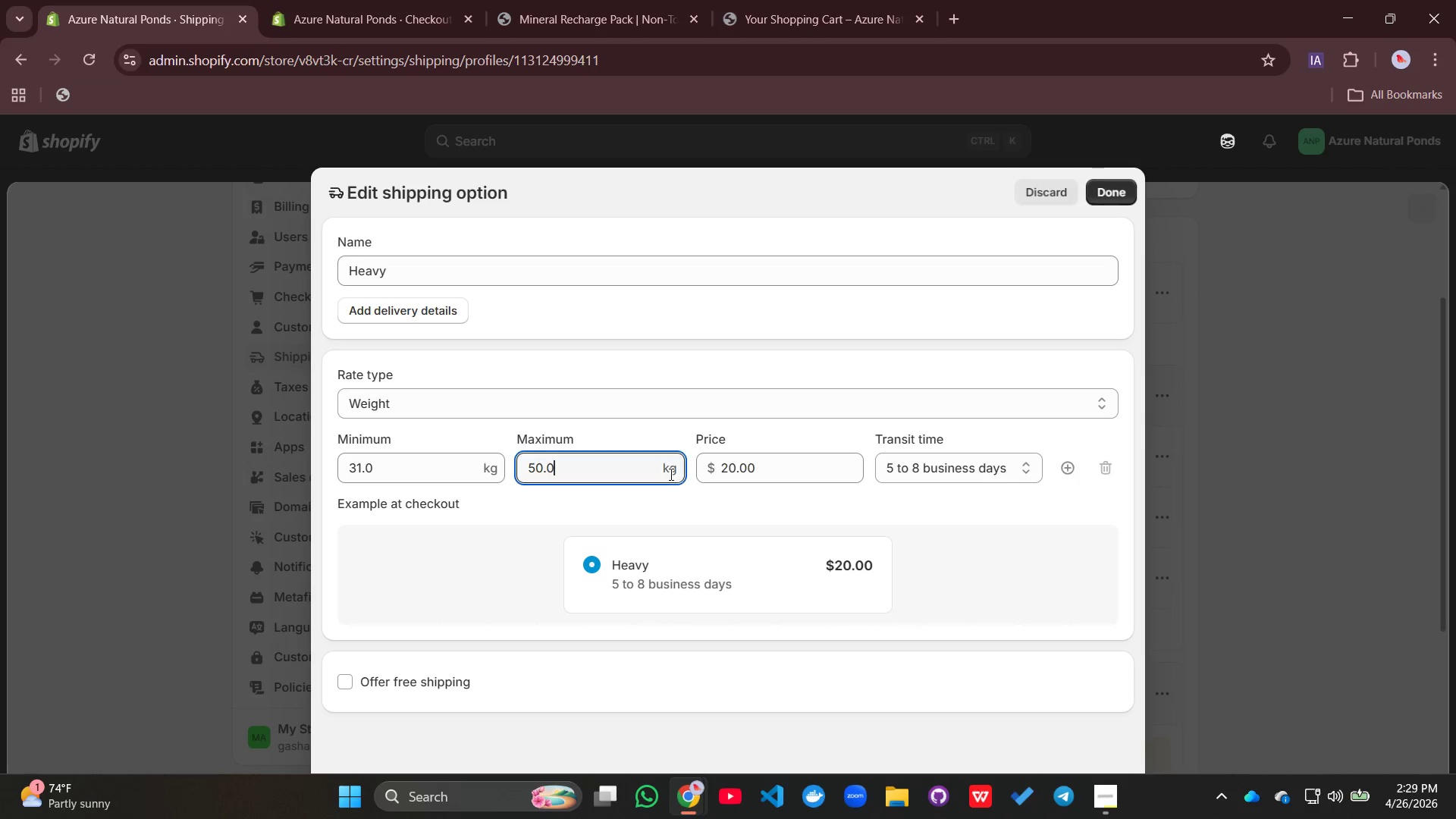 
double_click([670, 474])
 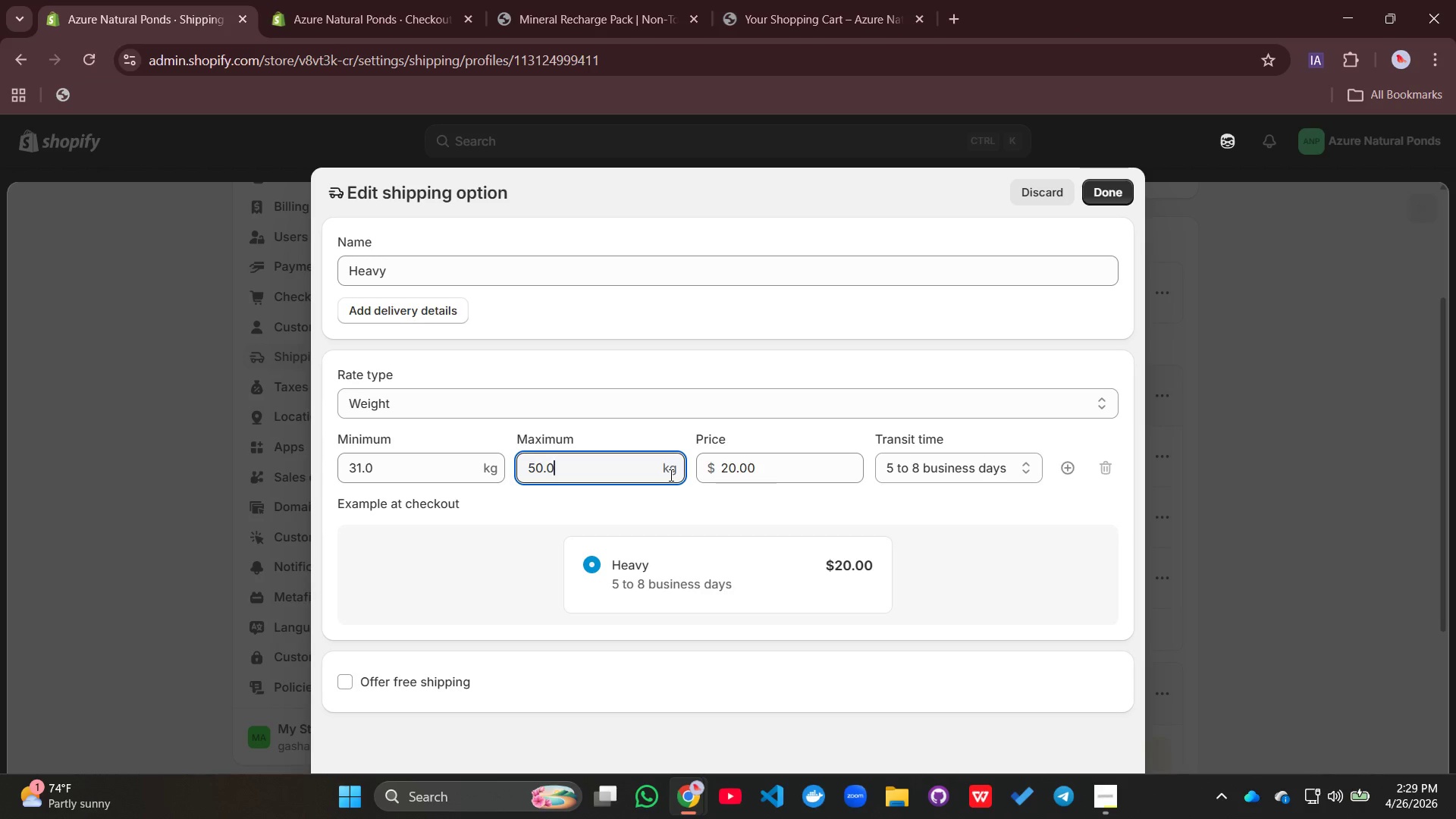 
scroll: coordinate [670, 491], scroll_direction: down, amount: 2.0
 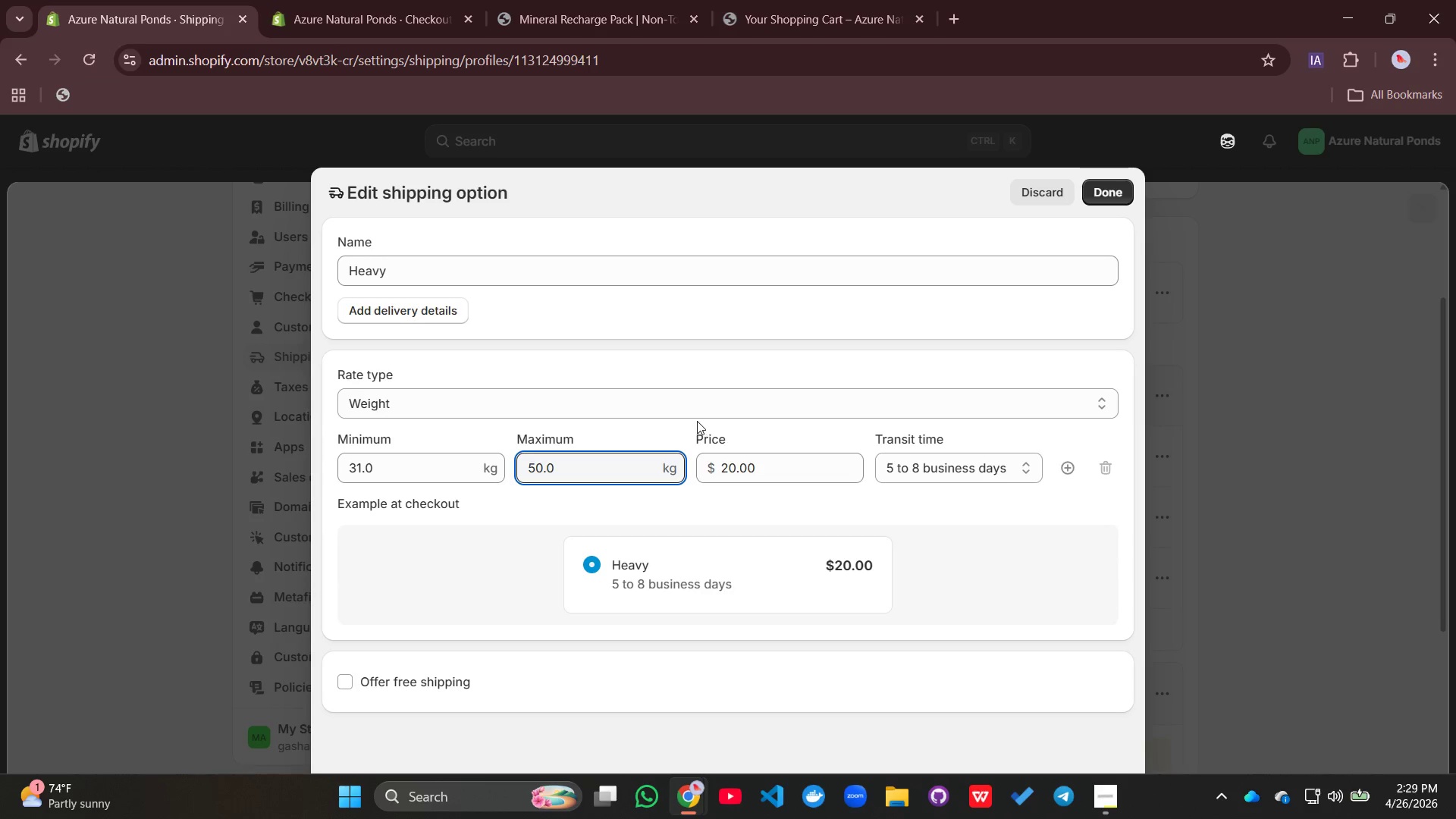 
left_click([701, 410])
 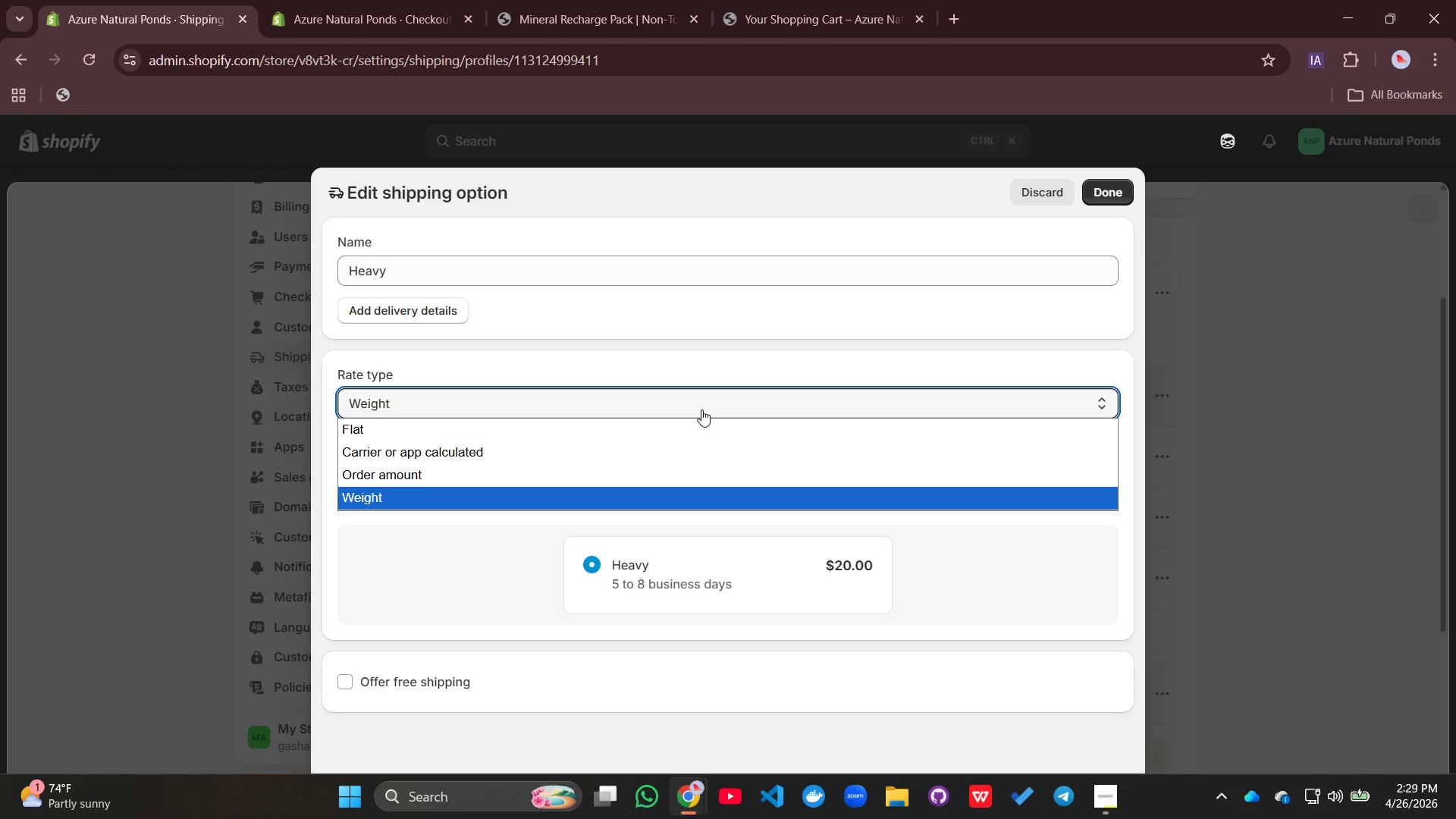 
left_click([701, 410])
 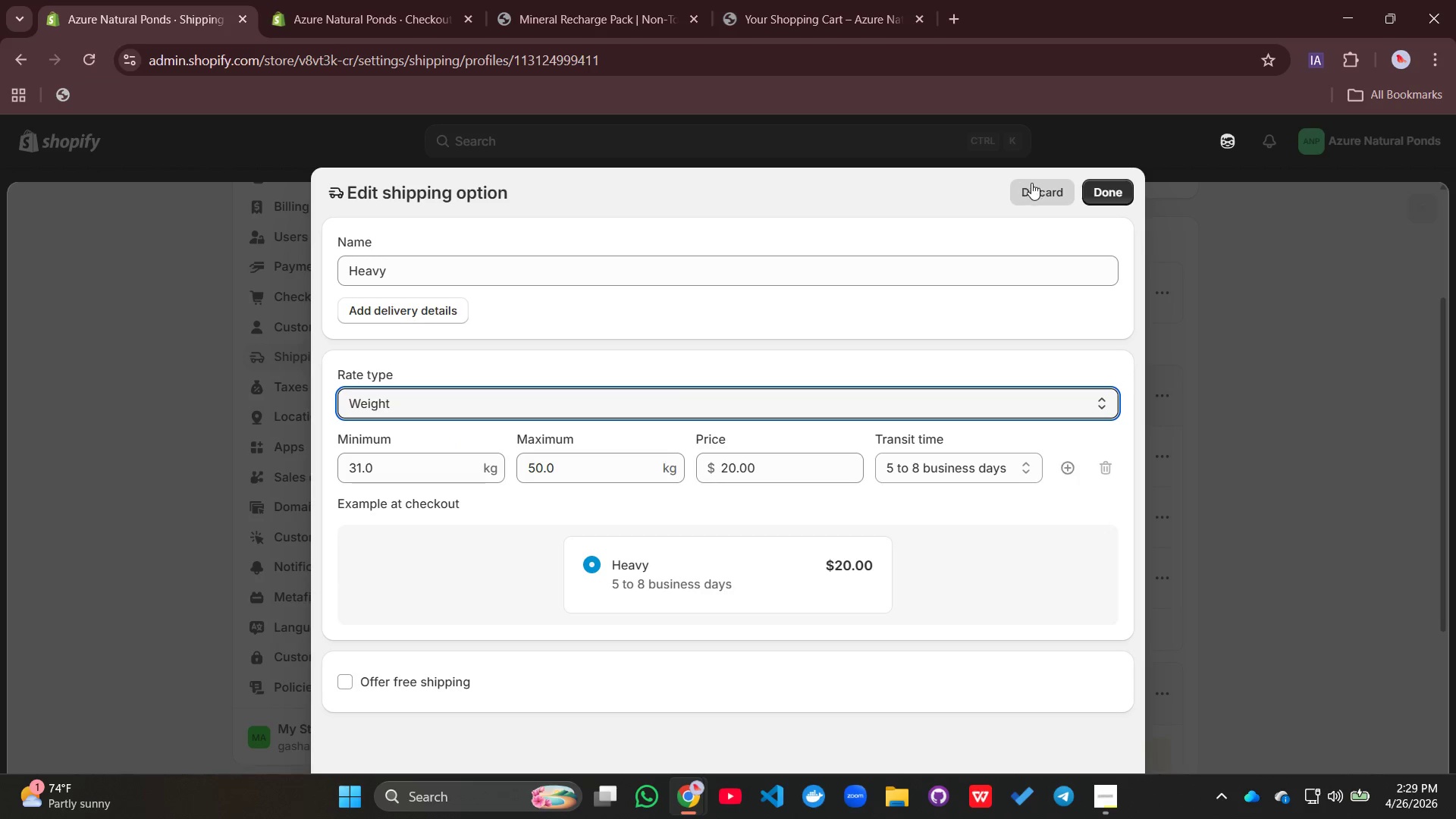 
left_click([1120, 193])
 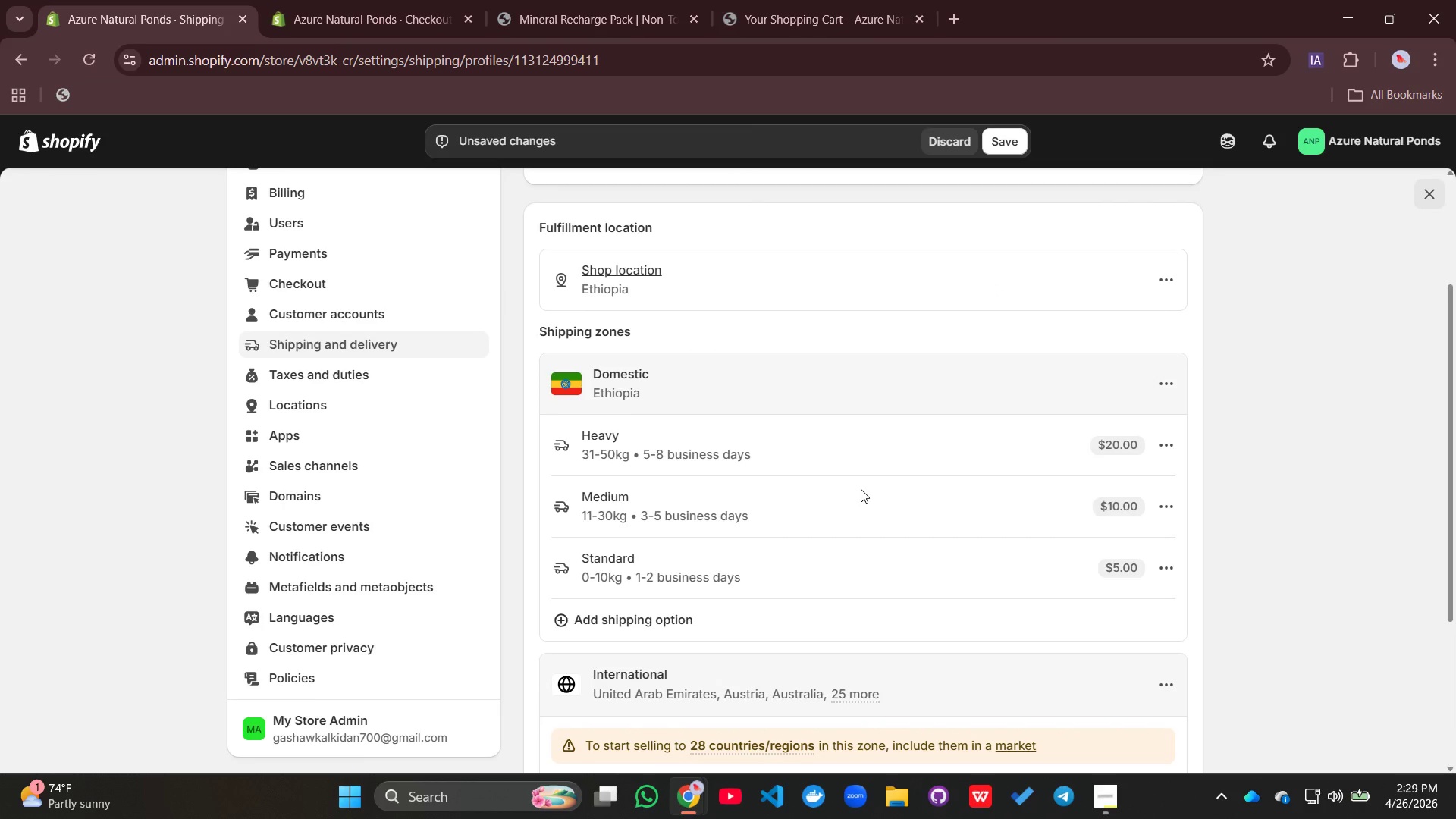 
scroll: coordinate [861, 489], scroll_direction: down, amount: 2.0
 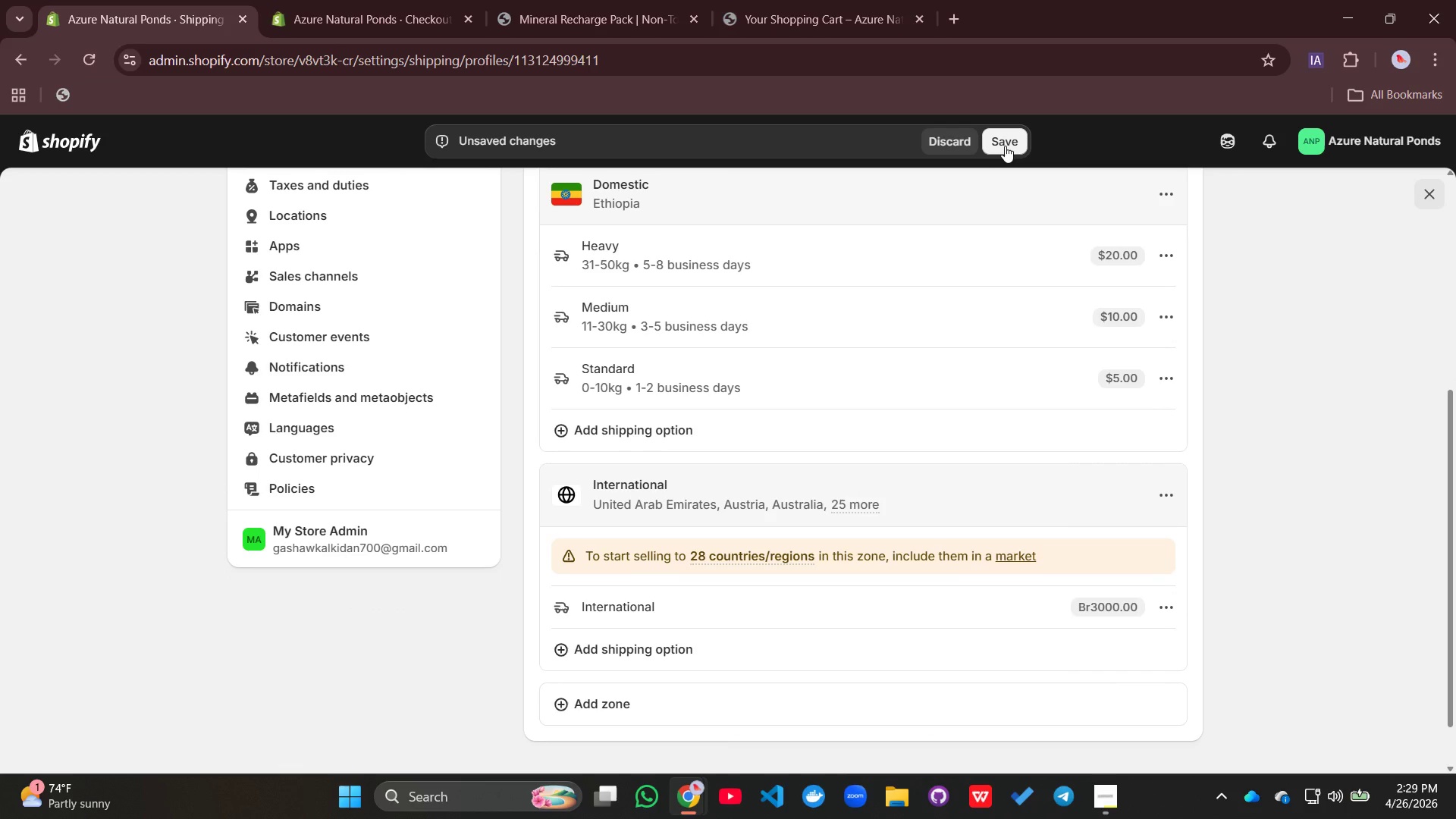 
left_click([1005, 146])
 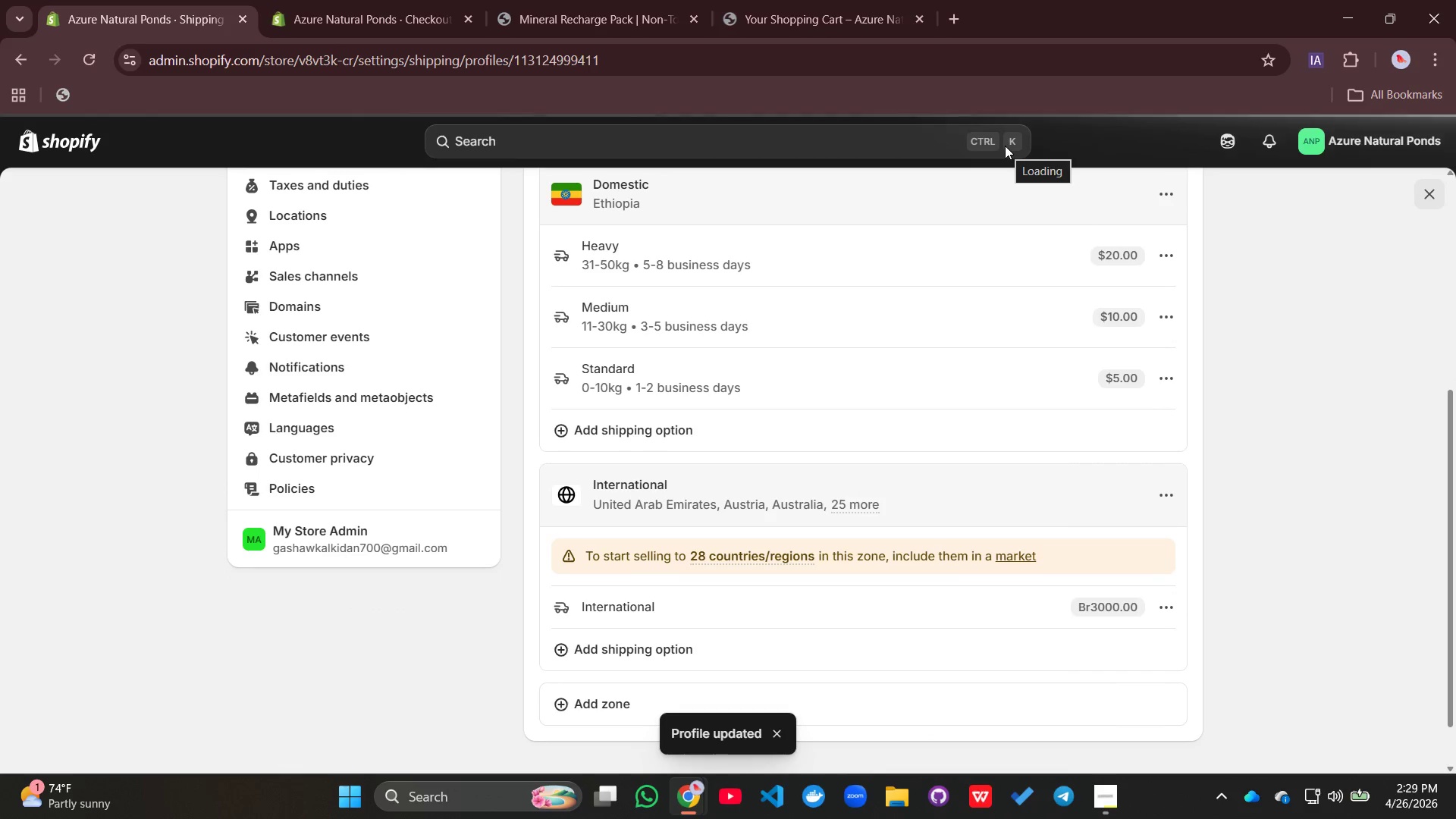 
scroll: coordinate [819, 464], scroll_direction: up, amount: 2.0
 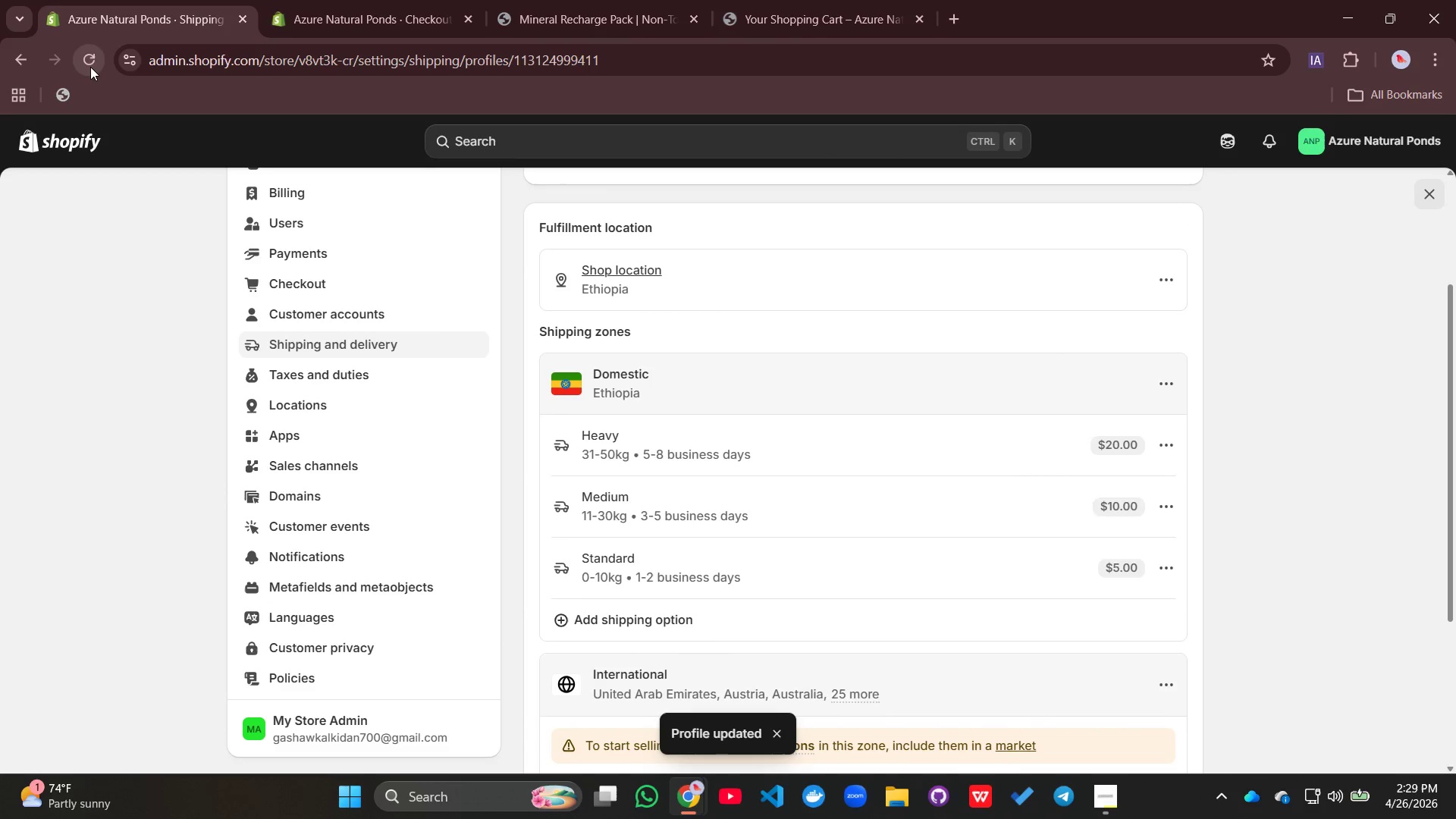 
left_click([90, 66])
 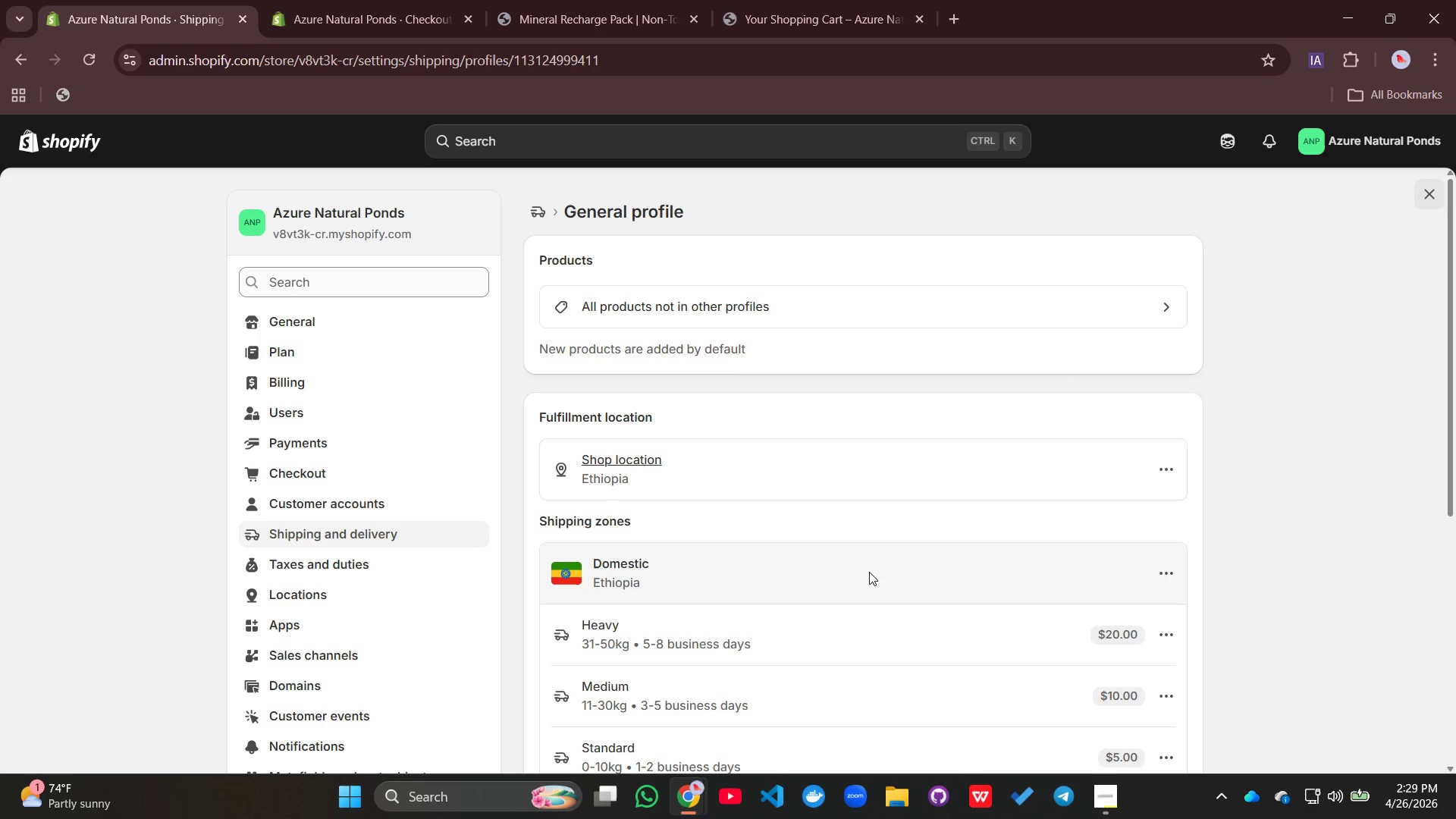 
wait(6.27)
 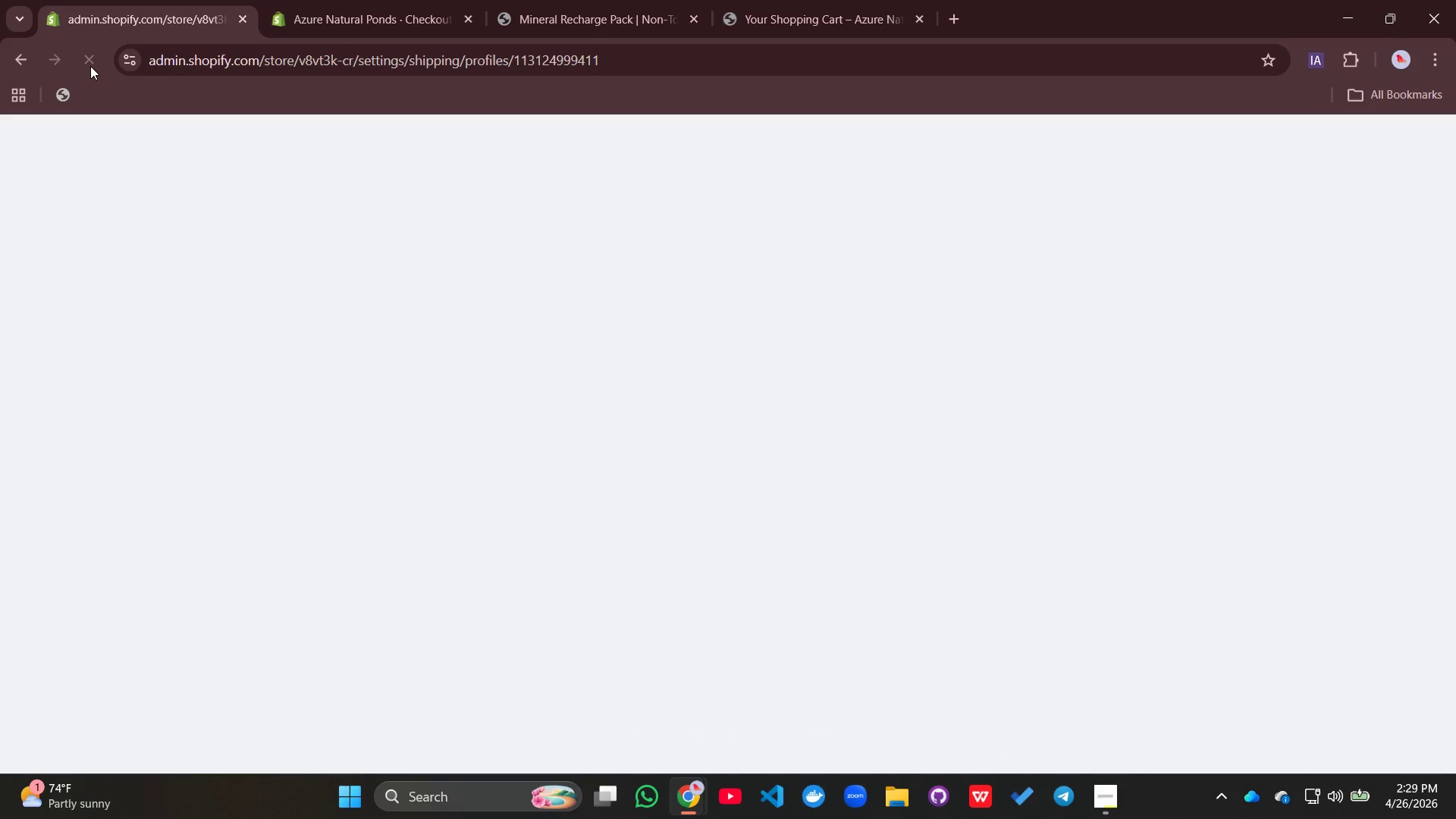 
scroll: coordinate [812, 557], scroll_direction: down, amount: 2.0
 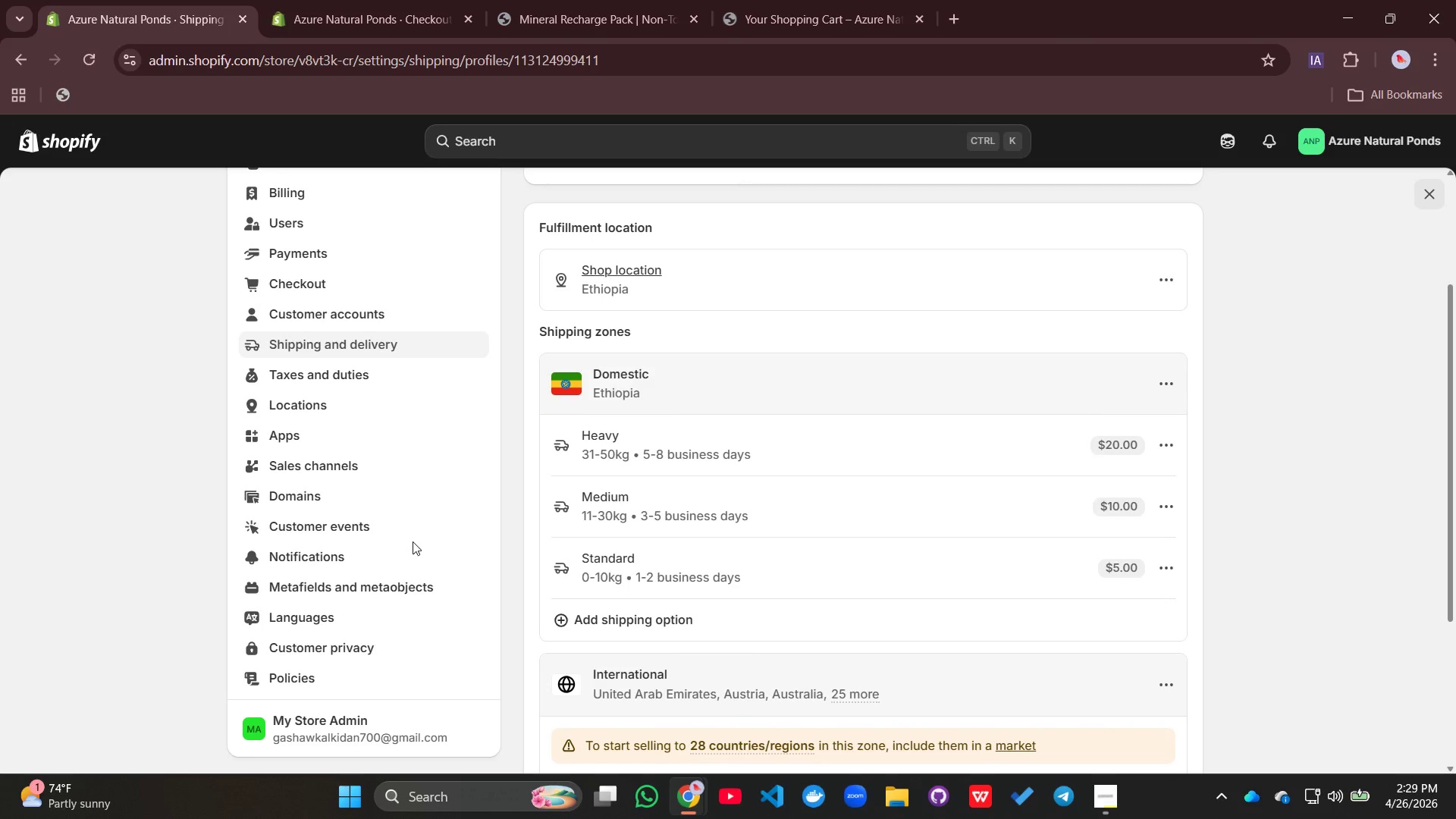 
wait(5.31)
 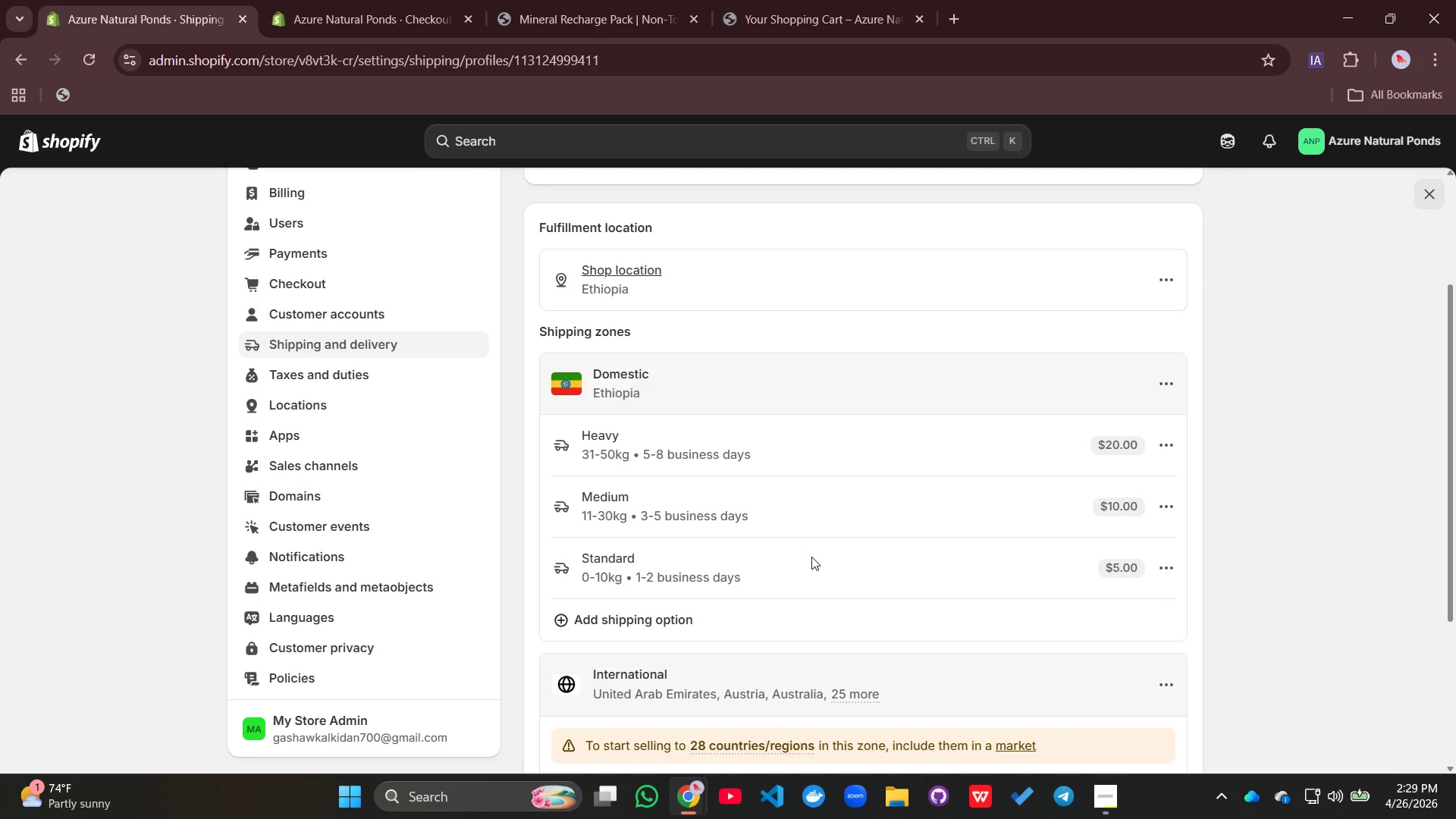 
left_click_drag(start_coordinate=[346, 289], to_coordinate=[356, 291])
 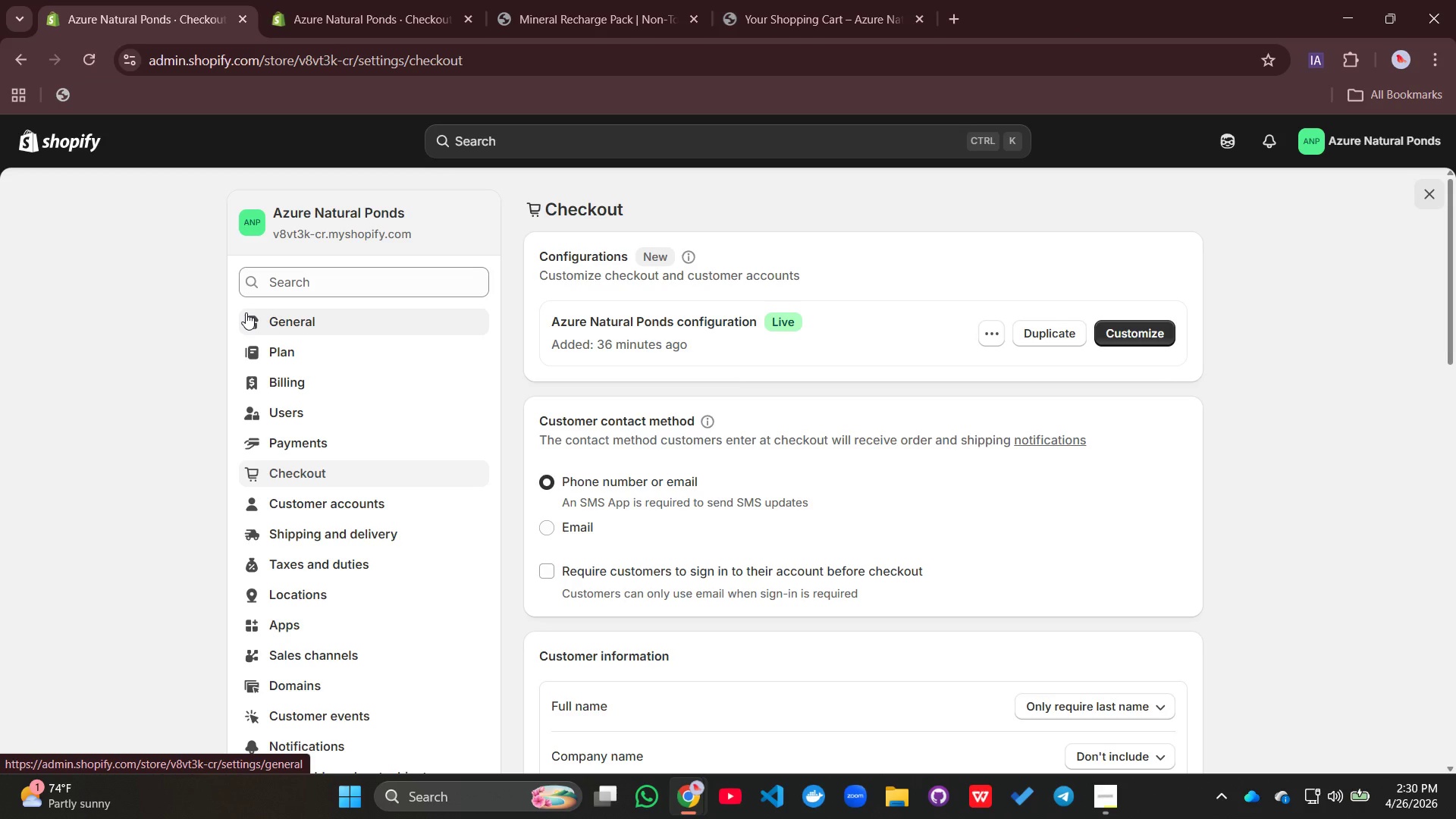 
wait(38.42)
 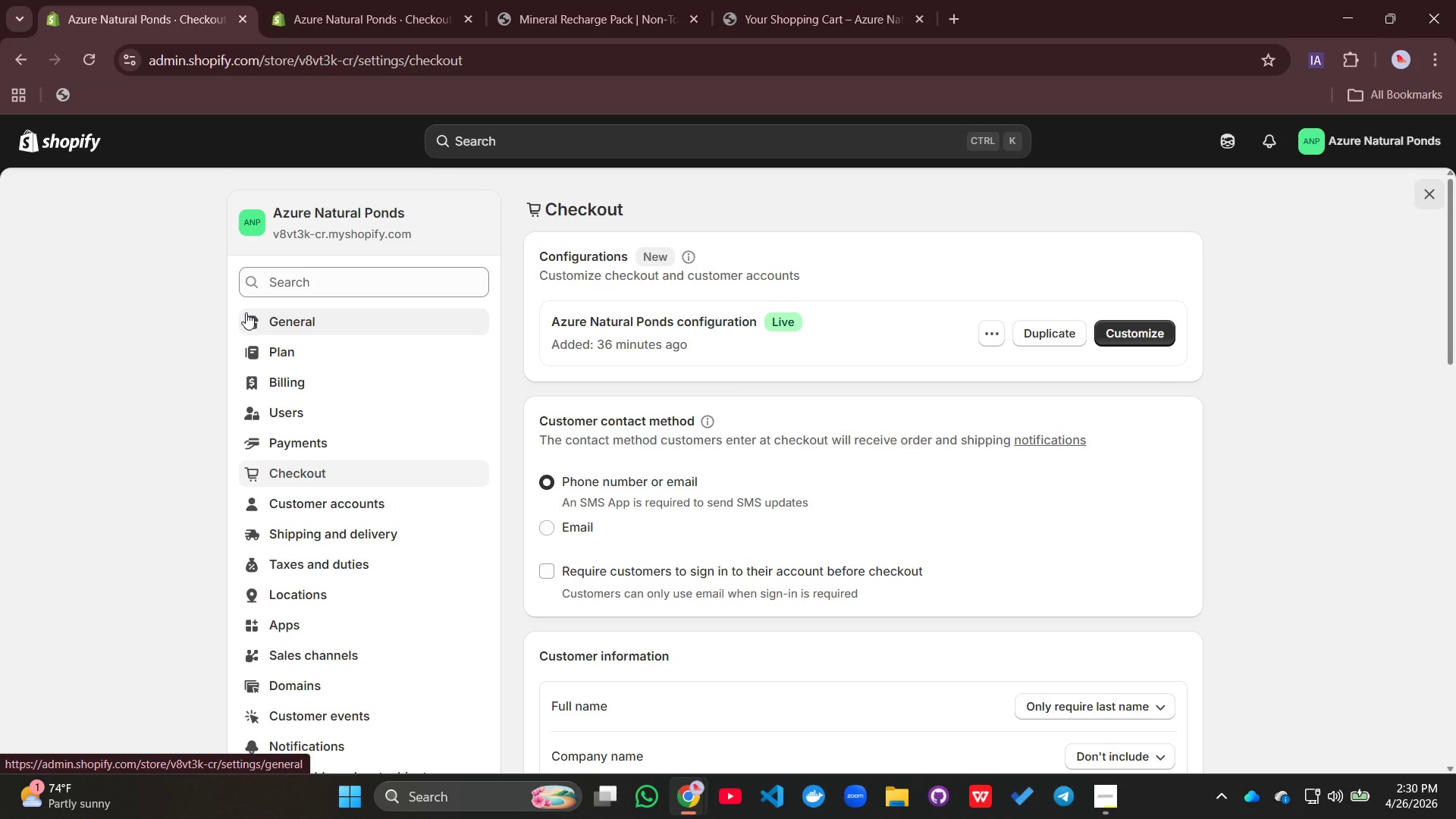 
scroll: coordinate [752, 431], scroll_direction: down, amount: 5.0
 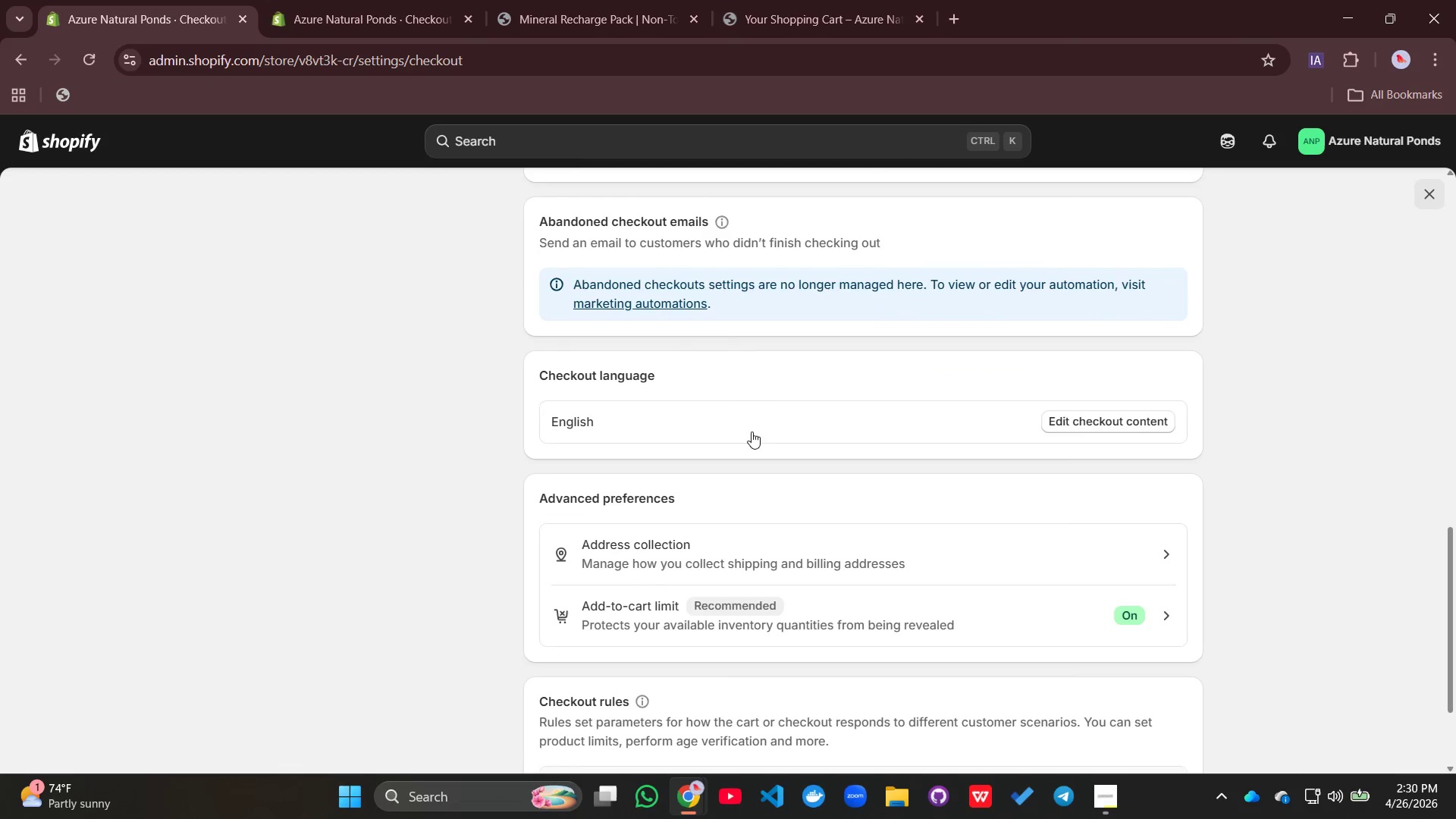 
scroll: coordinate [752, 431], scroll_direction: up, amount: 11.0
 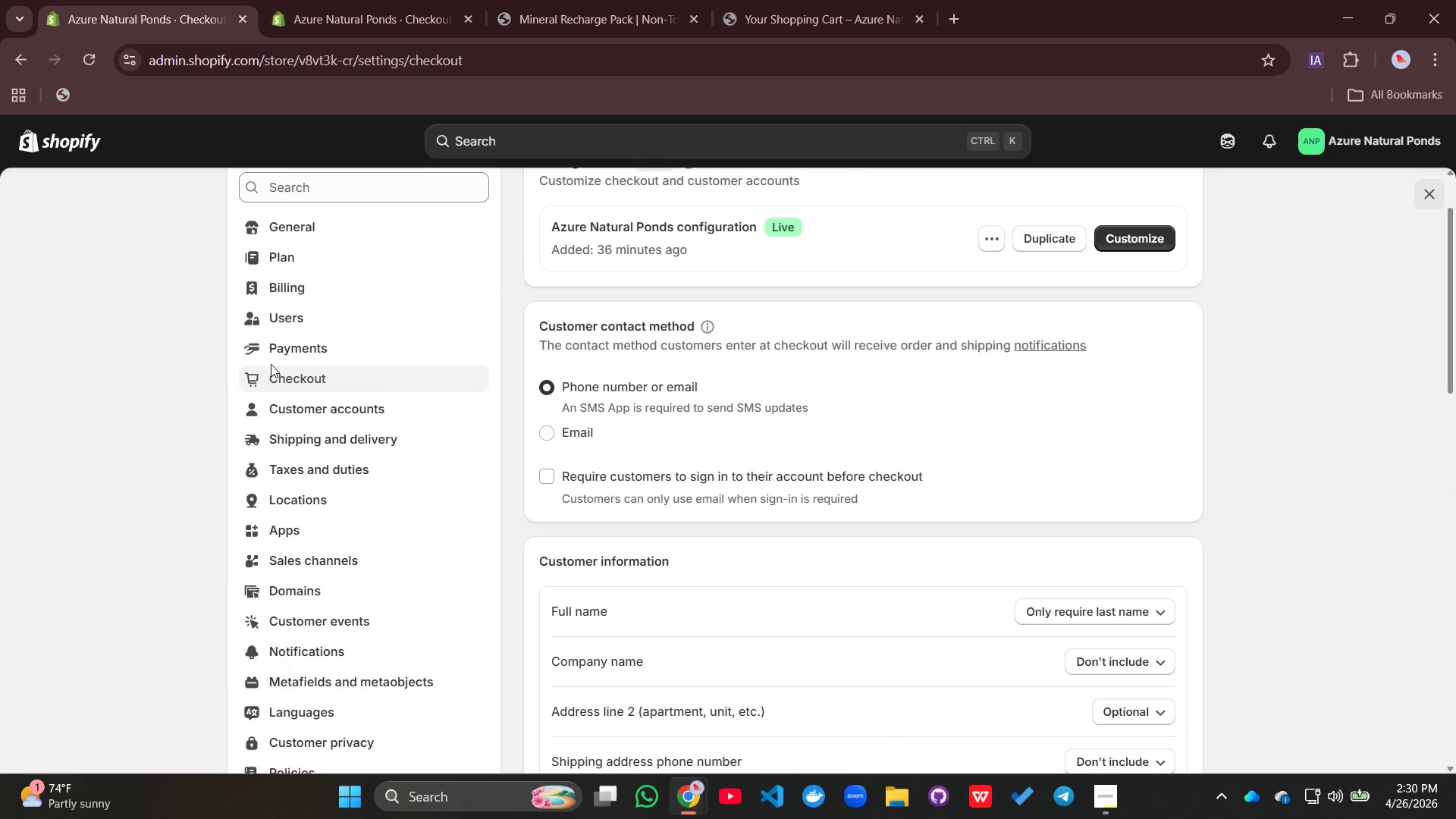 
left_click([277, 349])
 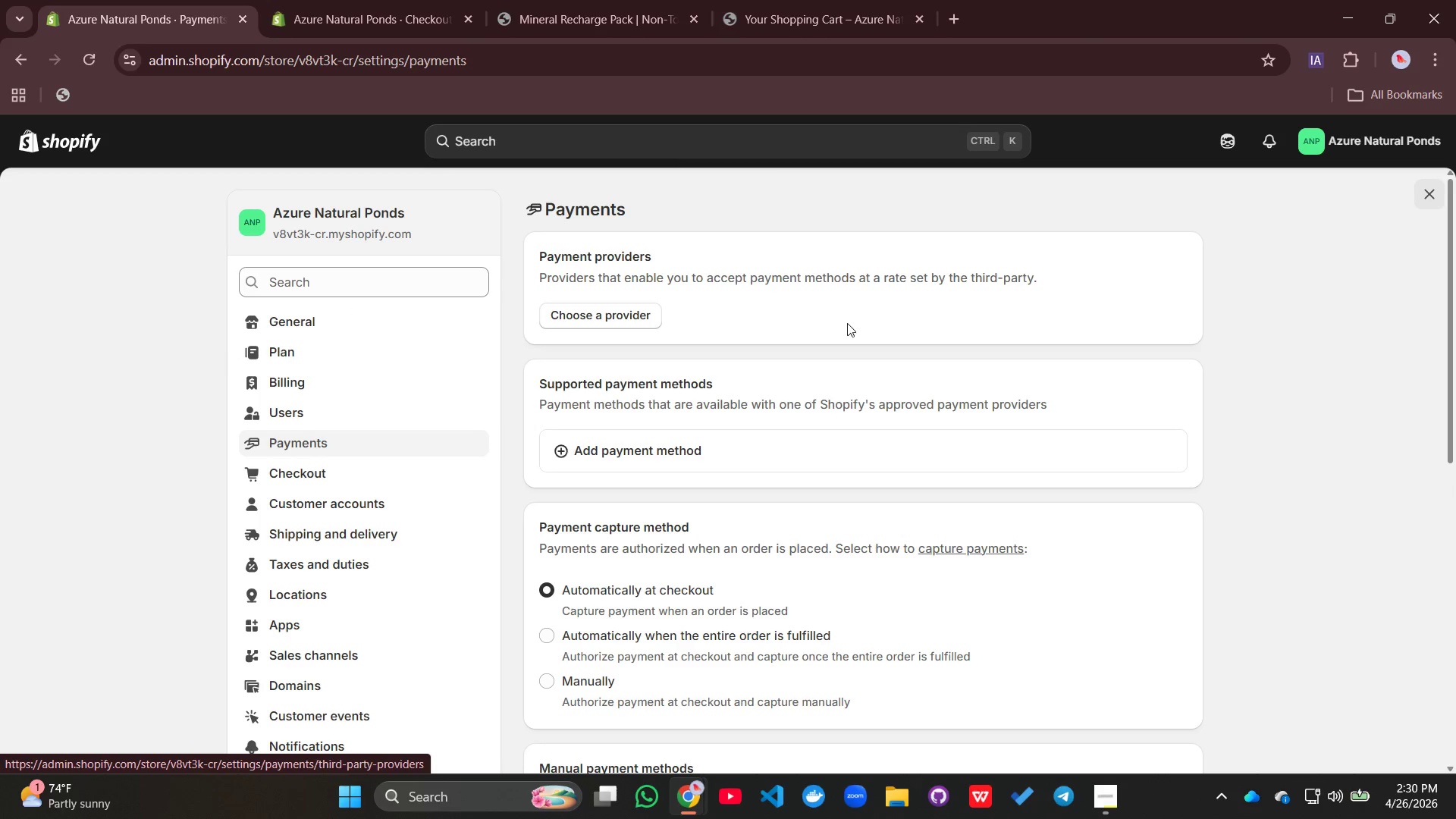 
scroll: coordinate [770, 425], scroll_direction: down, amount: 5.0
 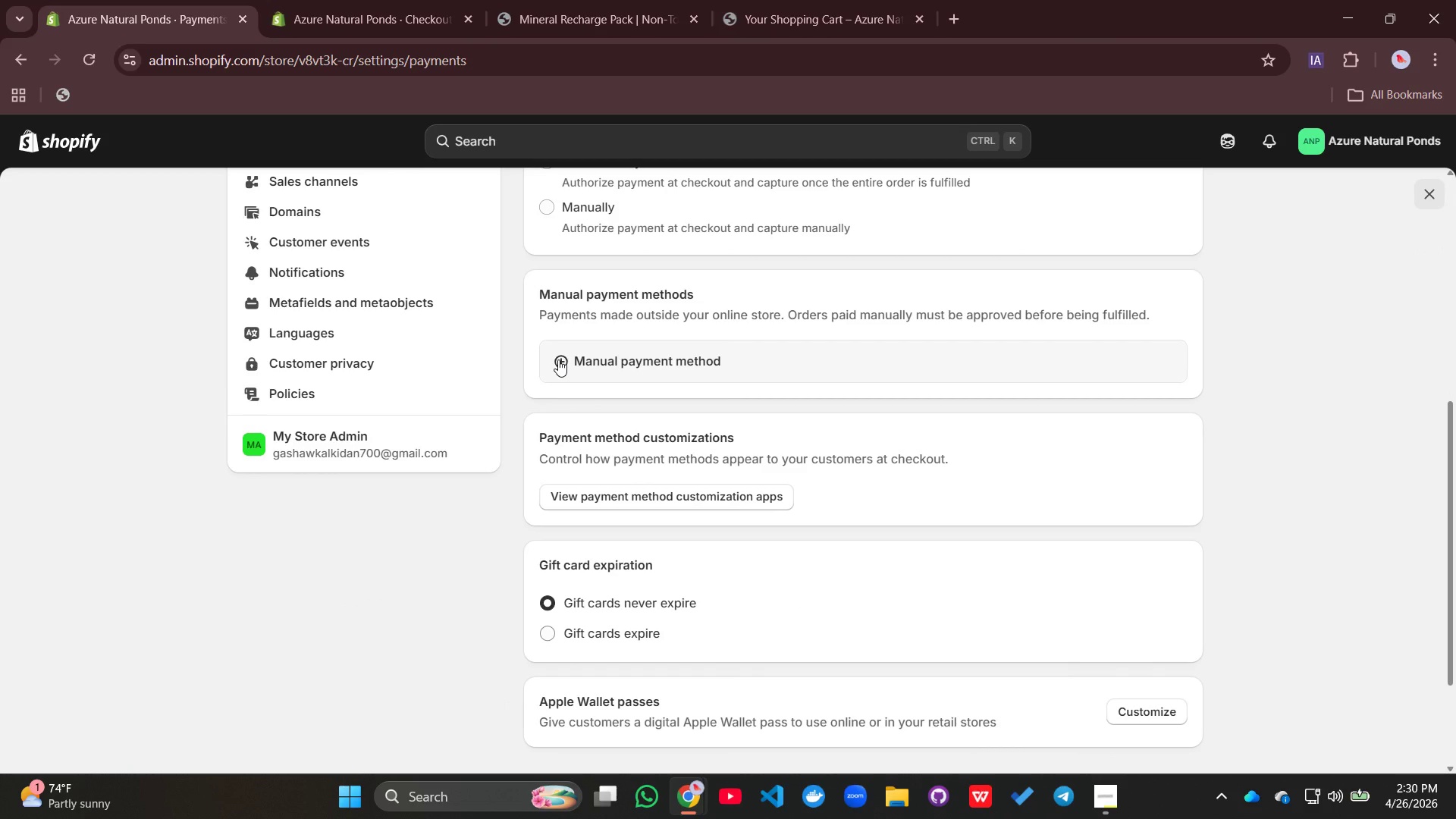 
left_click([558, 359])
 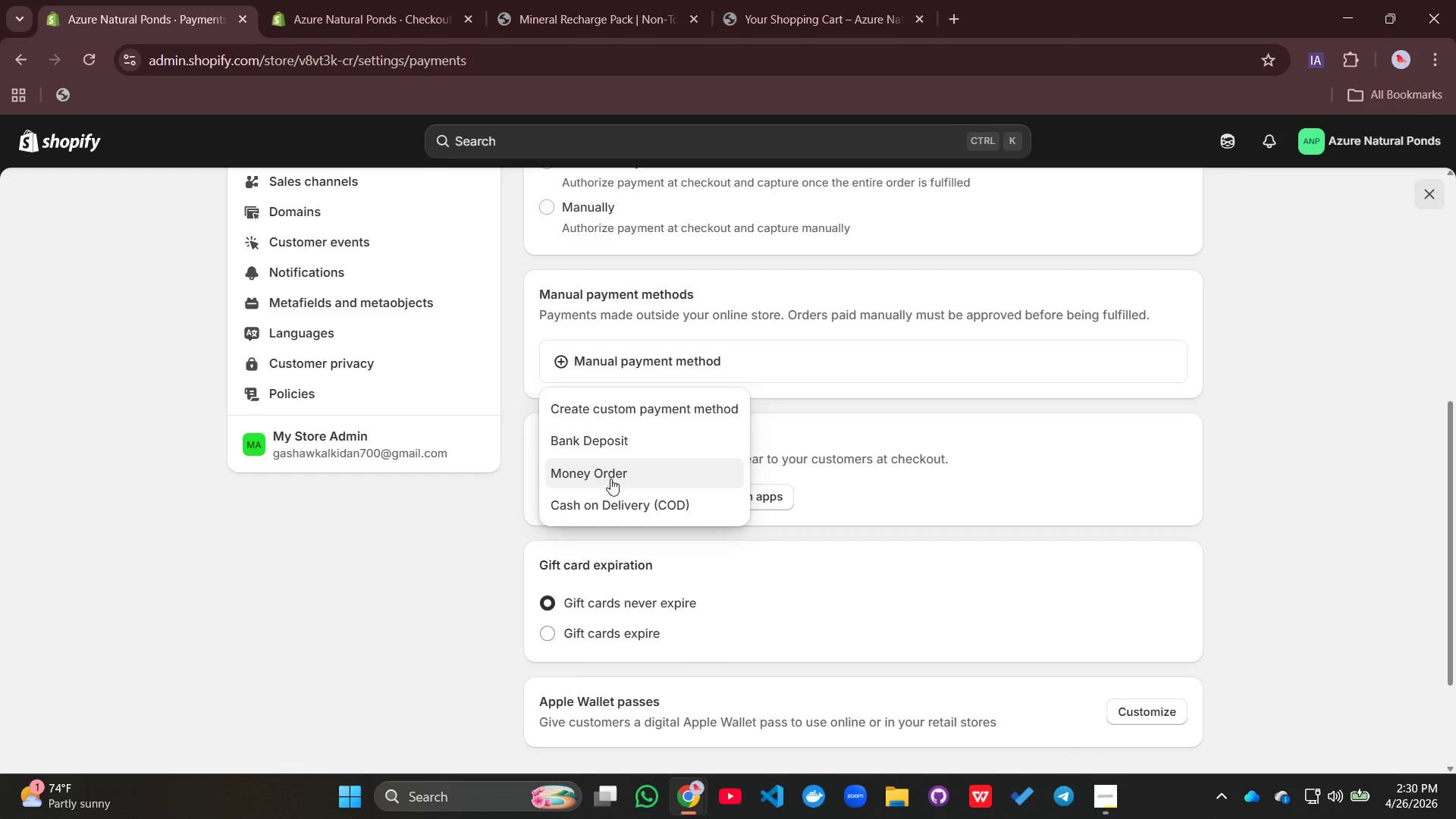 
left_click([610, 498])
 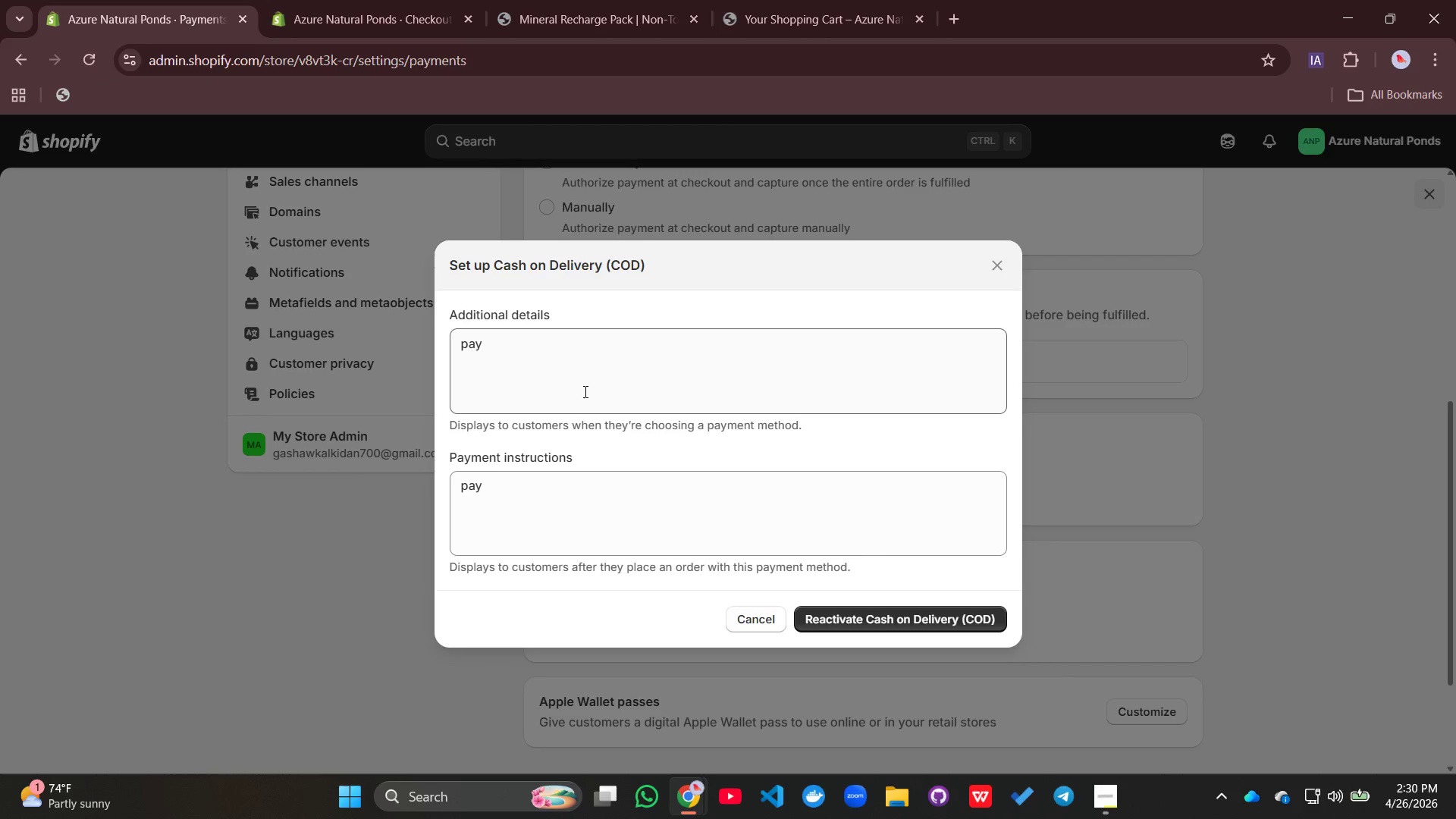 
left_click([584, 381])
 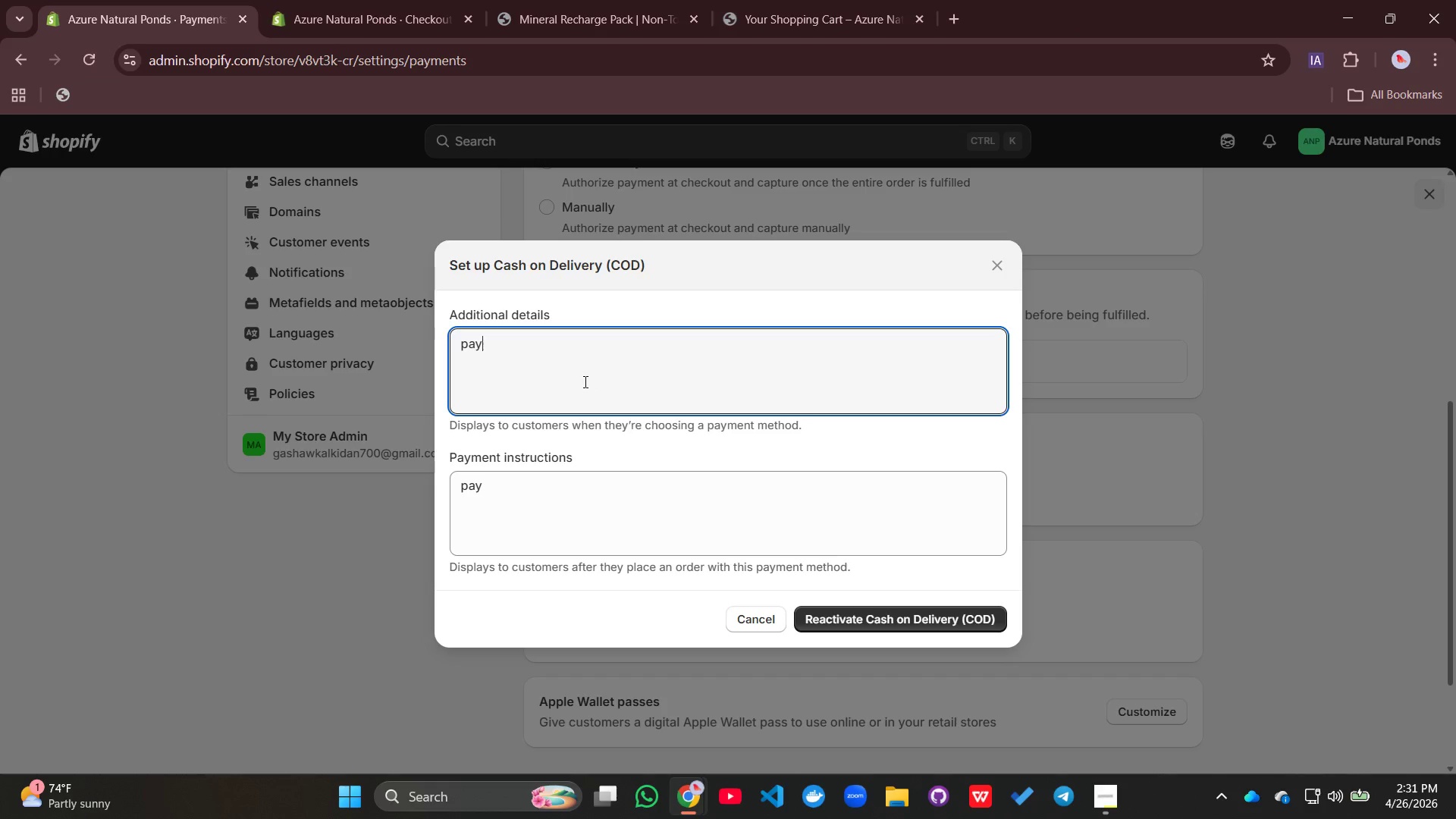 
wait(26.14)
 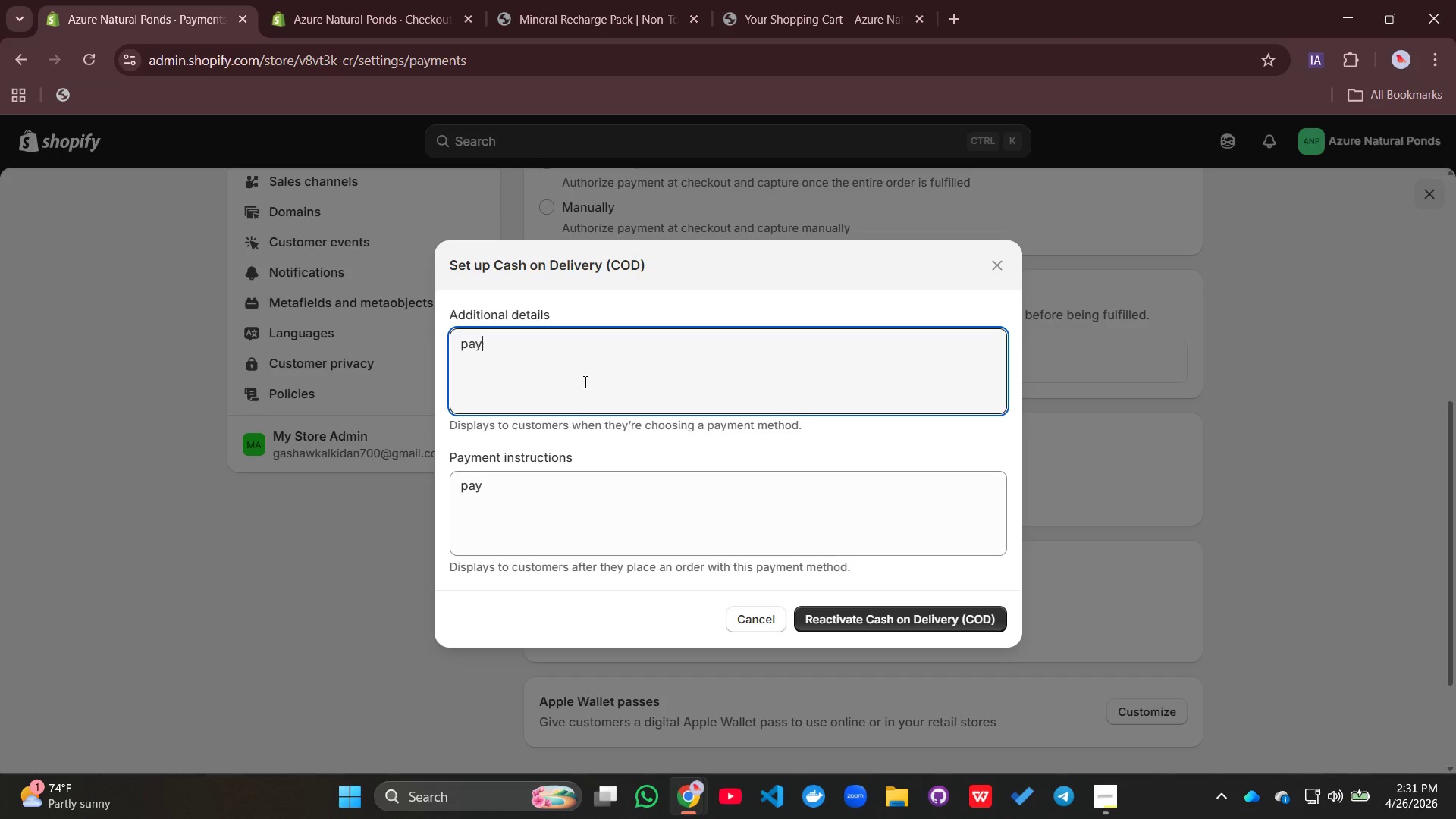 
scroll: coordinate [488, 331], scroll_direction: down, amount: 5.0
 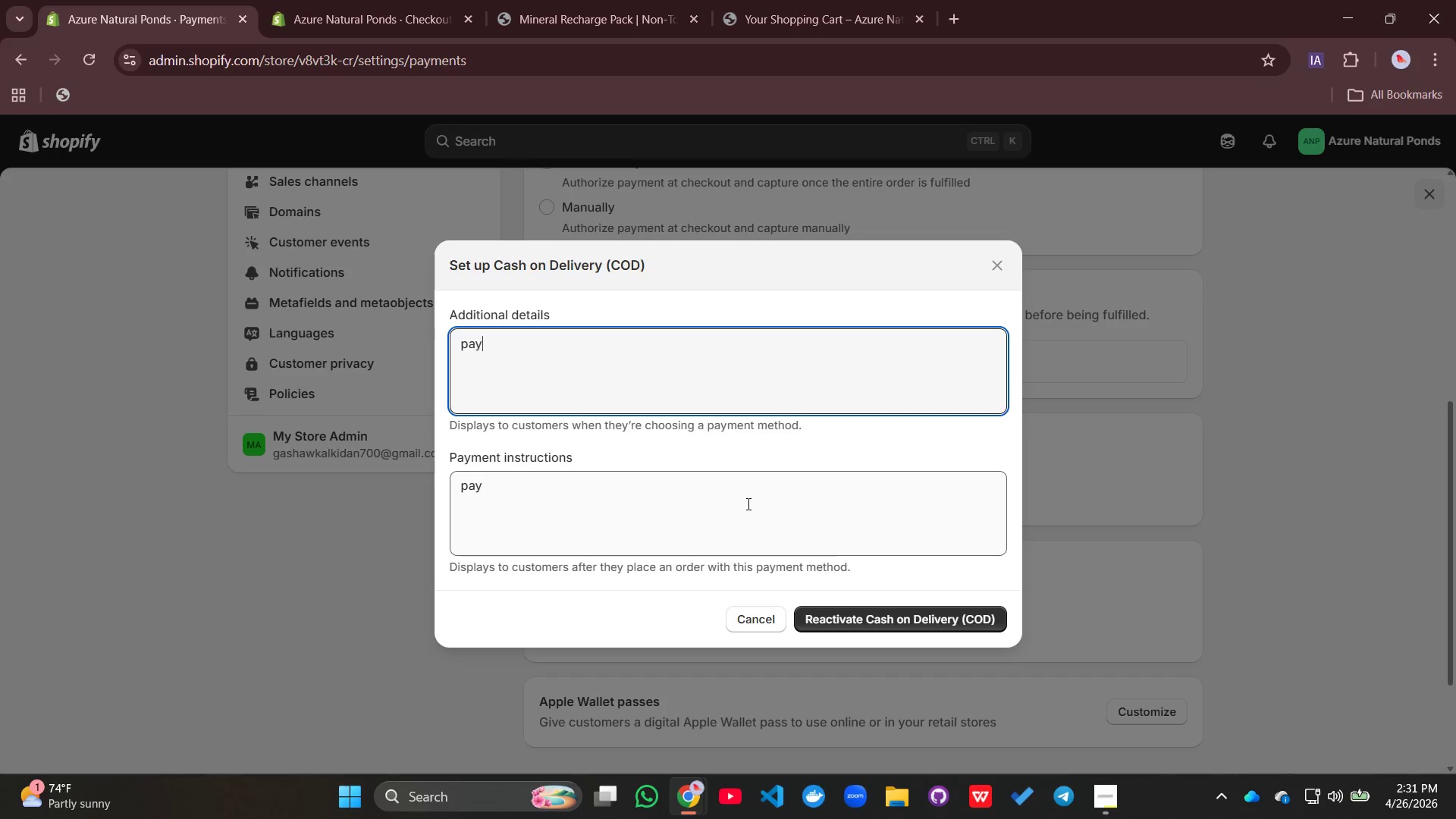 
left_click_drag(start_coordinate=[496, 353], to_coordinate=[446, 353])
 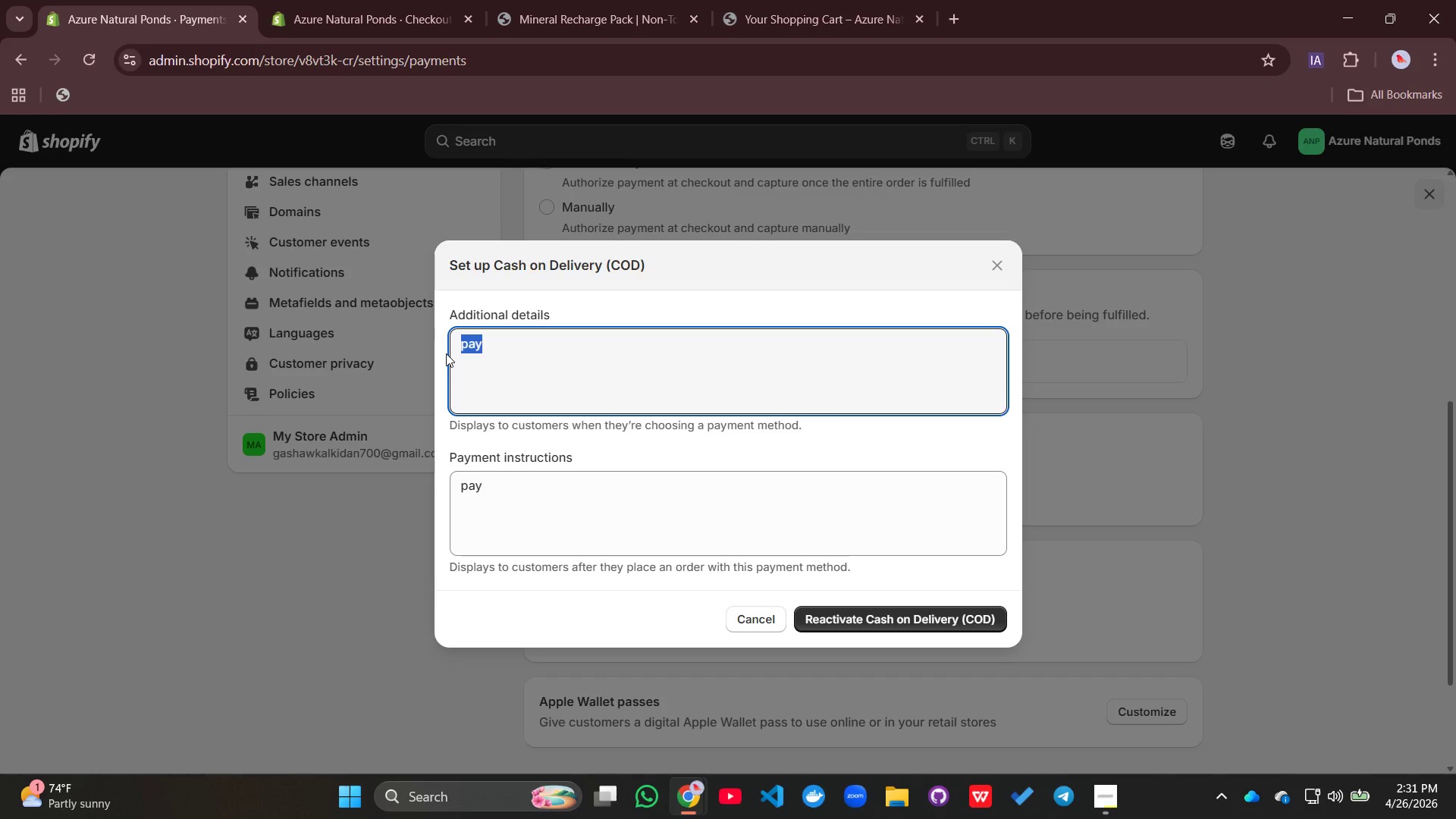 
wait(7.49)
 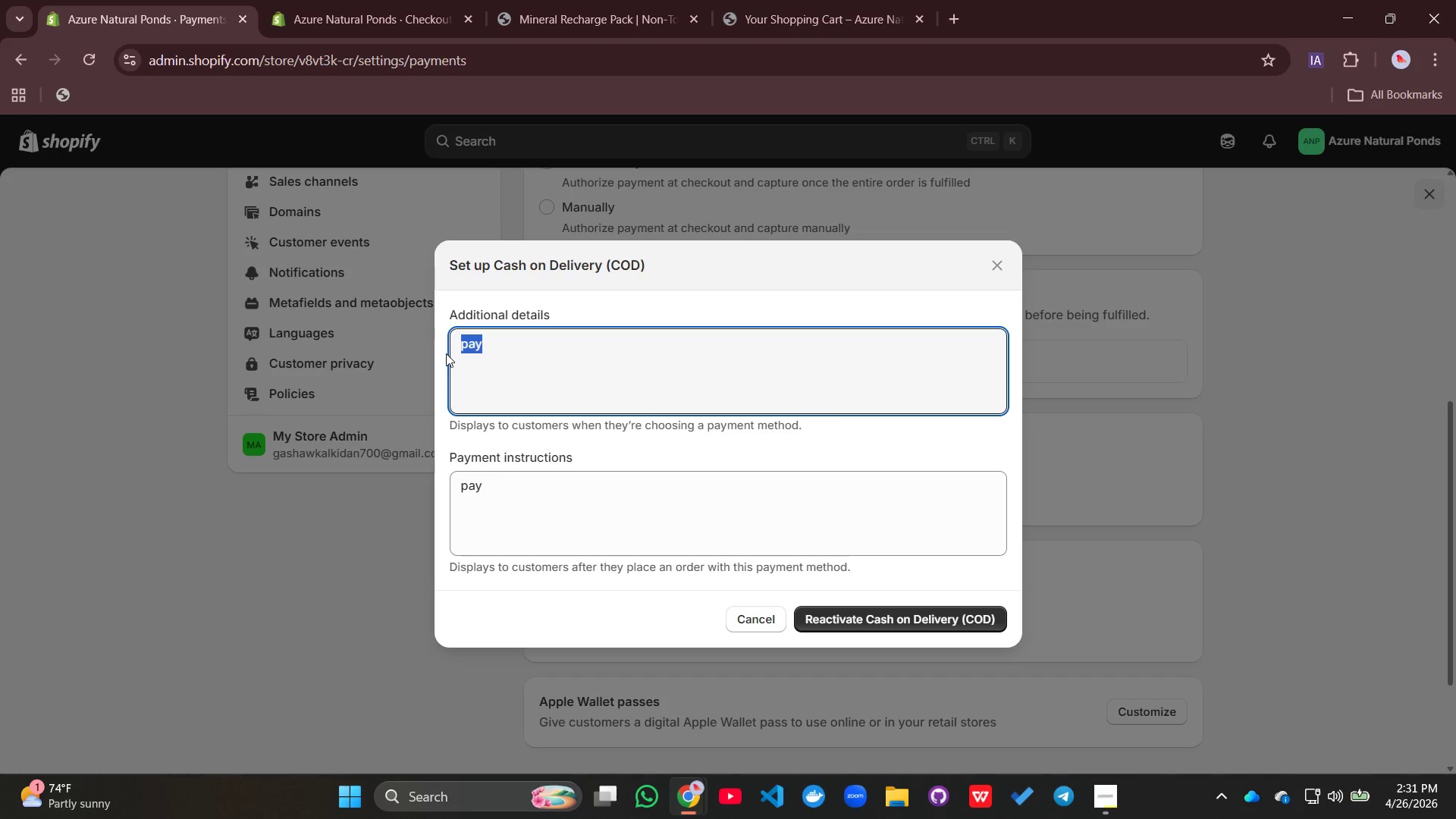 
type(Cash on Delivery(COD) allows )
 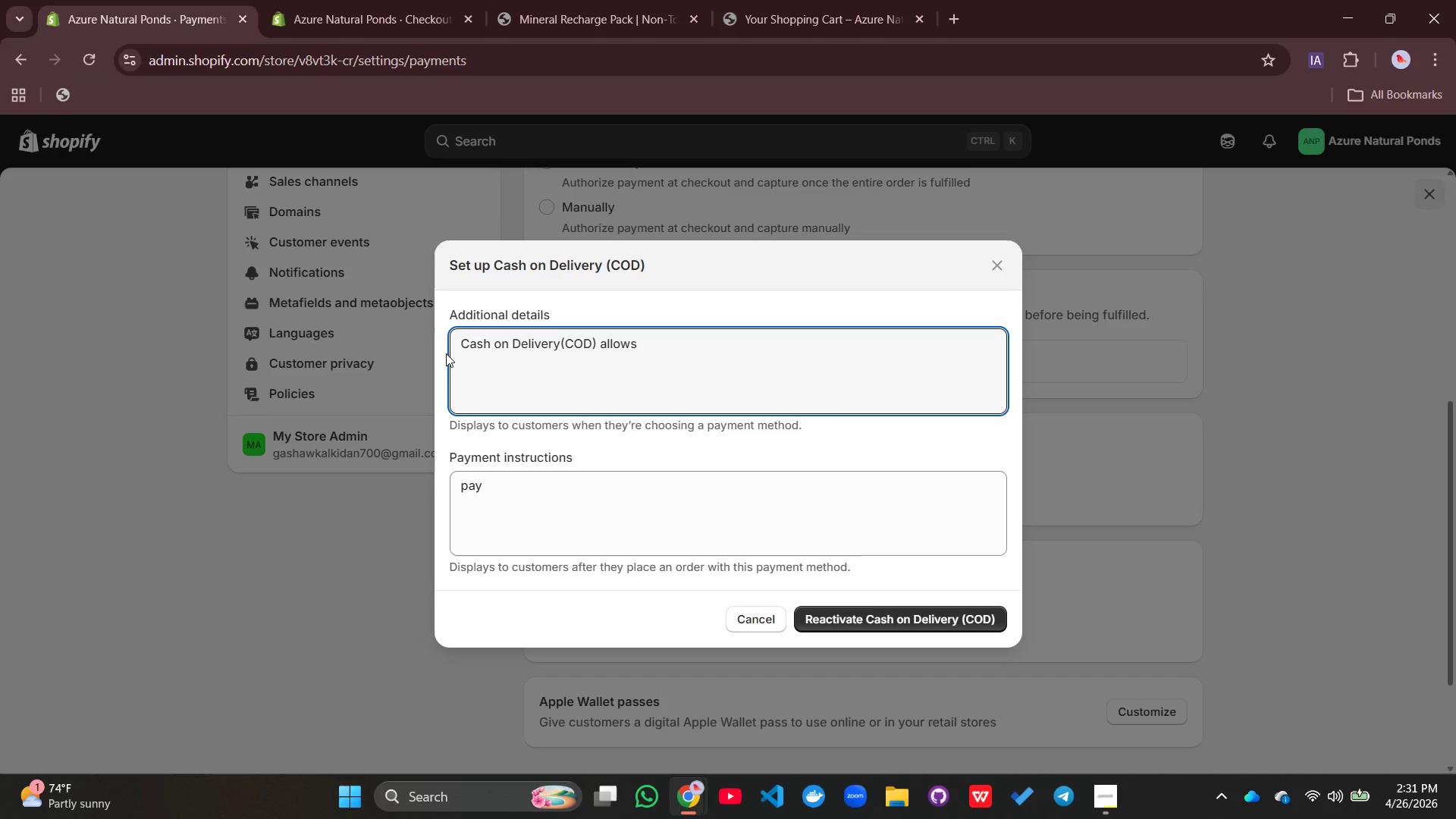 
type(customers to pay for theor )
key(Backspace)
key(Backspace)
key(Backspace)
type(ir order in cash at the time od )
key(Backspace)
key(Backspace)
type(f delivery. This payment method is availan)
key(Backspace)
type(ble for eligible location and id)
key(Backspace)
type(s intended to provide convenience and flexability for customers who prefer not to pay online.)
 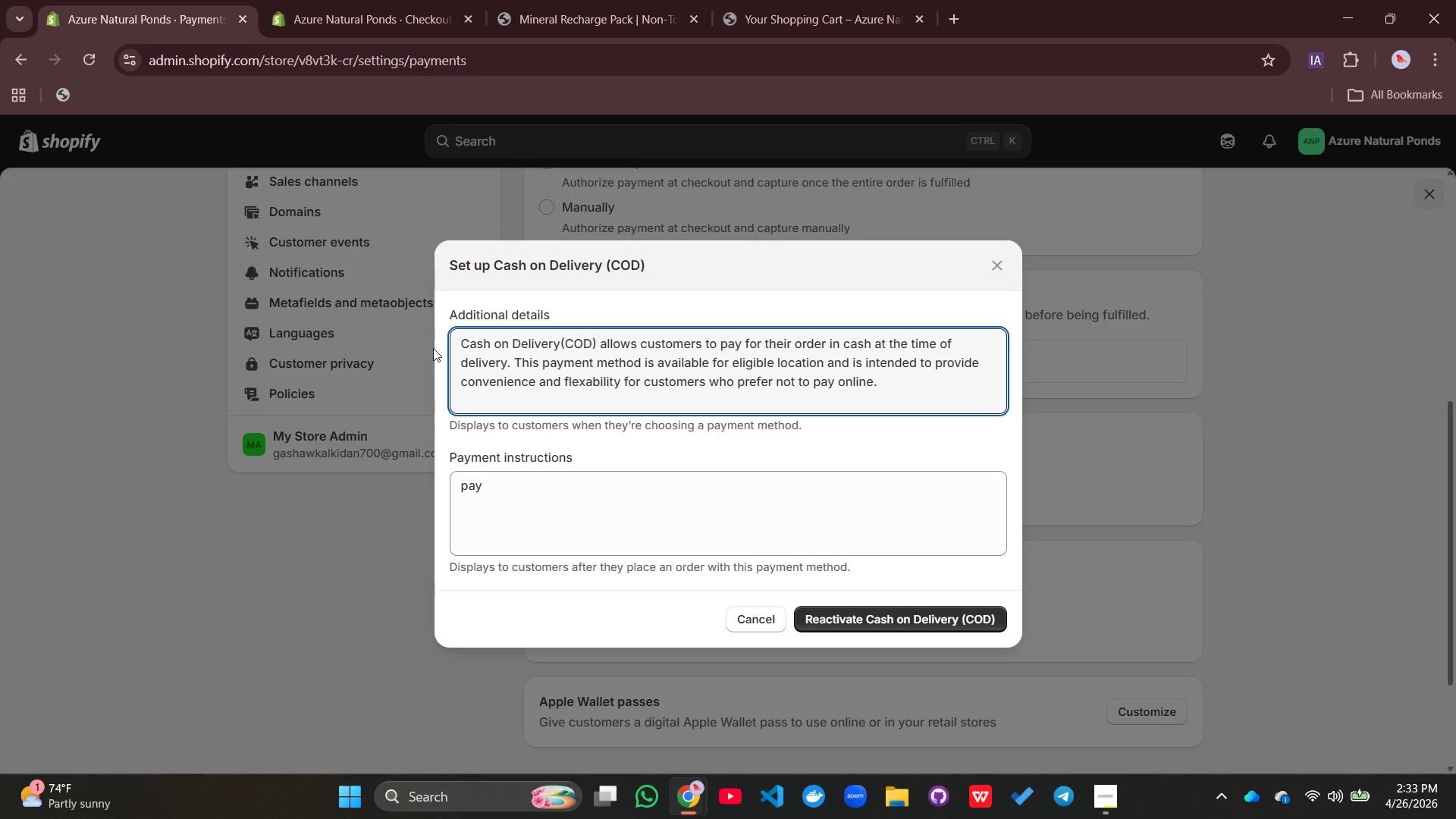 
left_click([588, 381])
 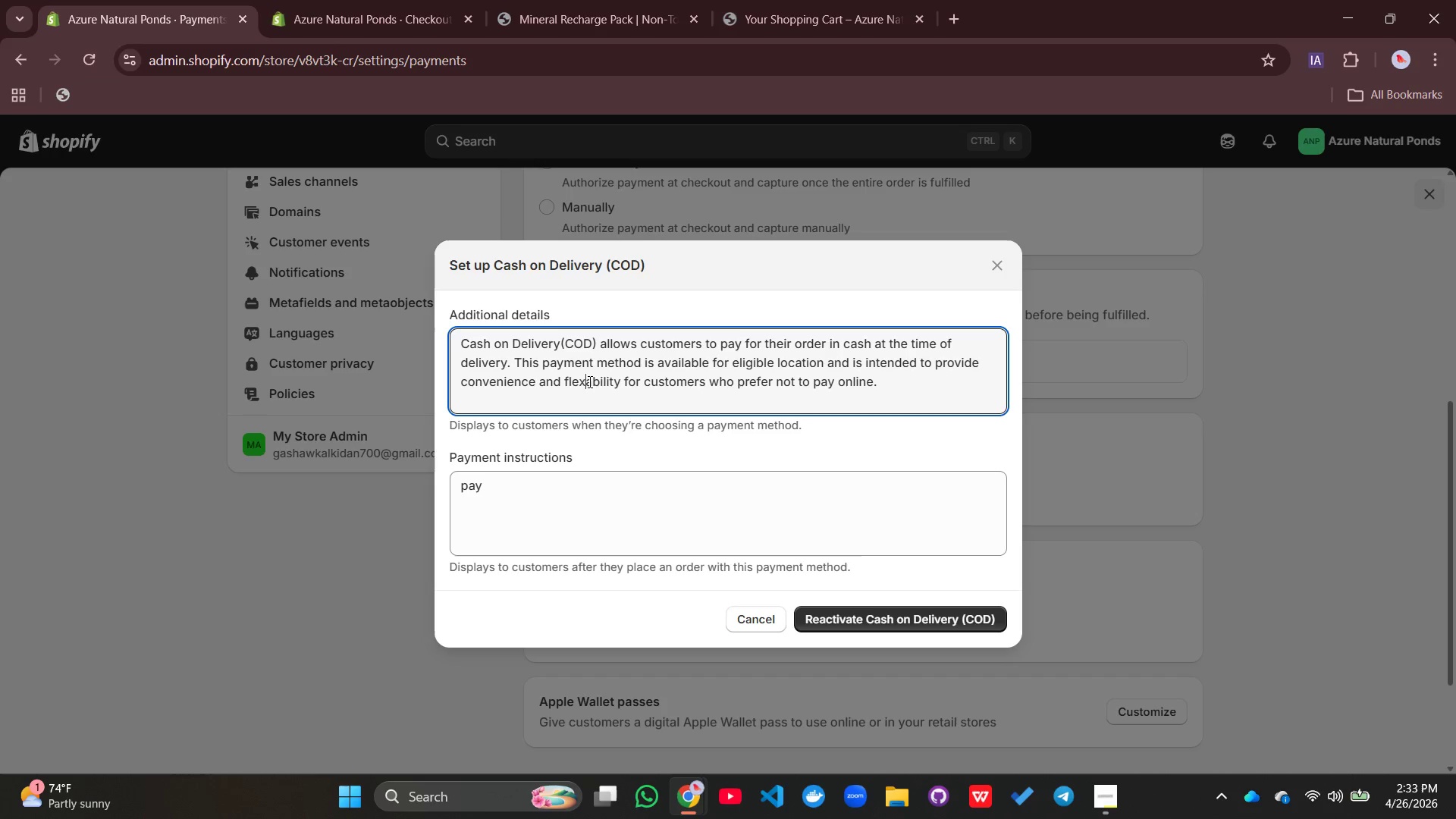 
key(I)
 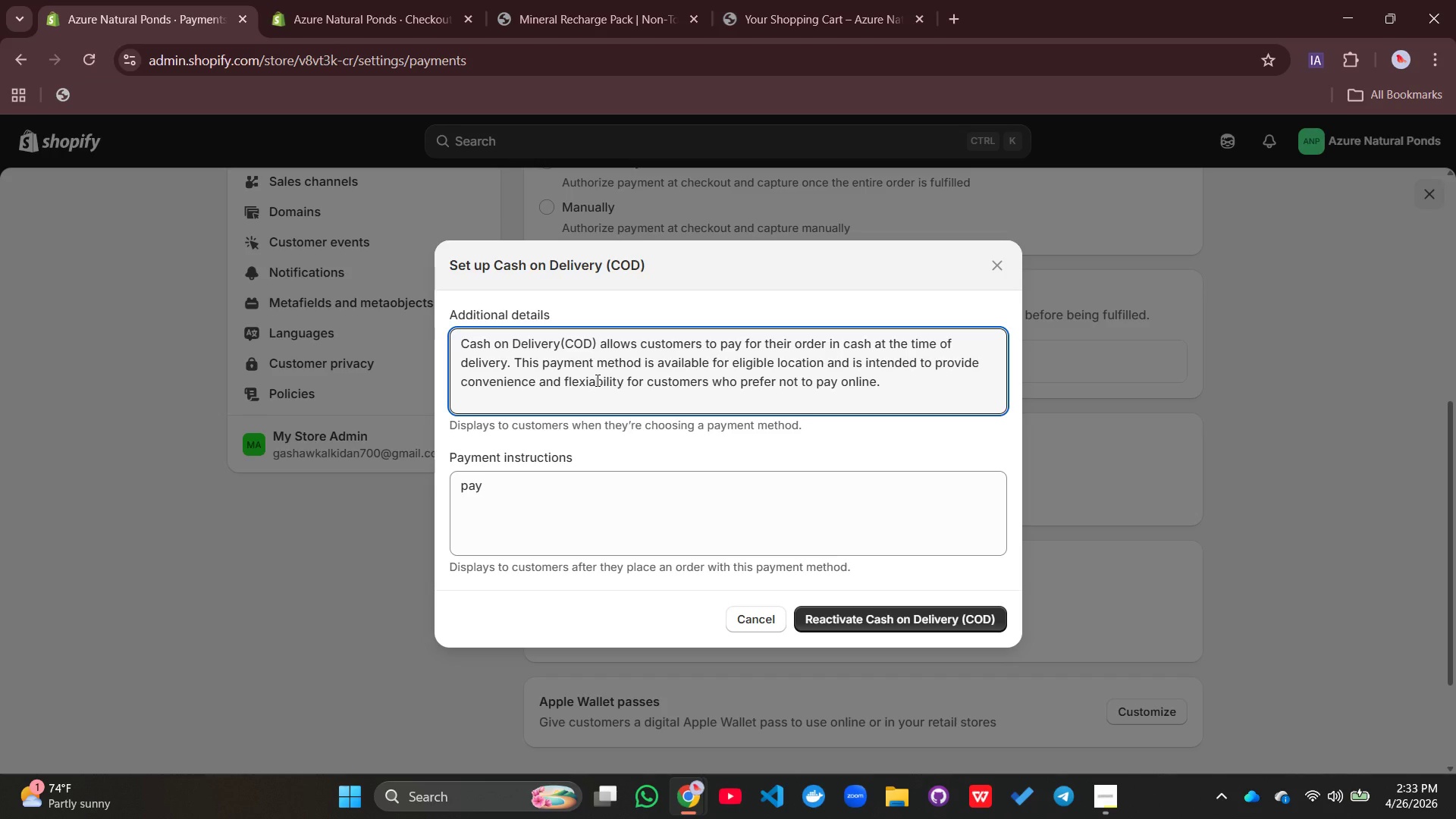 
left_click([596, 380])
 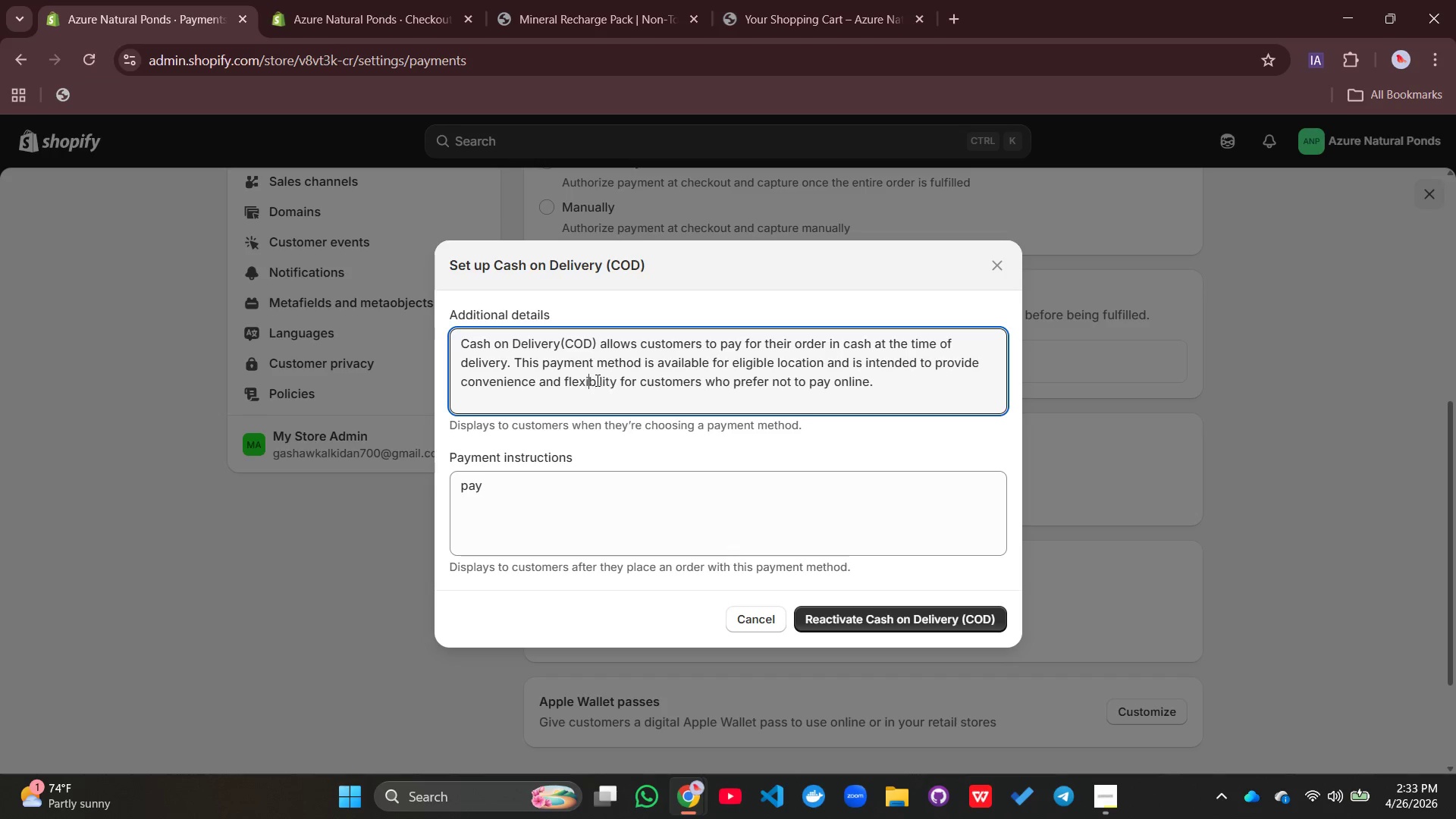 
key(Backspace)
 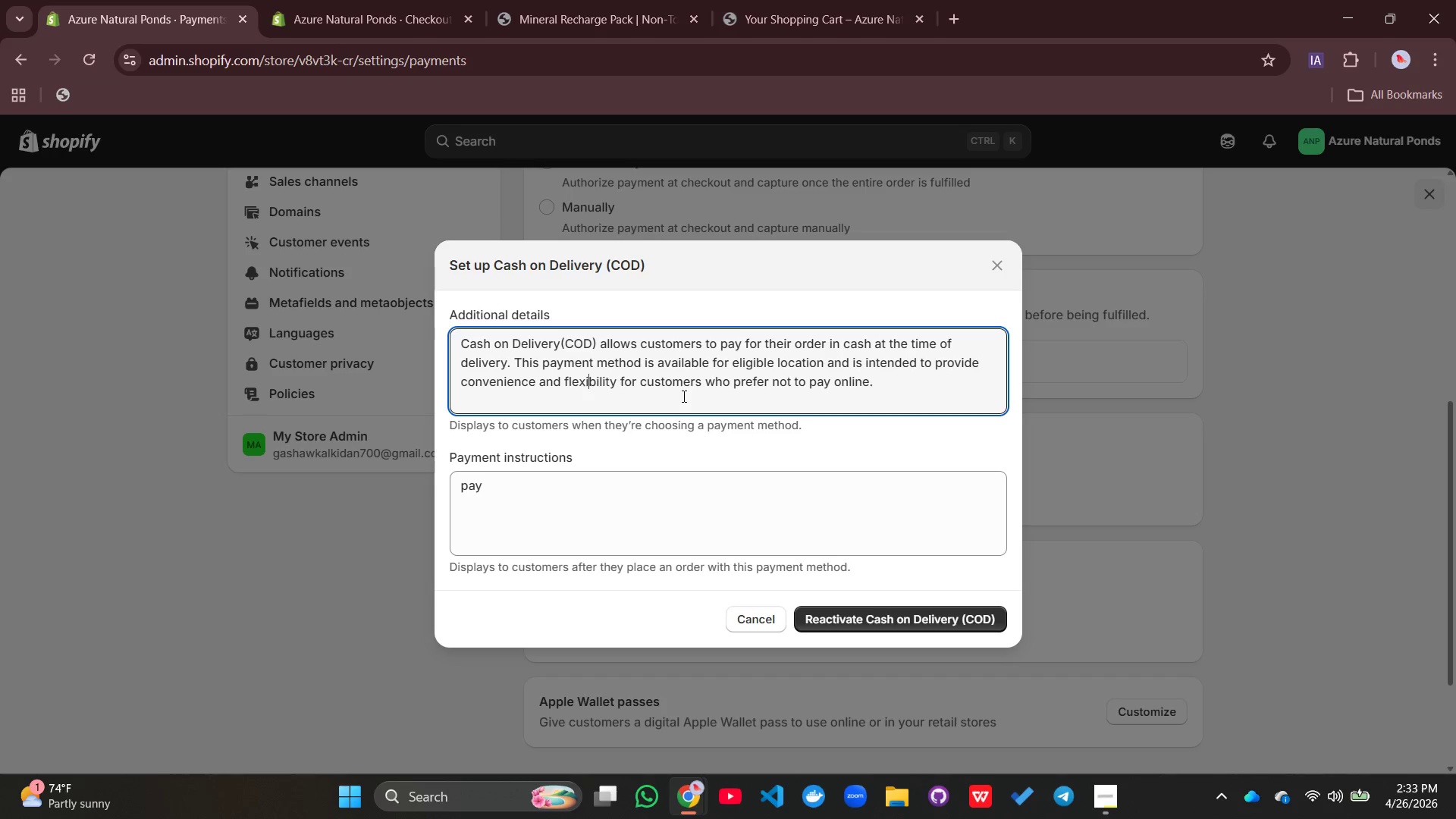 
left_click([682, 396])
 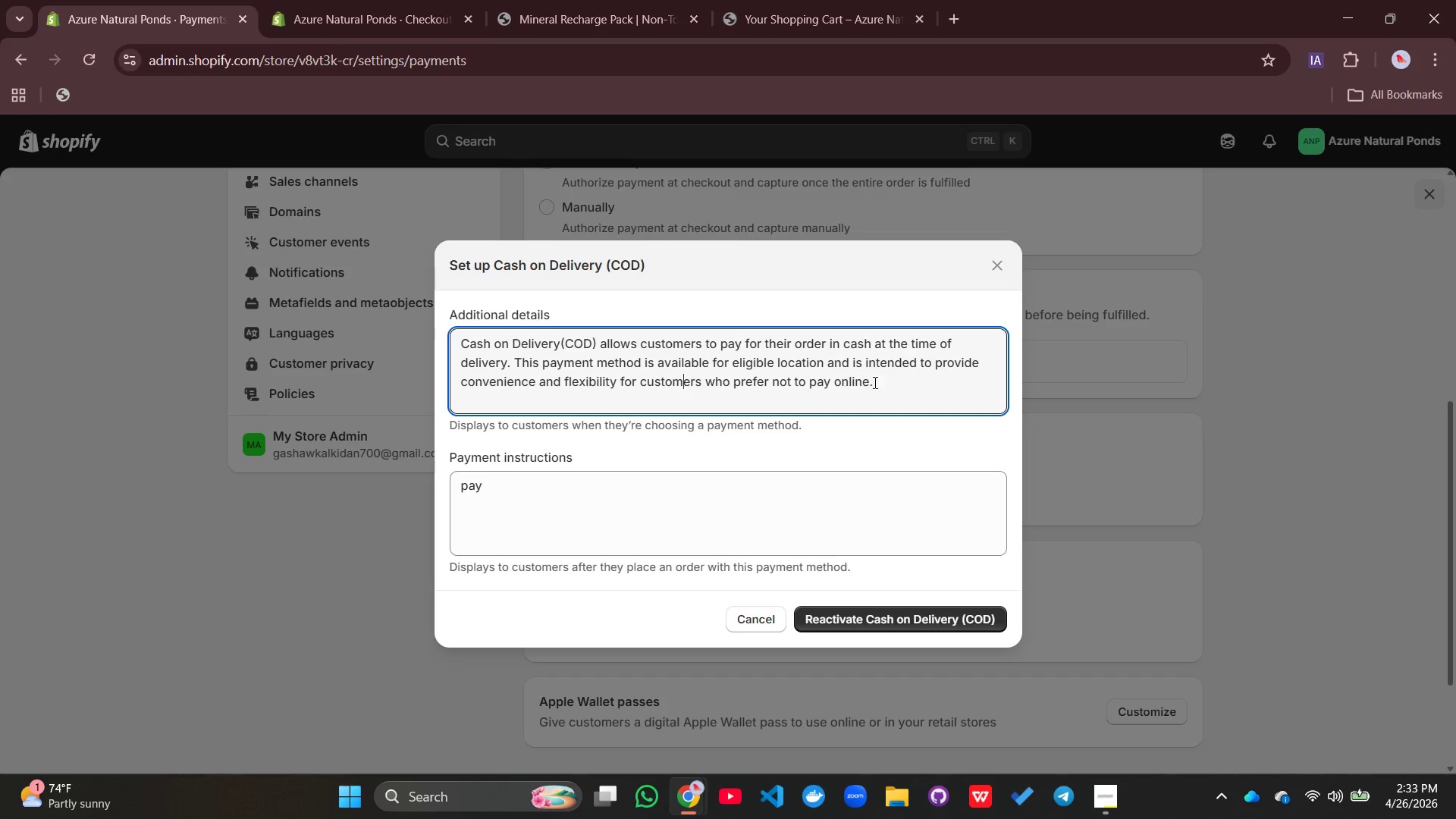 
left_click([880, 384])
 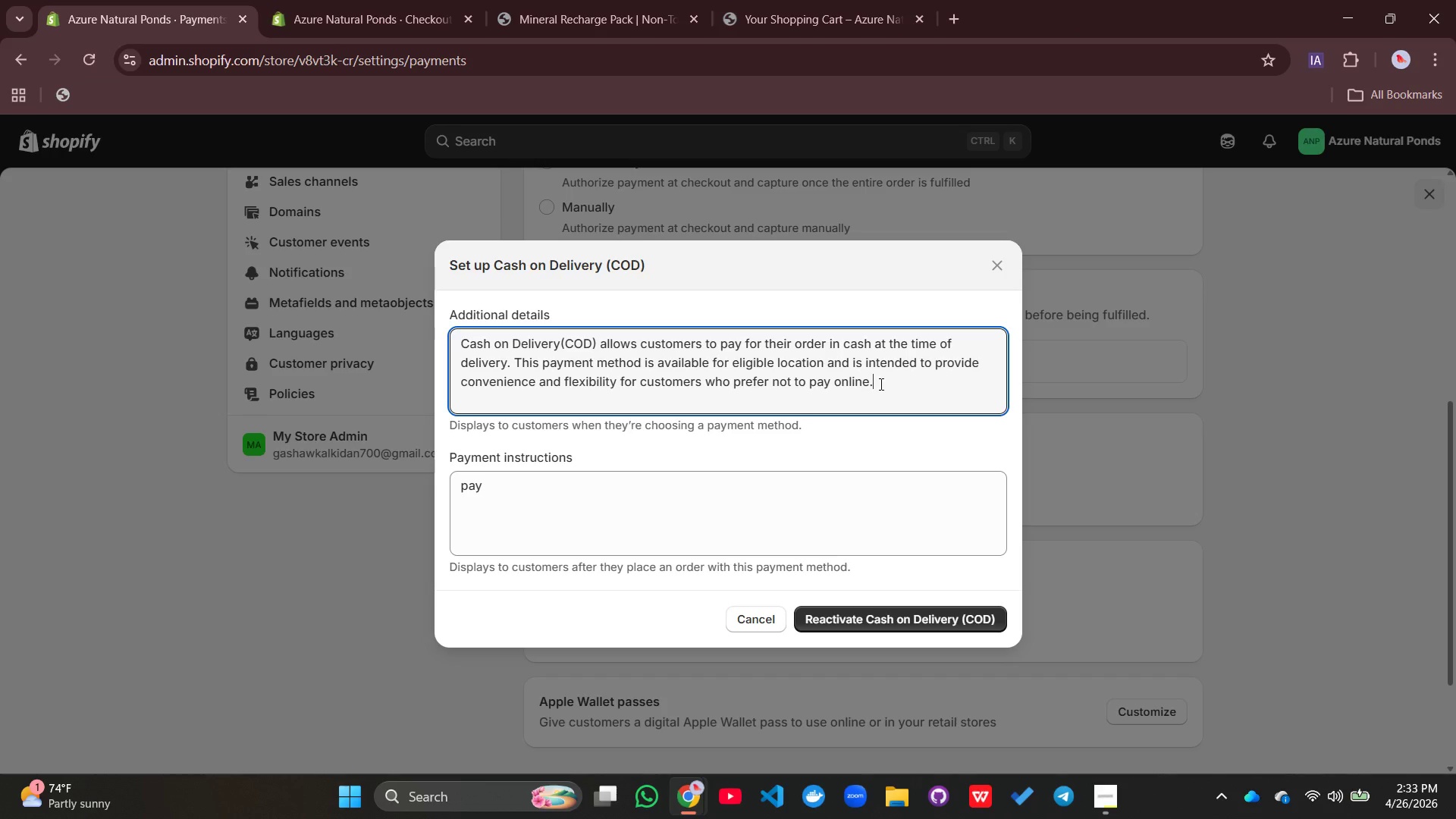 
key(Enter)
 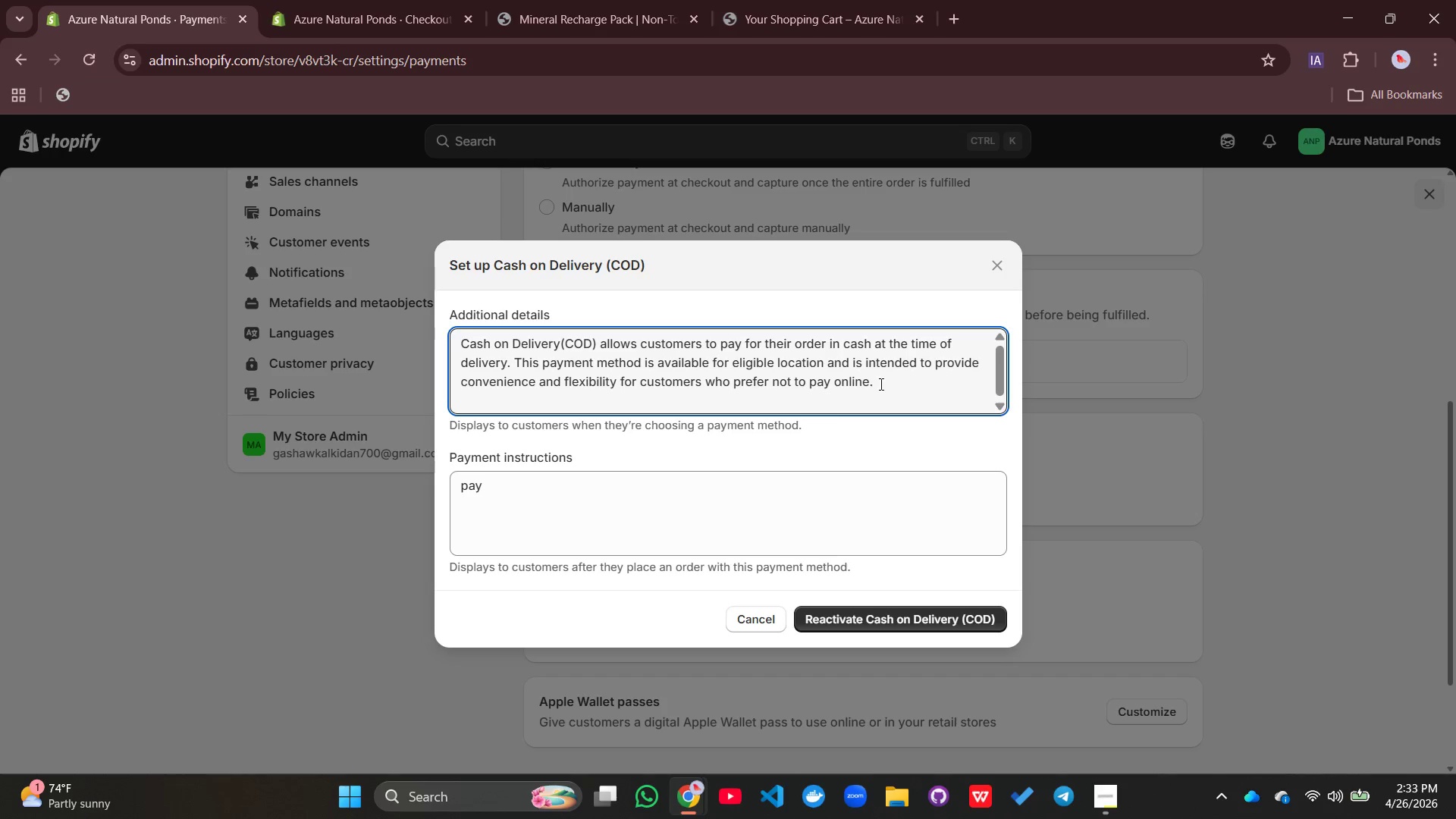 
type(Orders placed dutog)
key(Backspace)
key(Backspace)
key(Backspace)
type(ring using COD will be proceesed)
key(Backspace)
key(Backspace)
key(Backspace)
key(Backspace)
key(Backspace)
key(Backspace)
type(cessed immediately, but delivery will only be completes)
key(Backspace)
type(d om)
key(Backspace)
type(nce )
 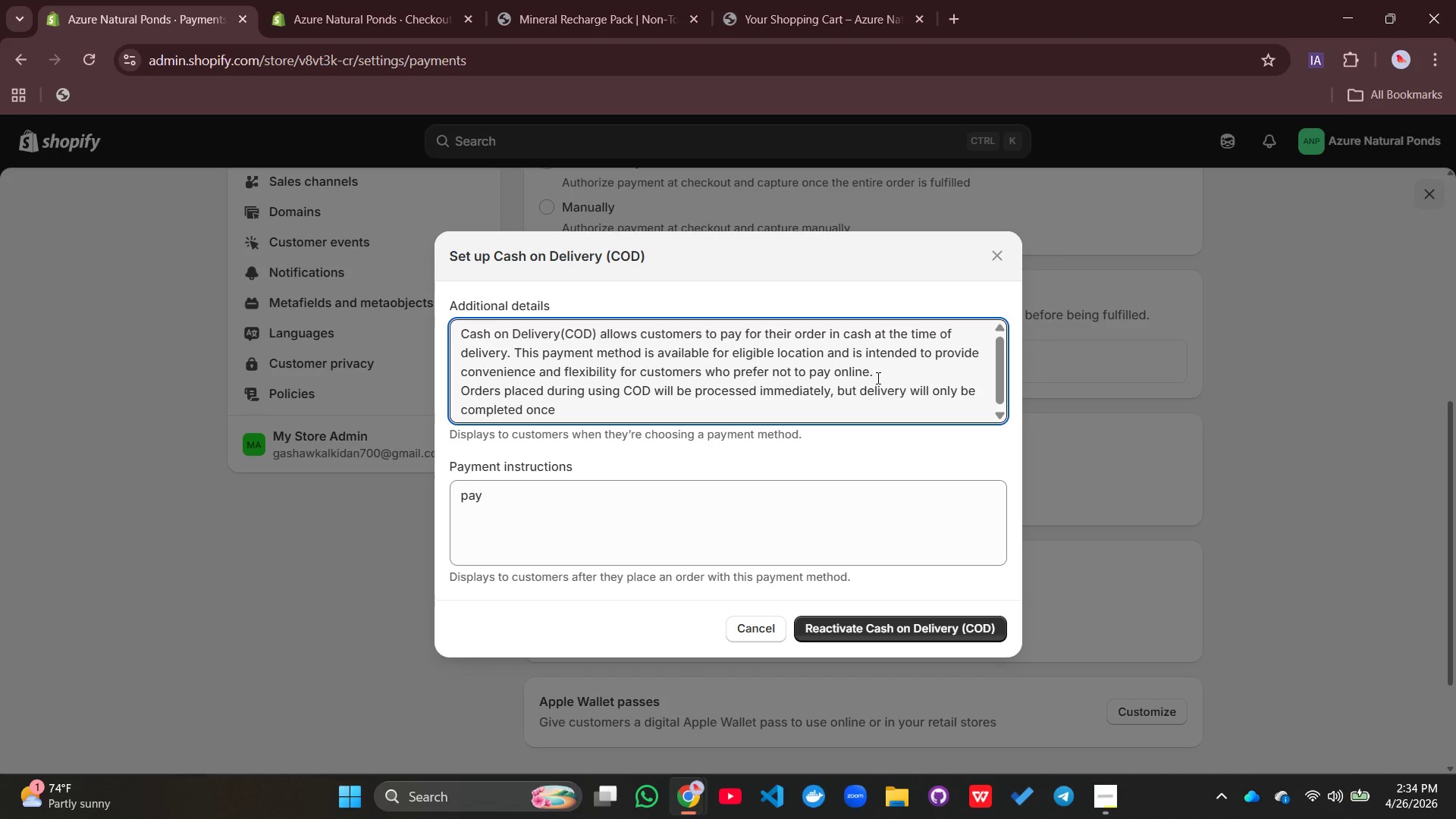 
type(the payment is collected  by the deliver)
 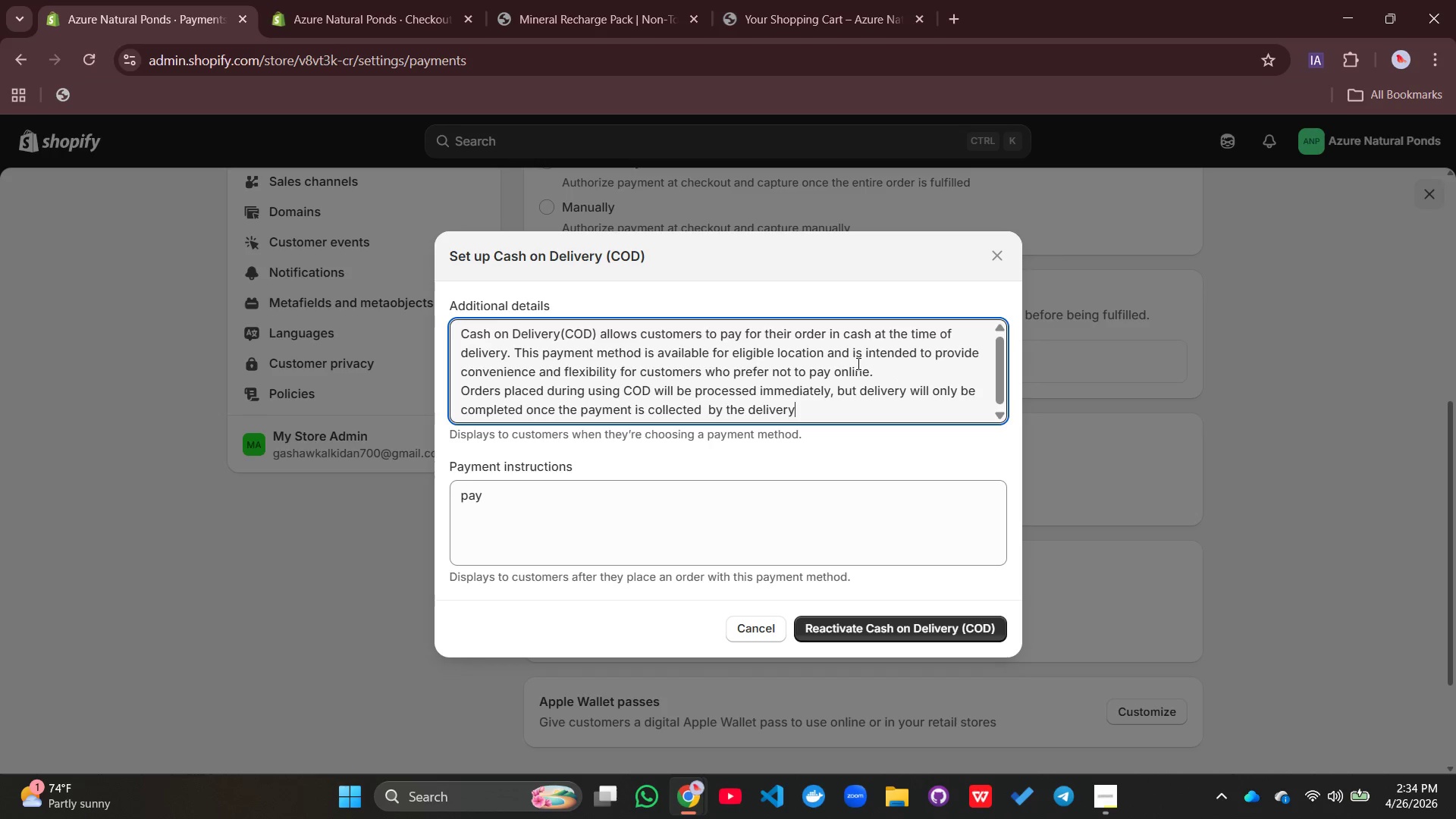 
type(y agent. customers are advised to ensure the exact ao)
key(Backspace)
type(mount )
 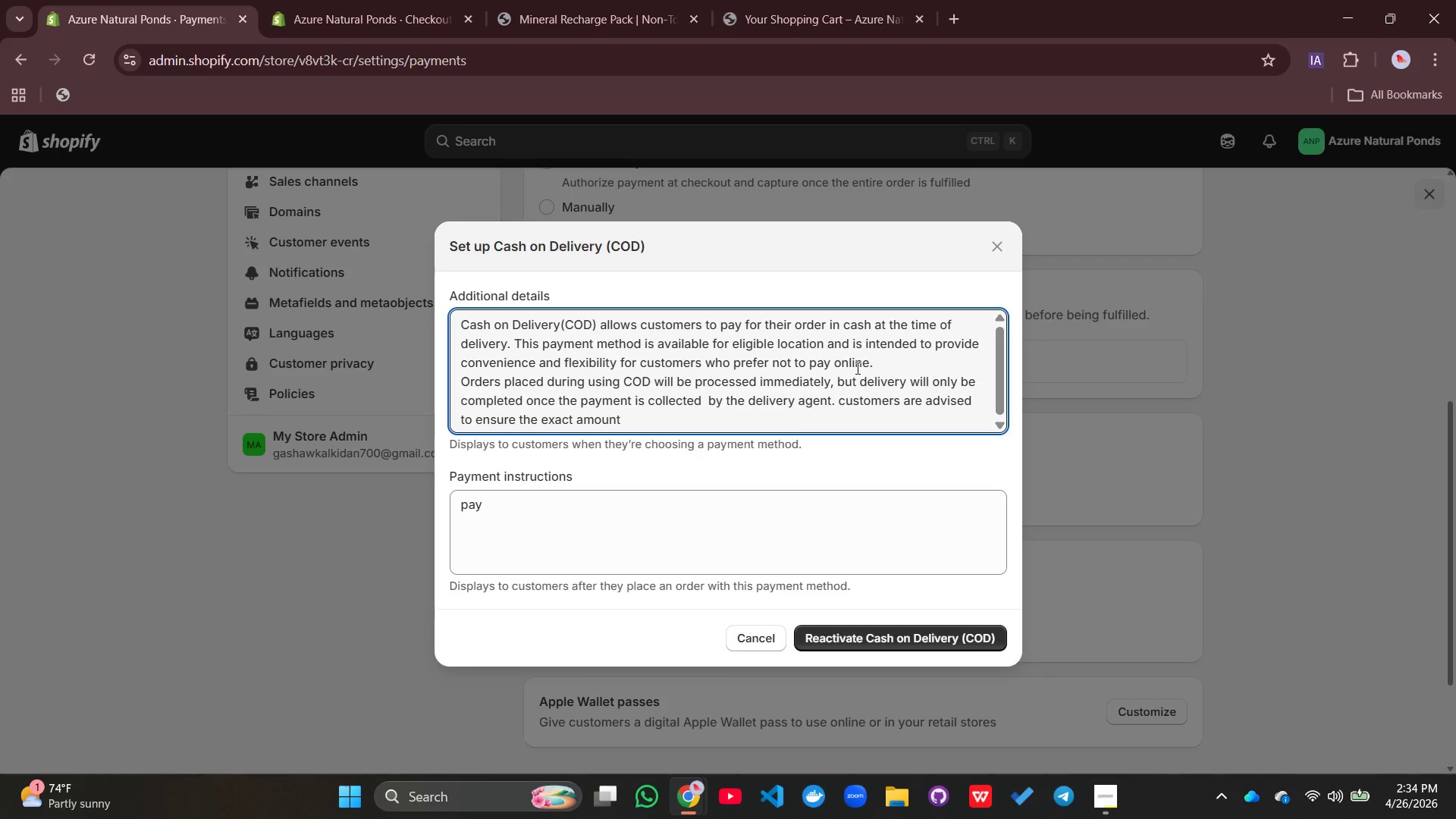 
type(is availab;e)
key(Backspace)
key(Backspace)
type(le at the time of delivery to avoid s)
key(Backspace)
type(delays.)
 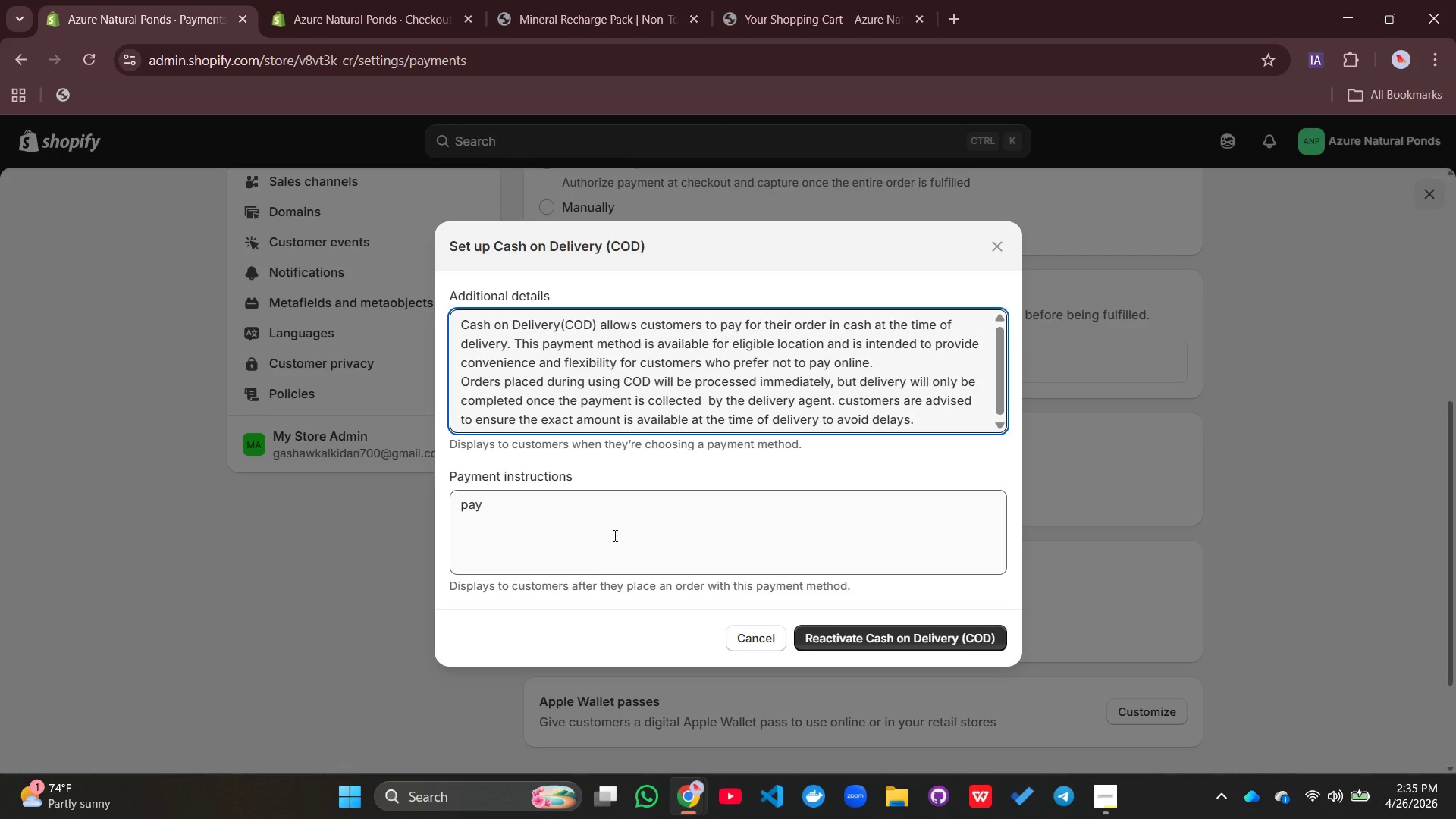 
left_click([579, 516])
 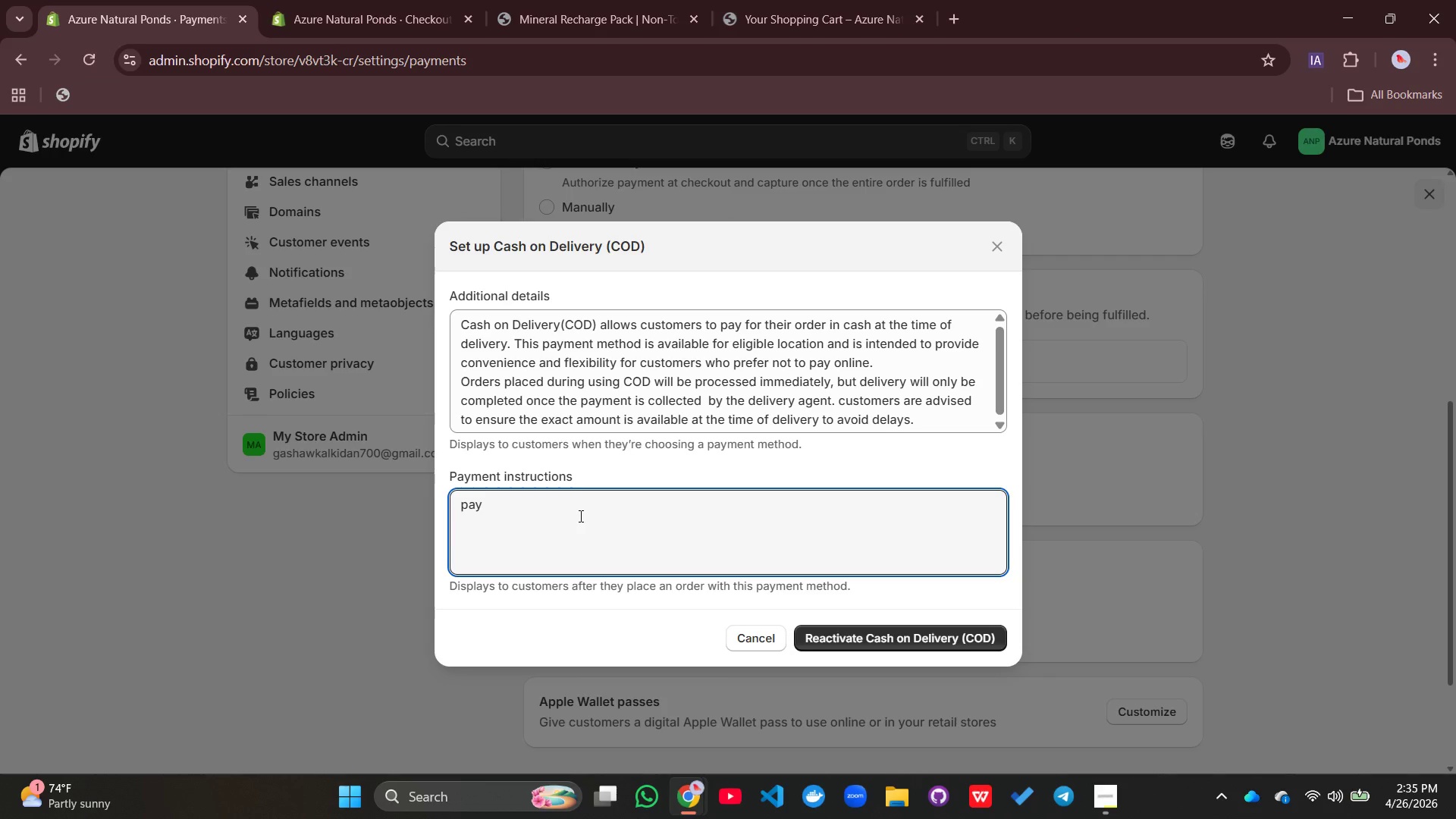 
type(!.)
key(Backspace)
key(Backspace)
key(Backspace)
key(Backspace)
key(Backspace)
type(!)
key(Backspace)
type(1. Place your order on the shopify str)
key(Backspace)
type(ore as use)
key(Backspace)
type(ual.)
 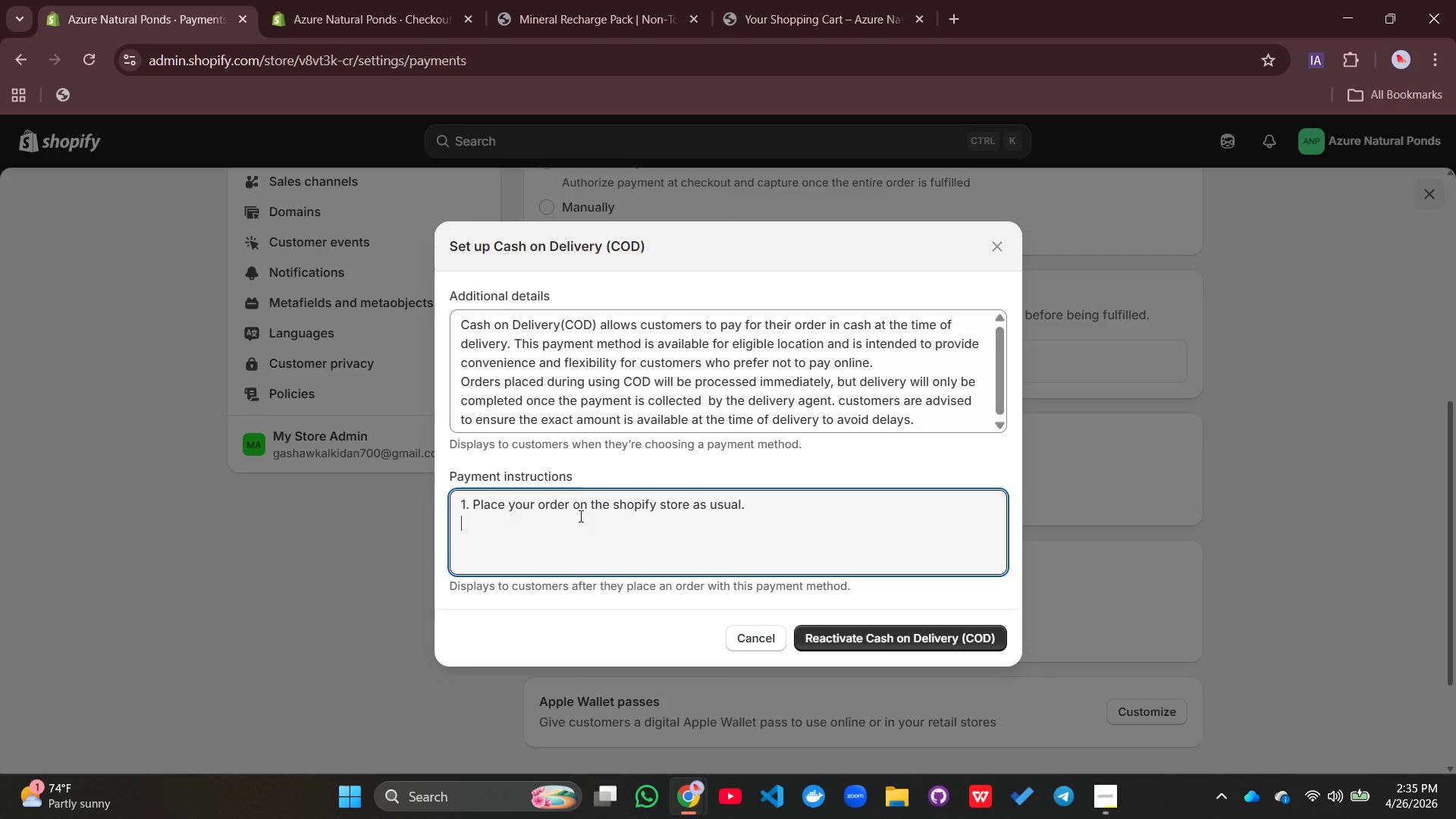 
 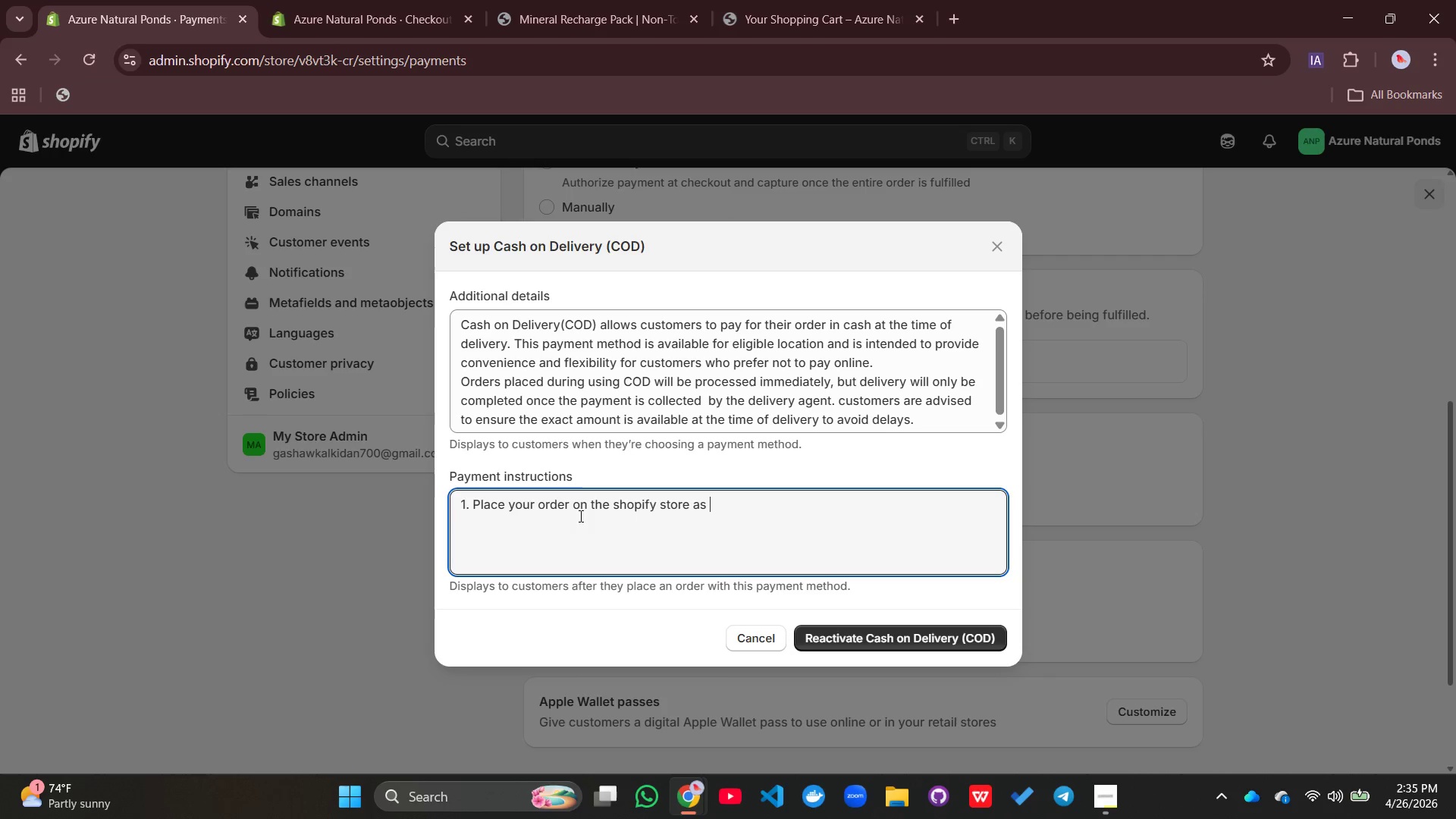 
key(Enter)
 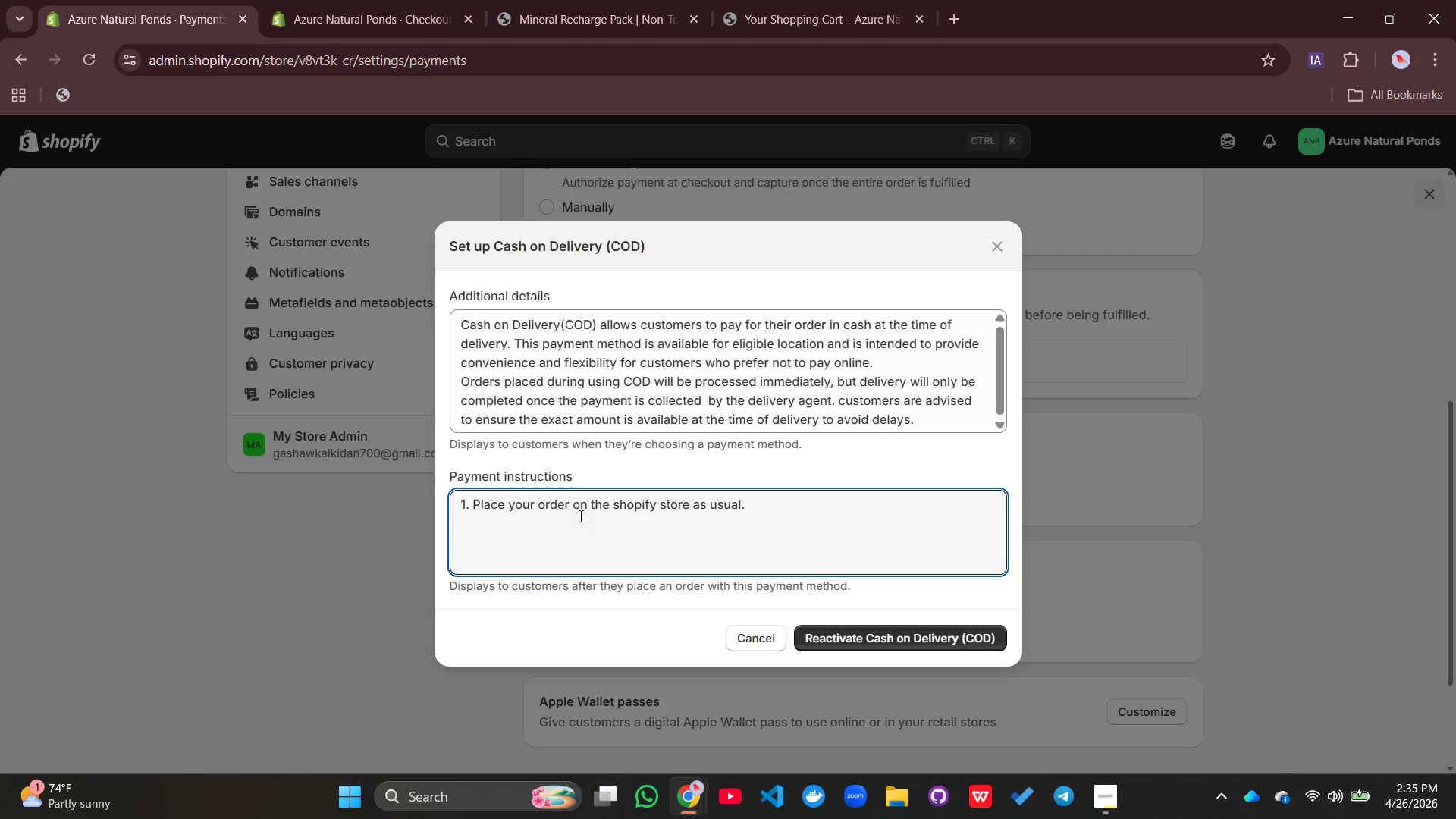 
type(2. Sle==)
key(Backspace)
key(Backspace)
key(Backspace)
key(Backspace)
type(elect Cash on delivery at checkout)
 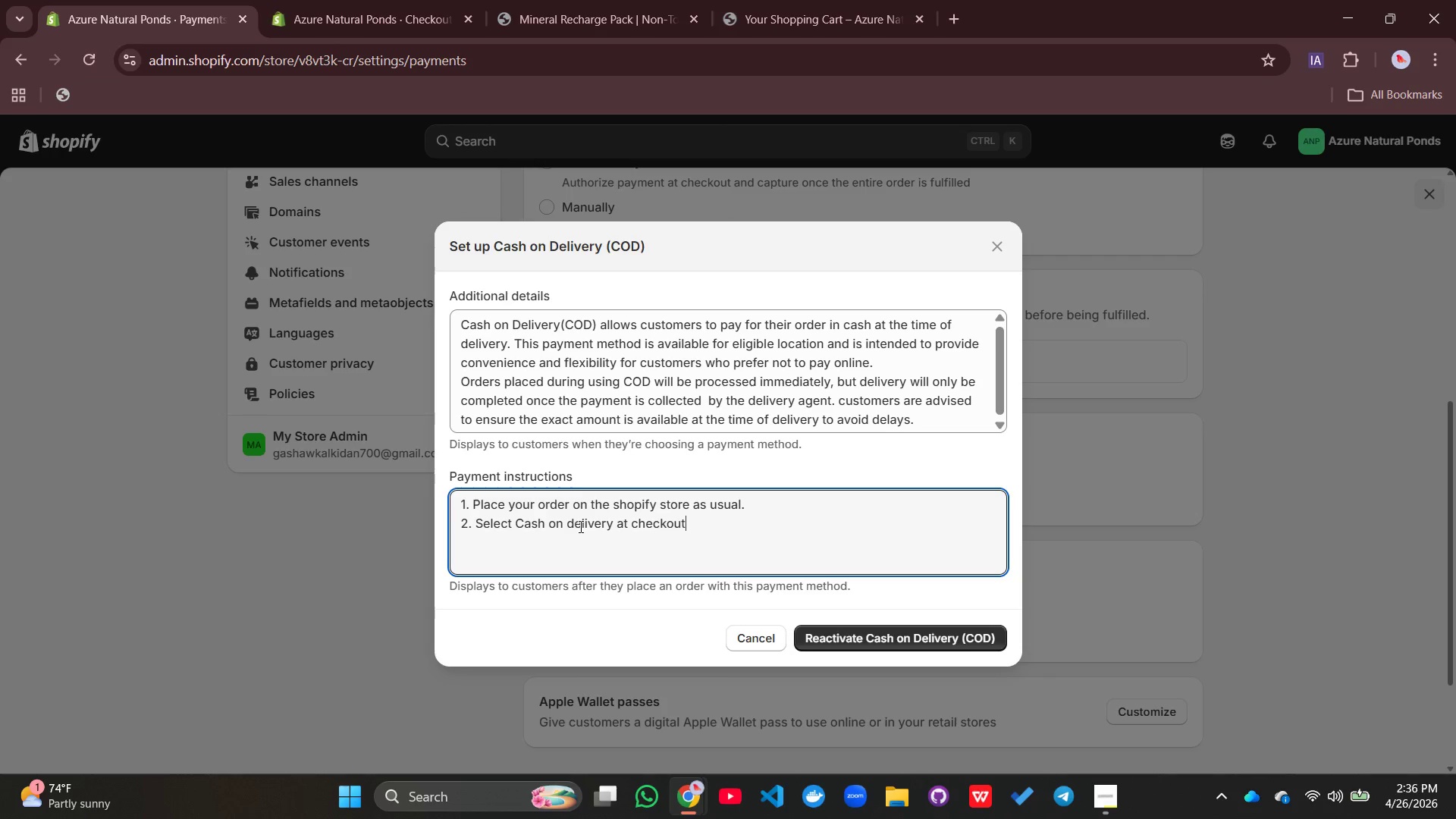 
key(Enter)
 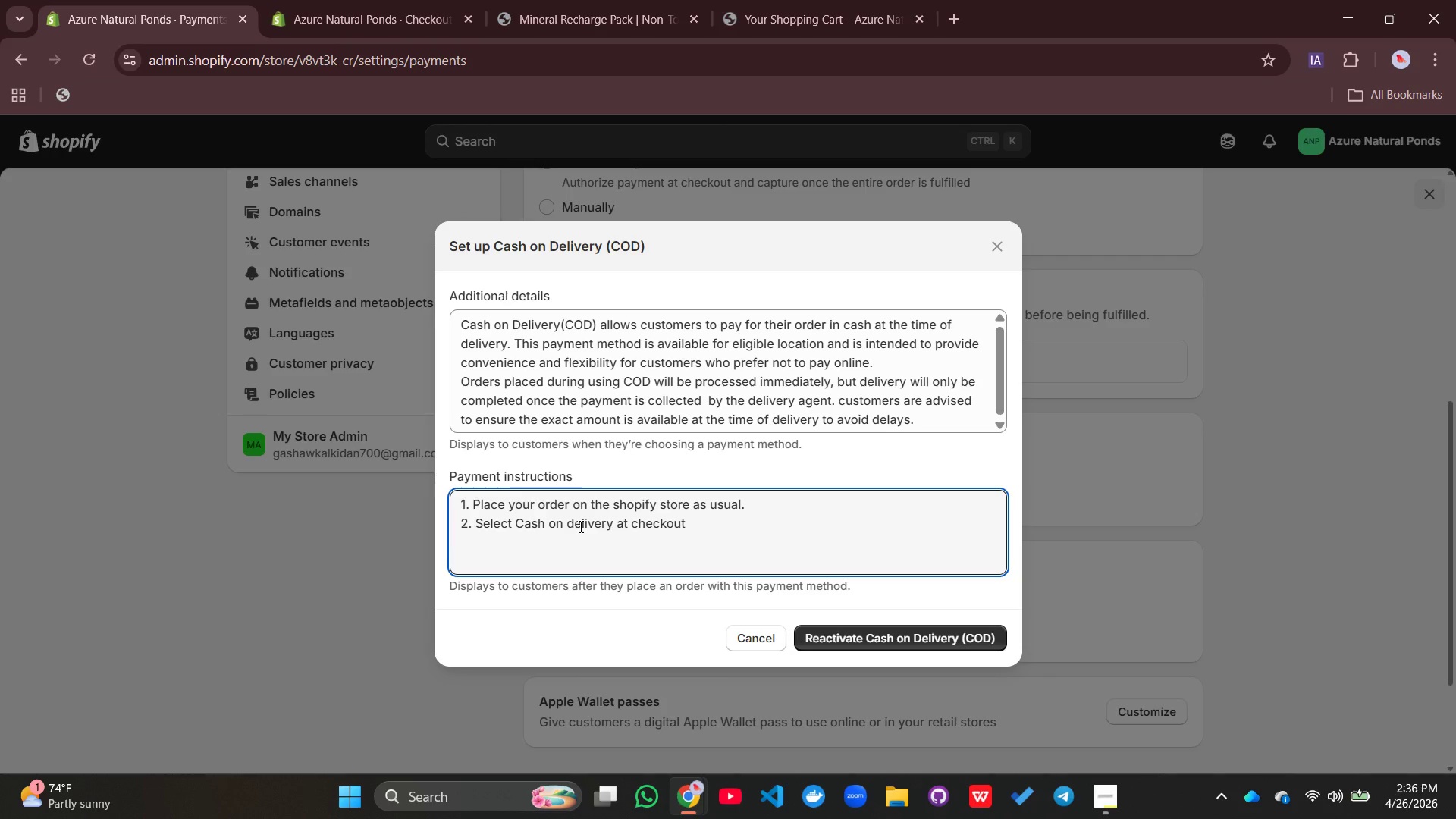 
type(3. Confirm your shipping details and ci)
key(Backspace)
type(omplete the order.)
 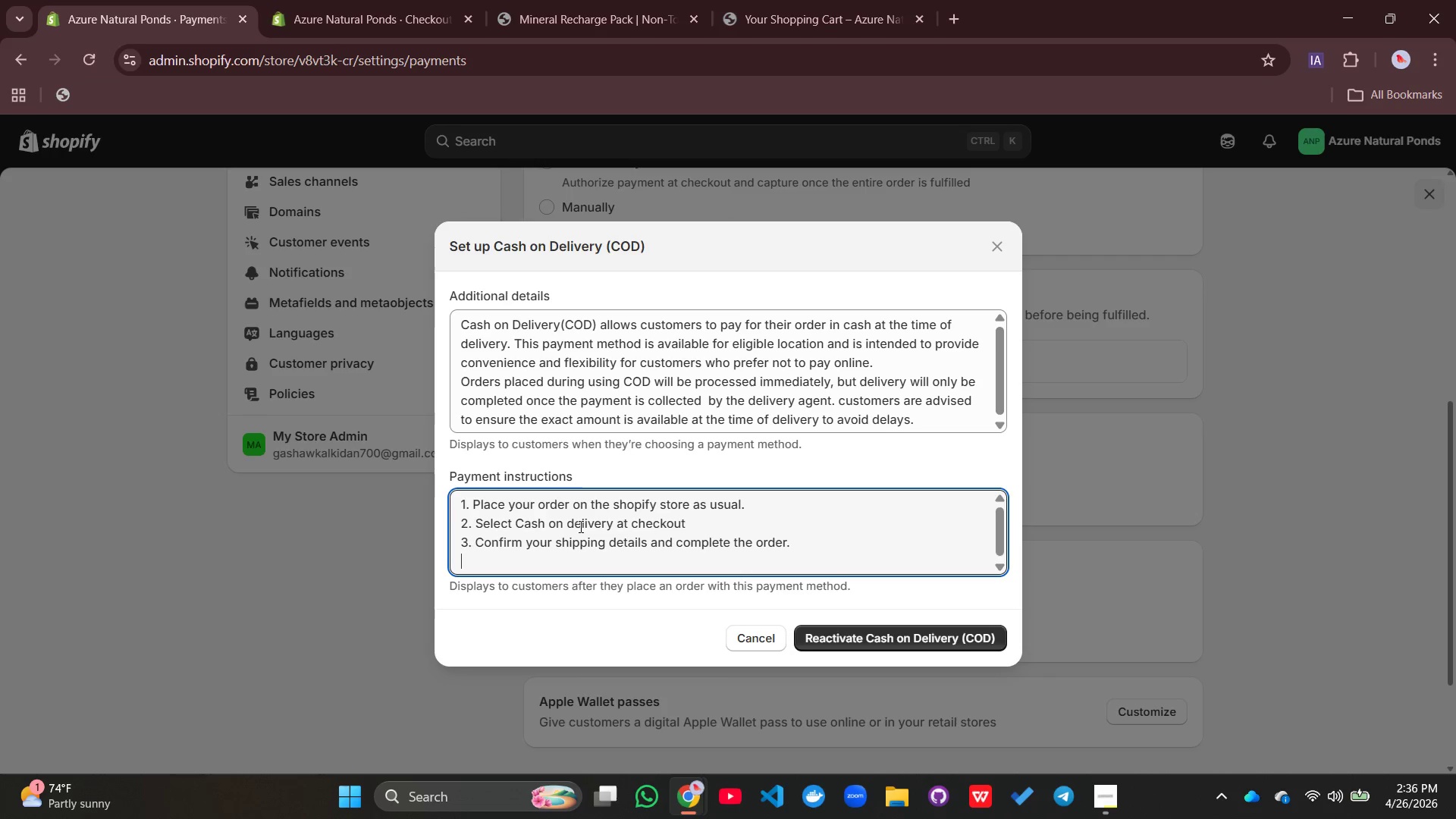 
key(Enter)
 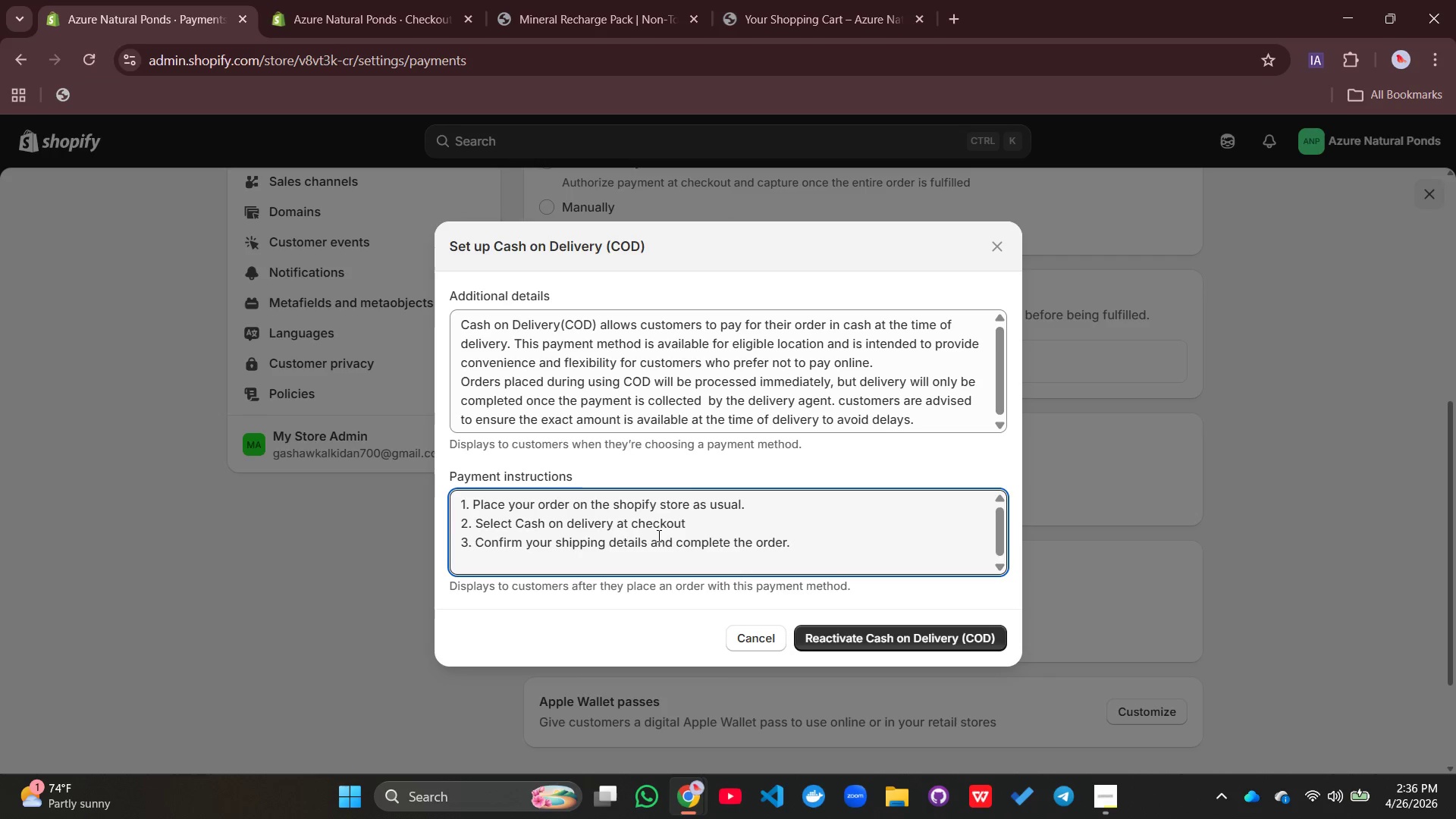 
left_click([697, 518])
 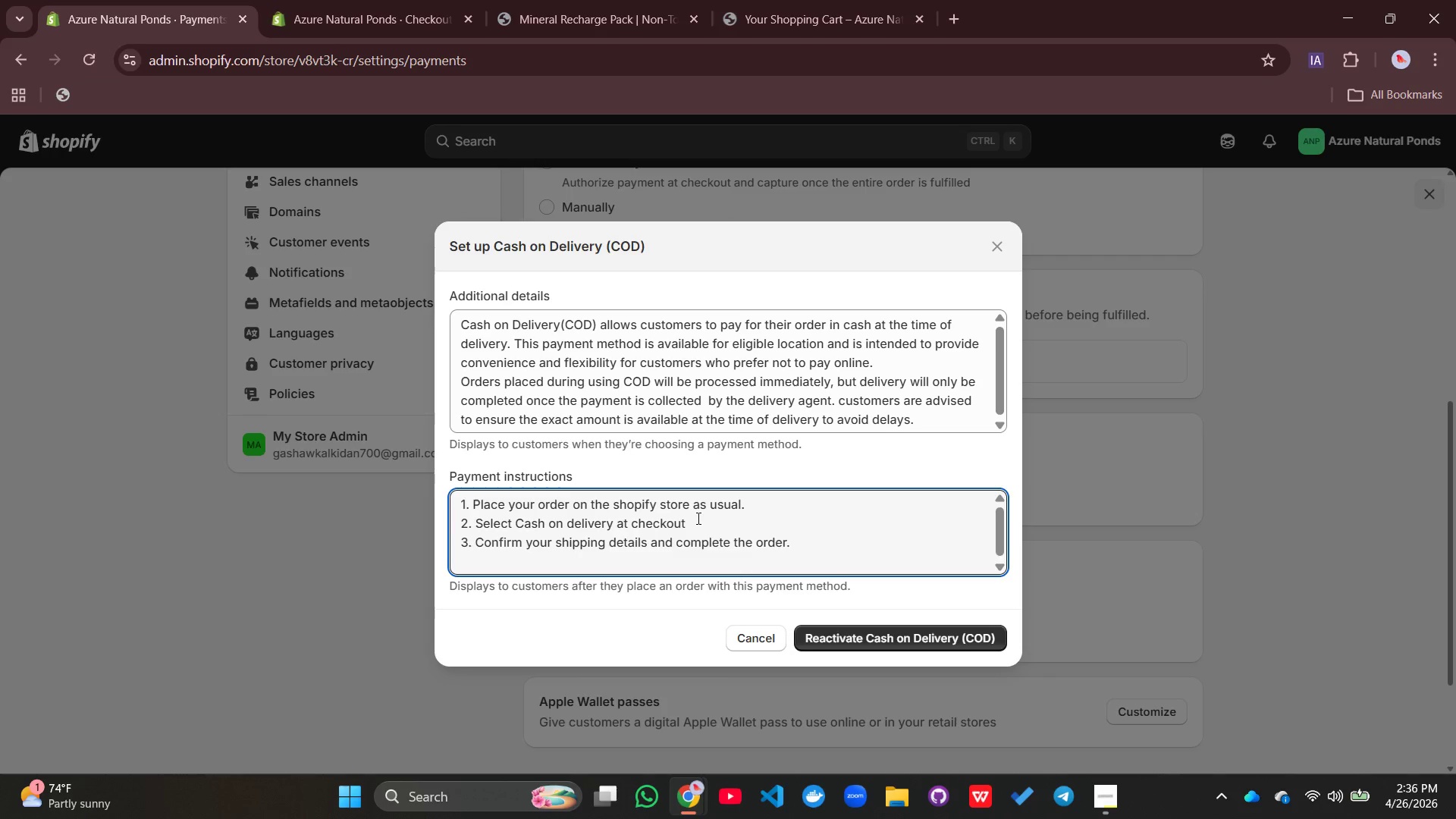 
key(Period)
 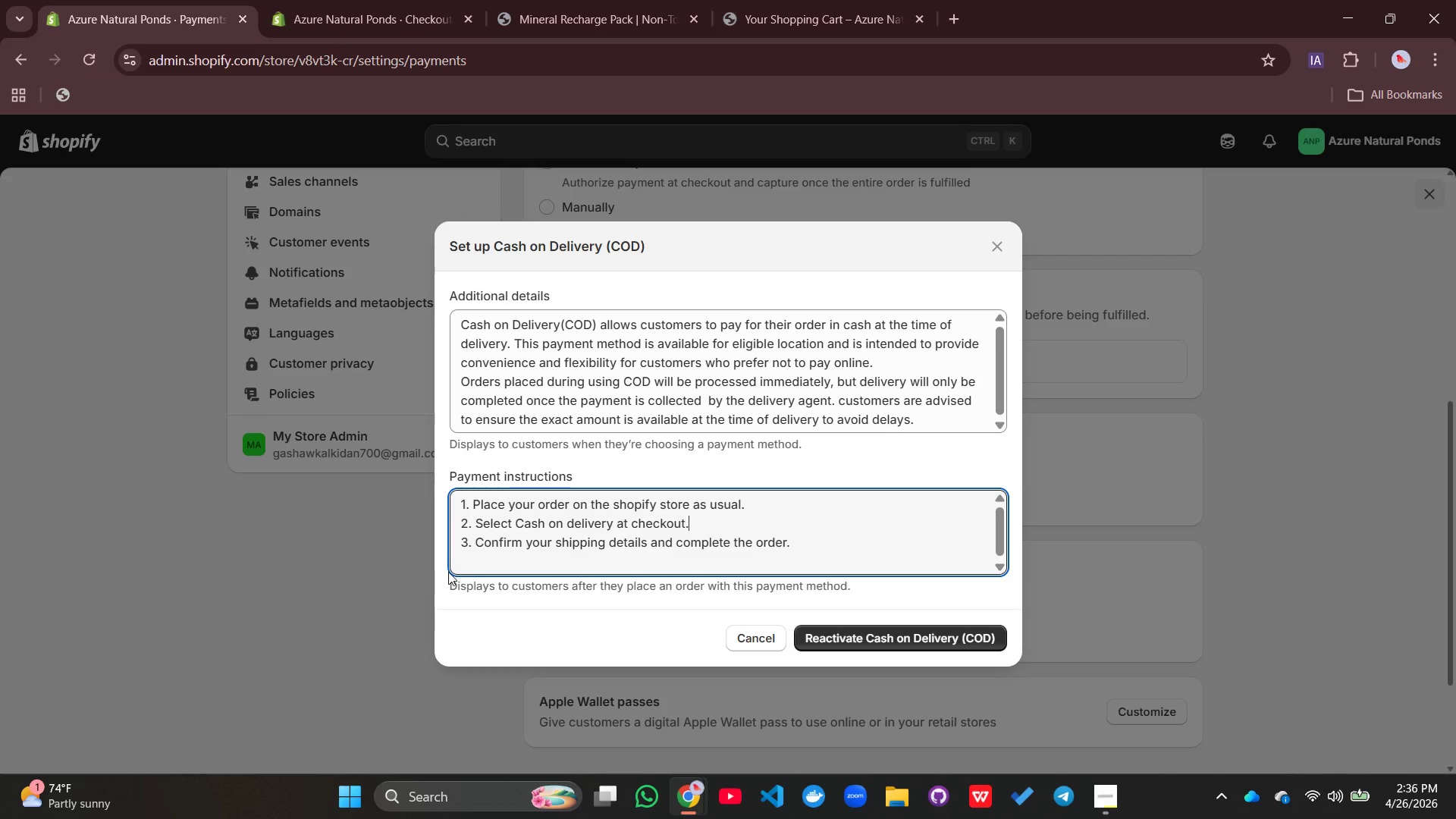 
left_click([464, 560])
 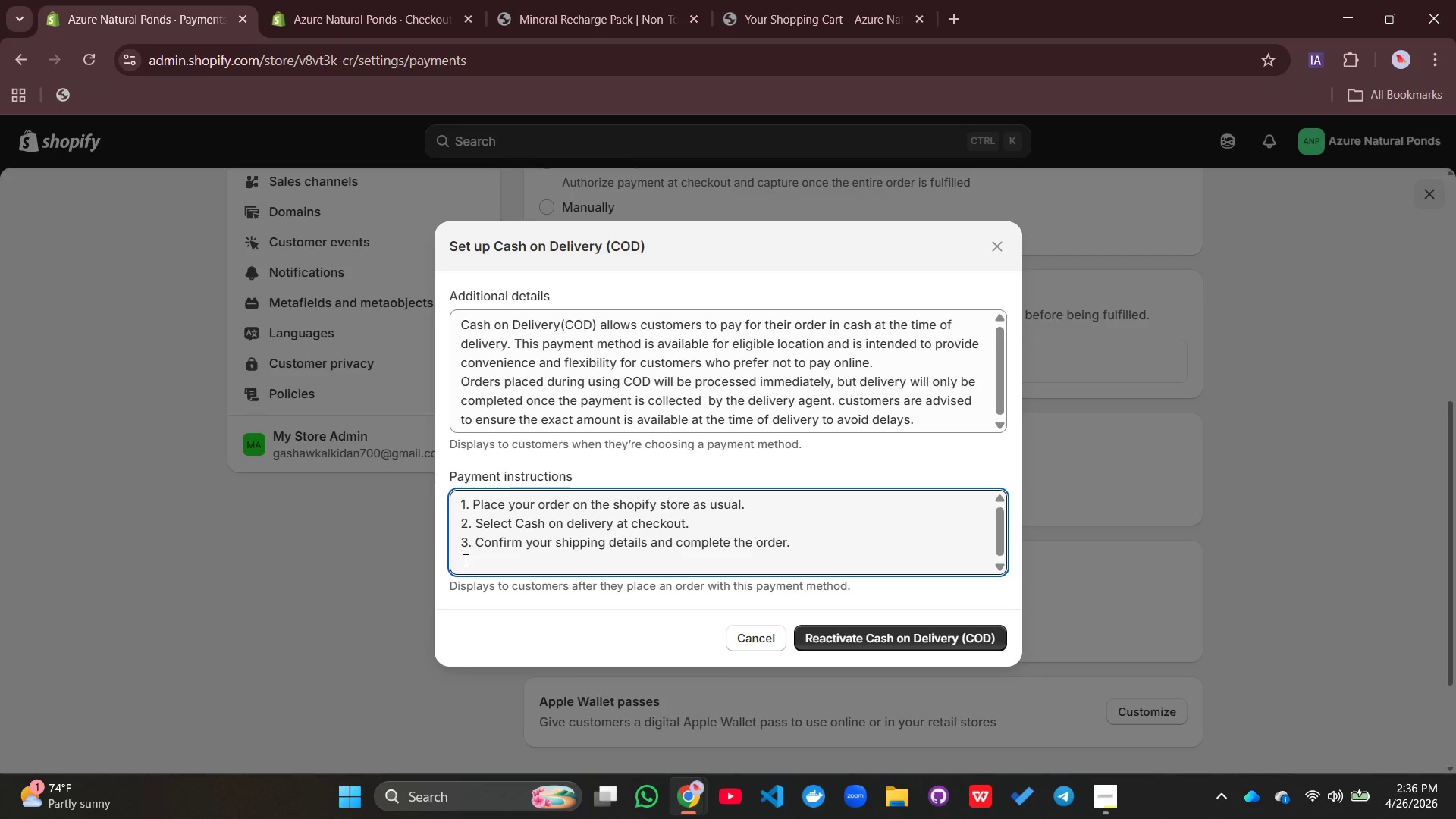 
key(4)
 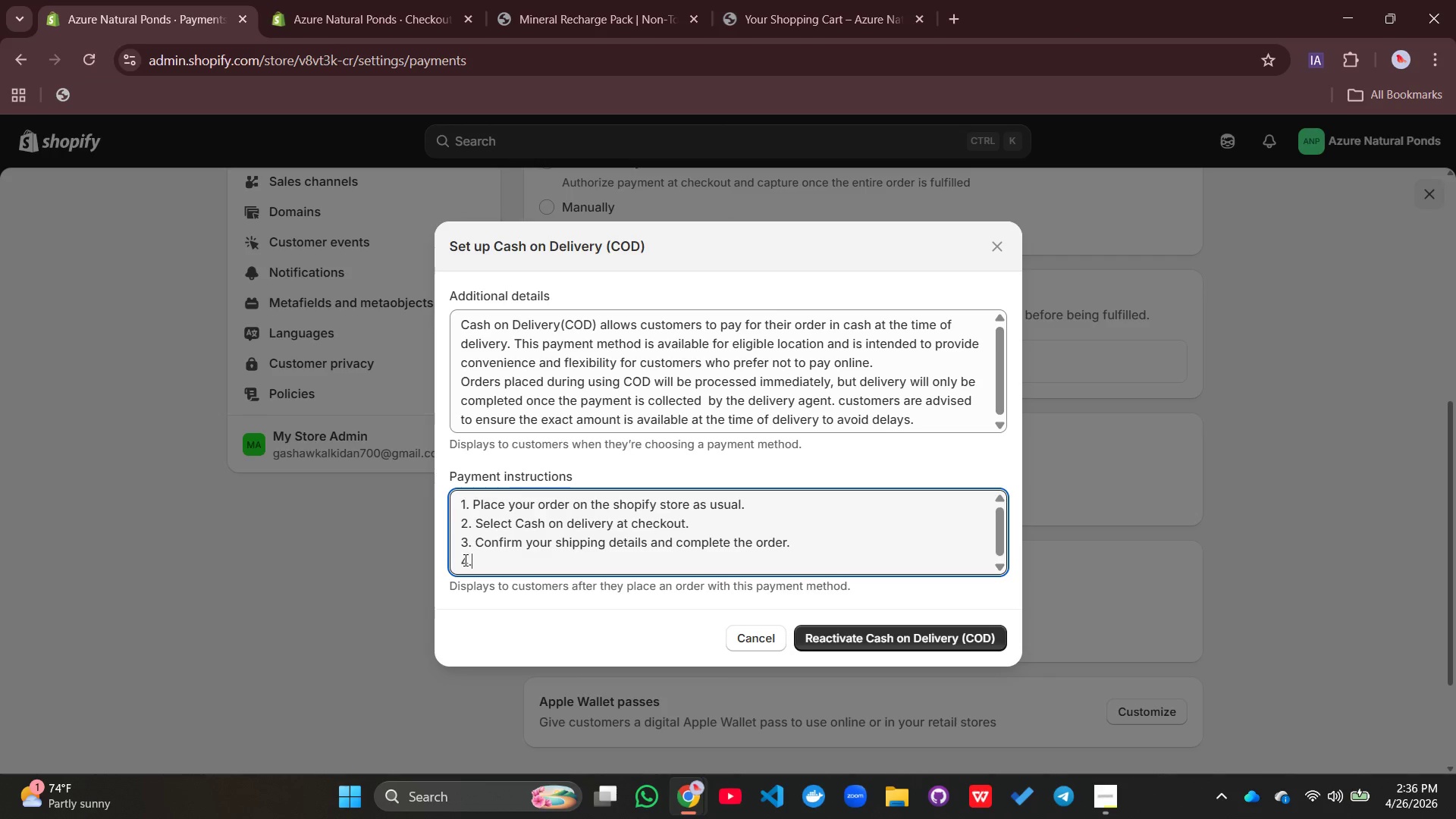 
key(Period)
 